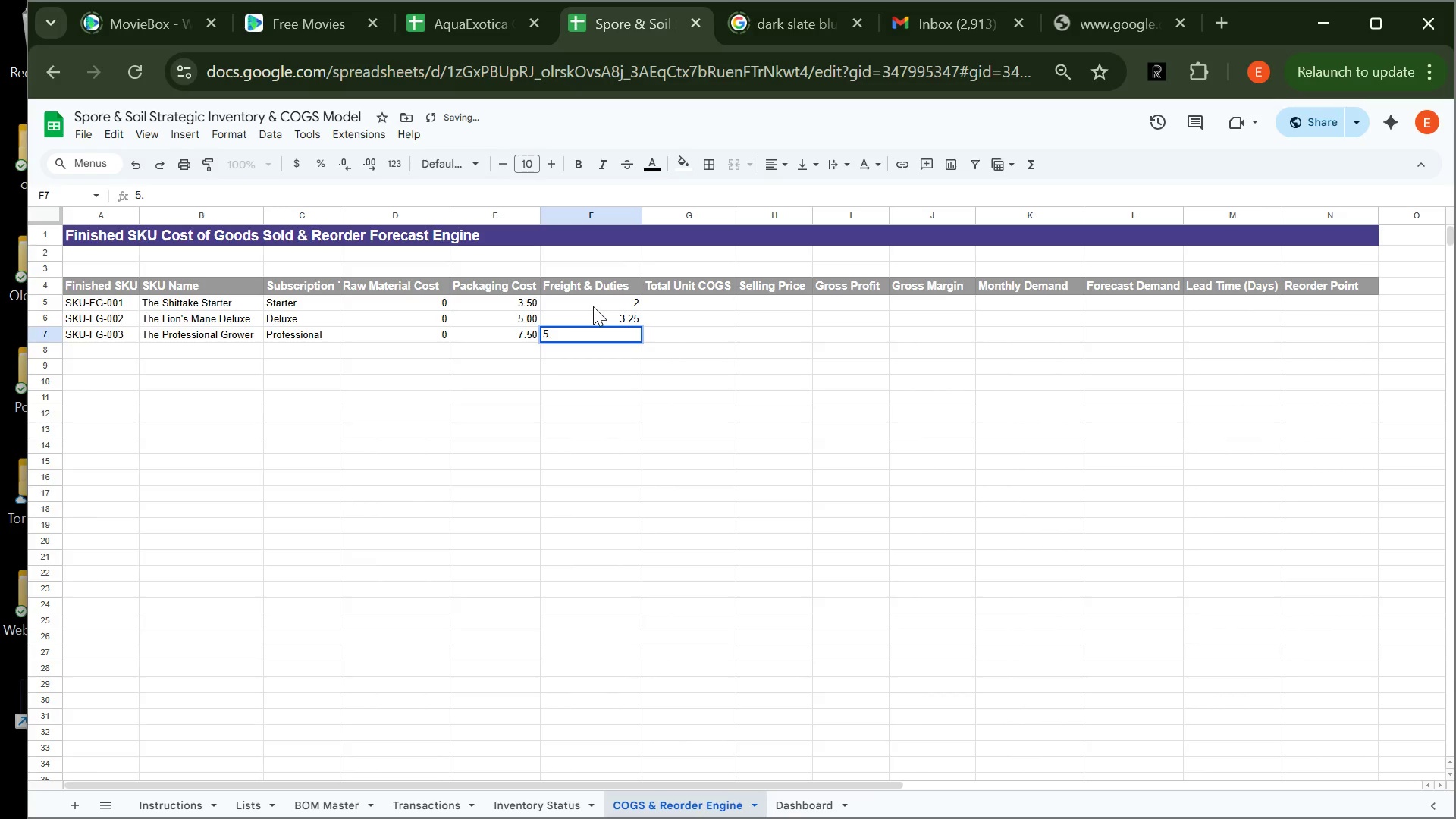 
key(7)
 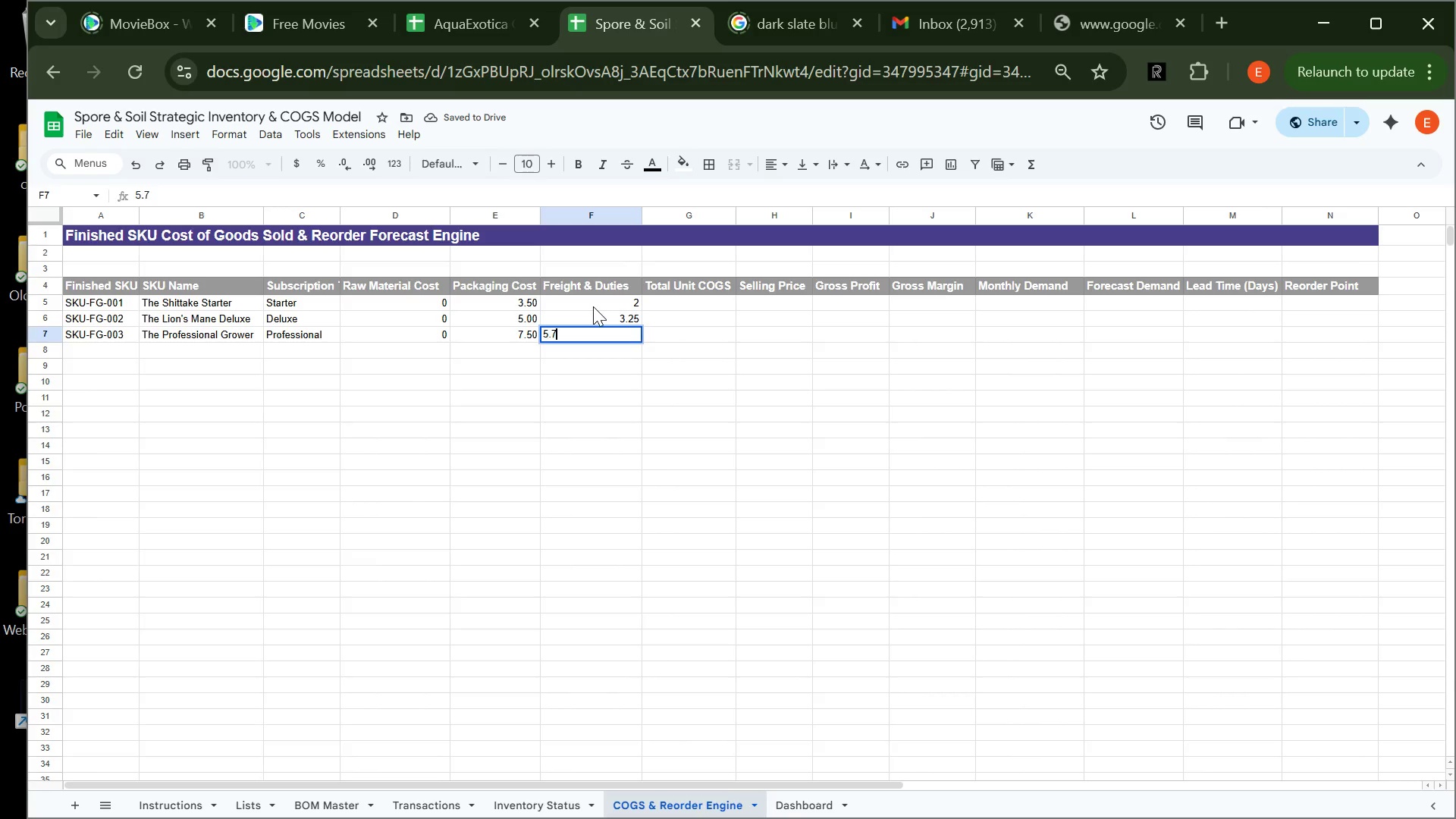 
key(Enter)
 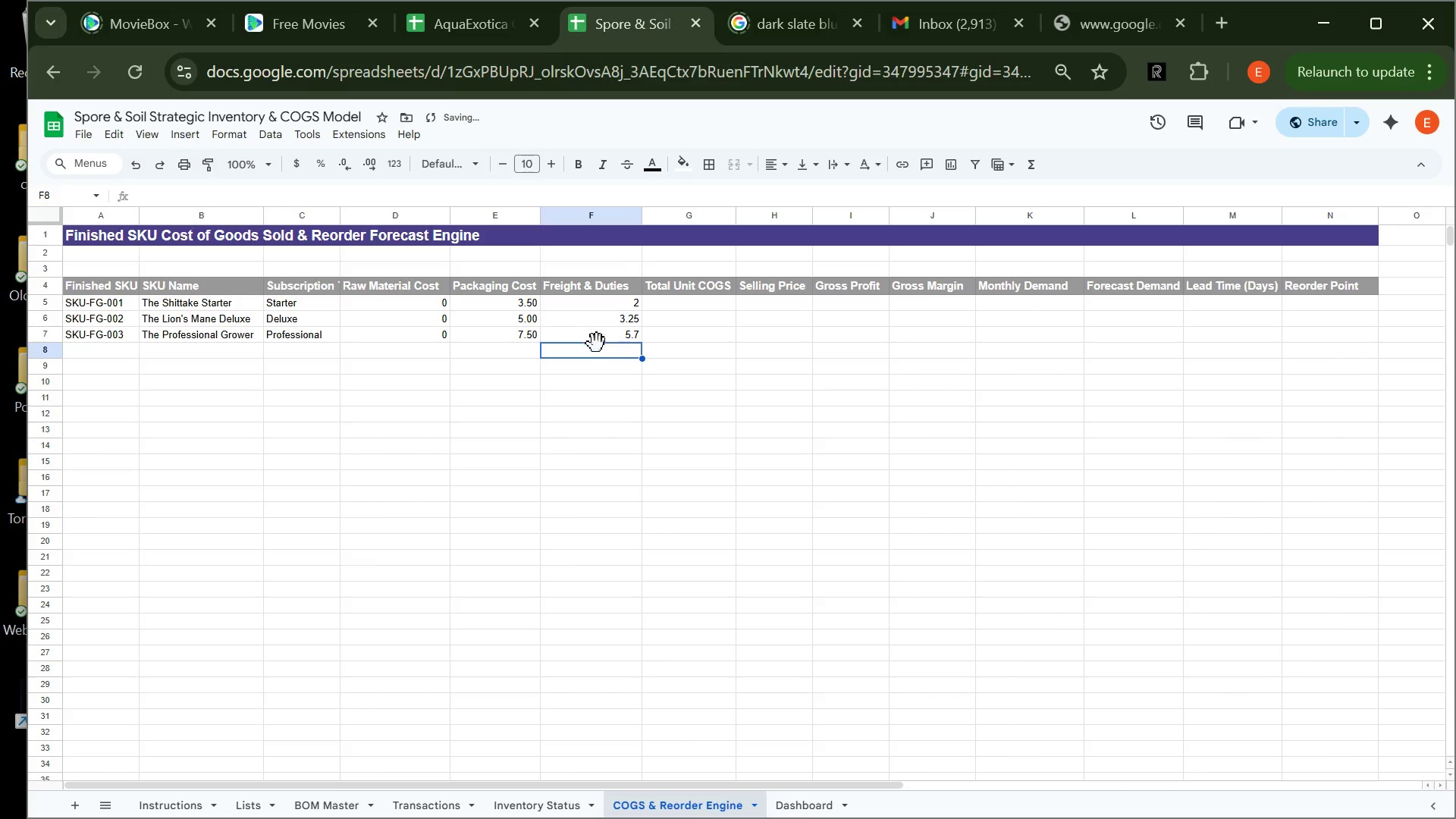 
left_click([597, 341])
 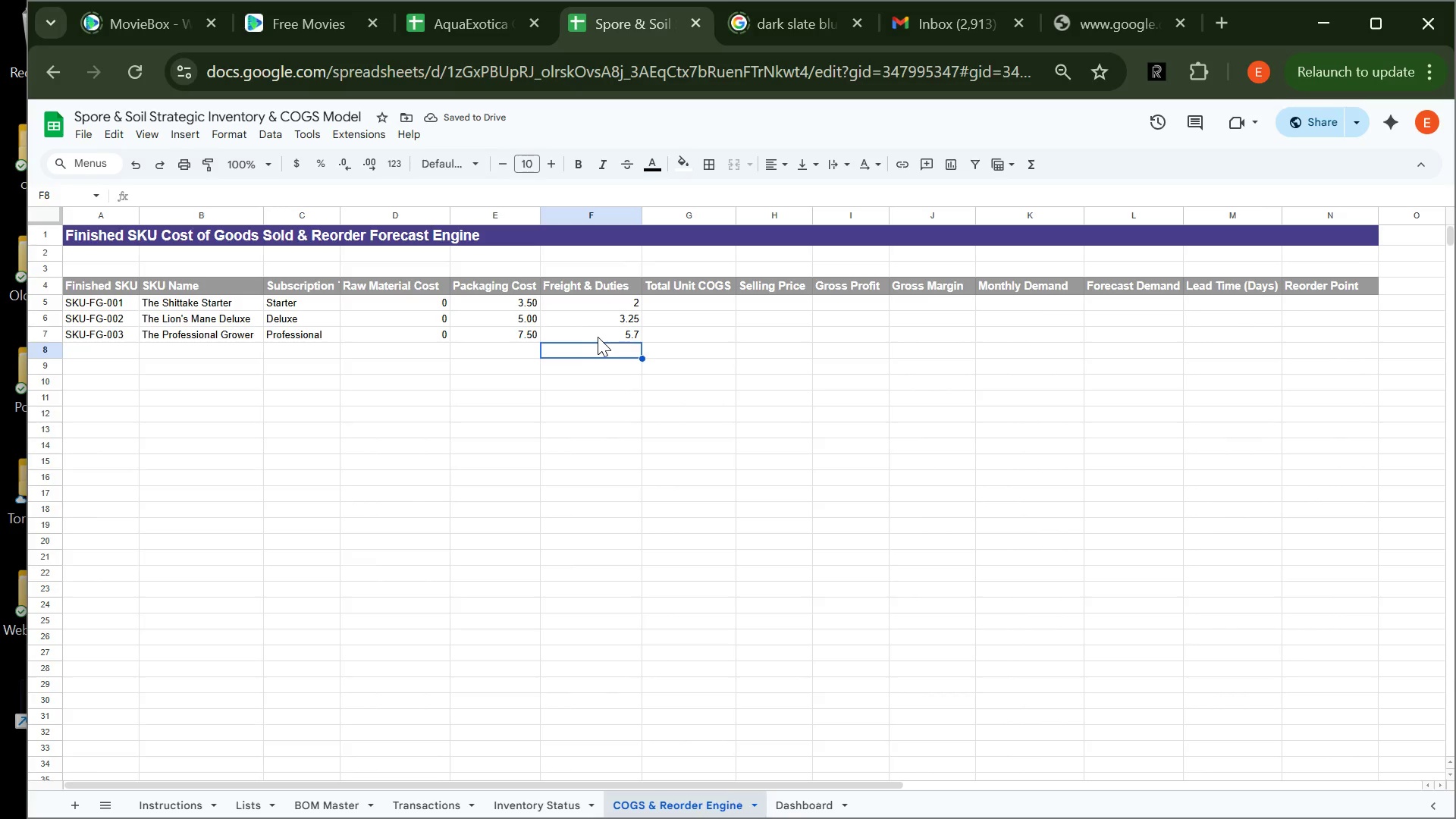 
left_click([599, 337])
 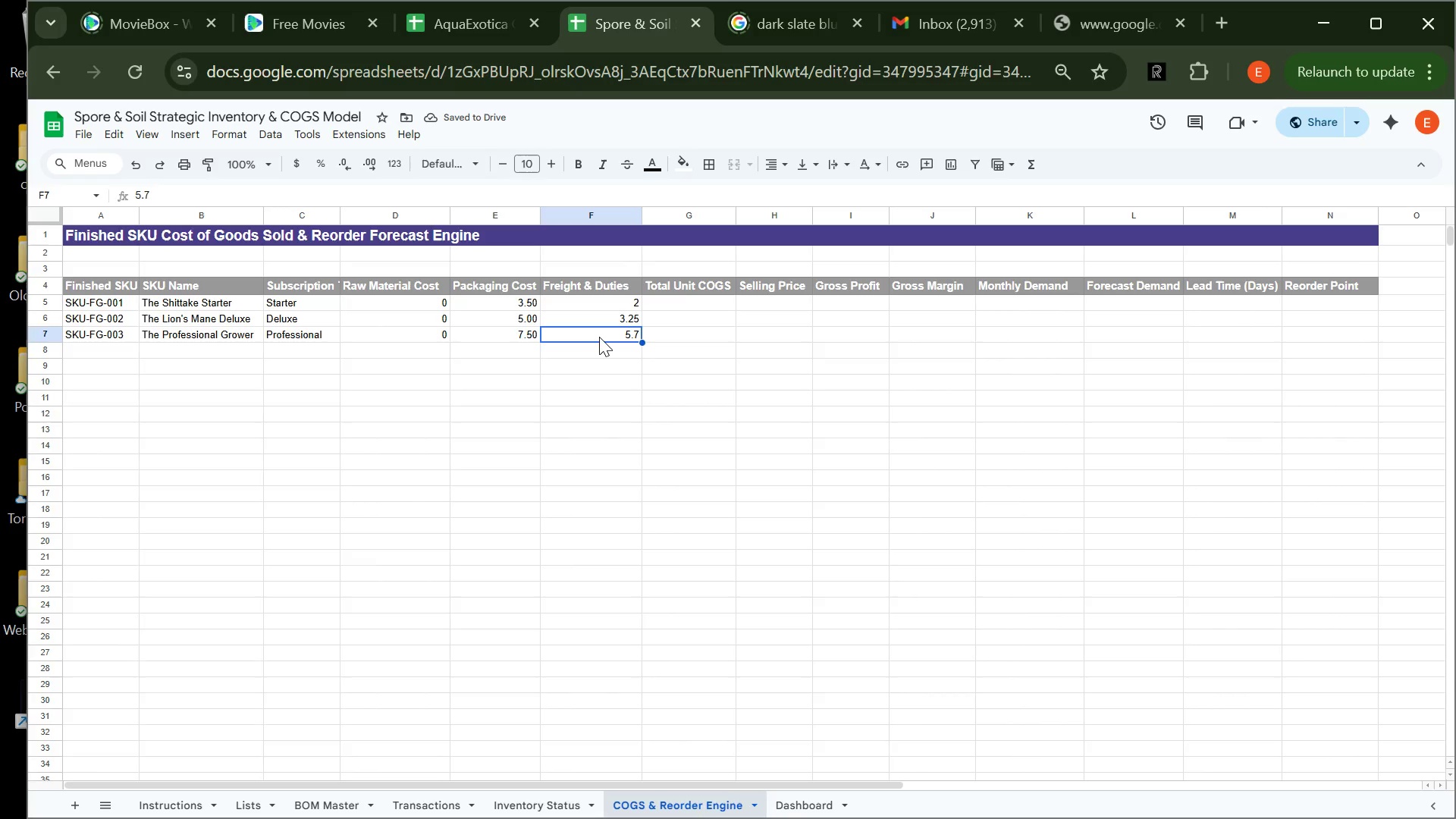 
type(5.75)
 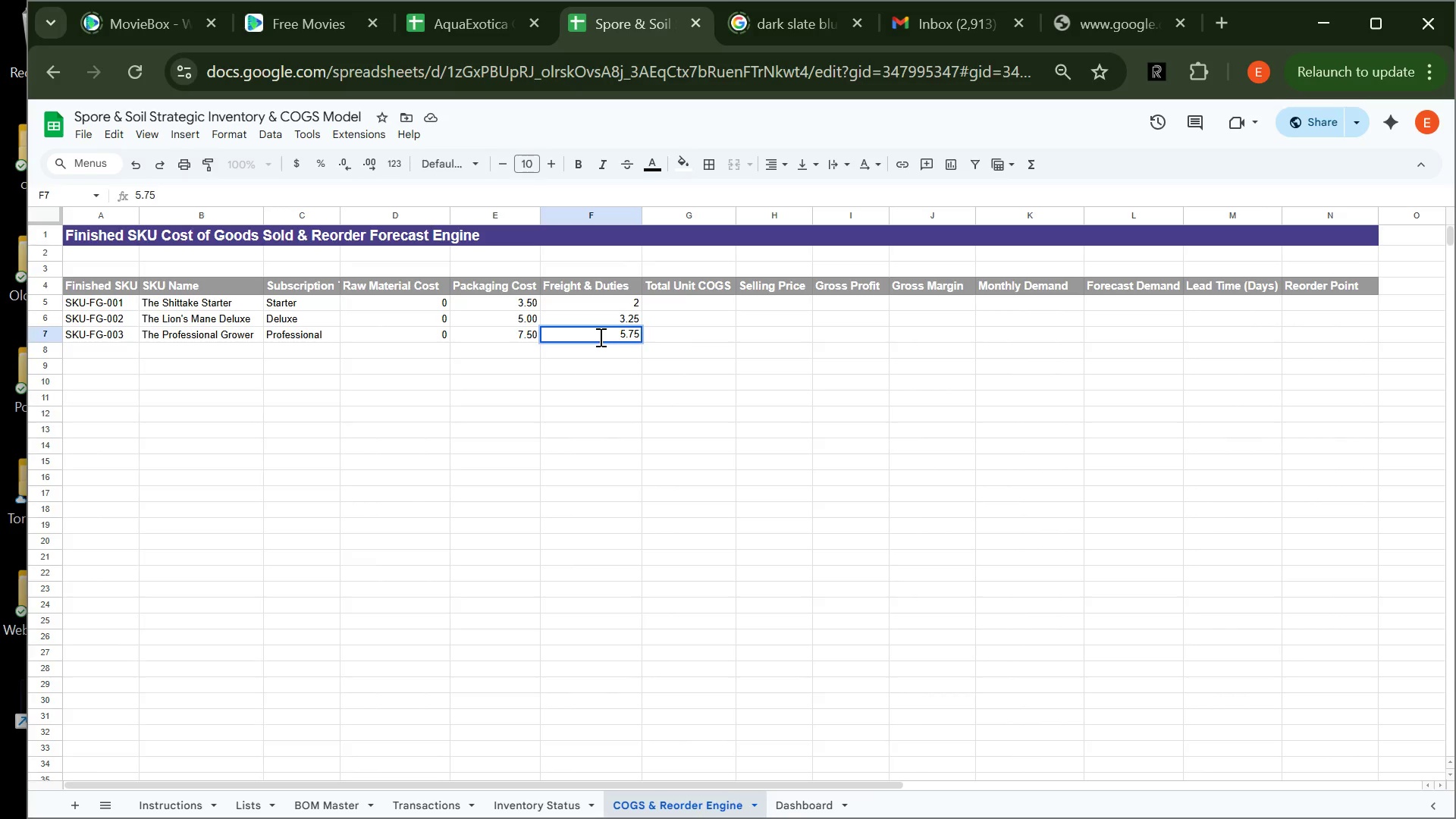 
key(Enter)
 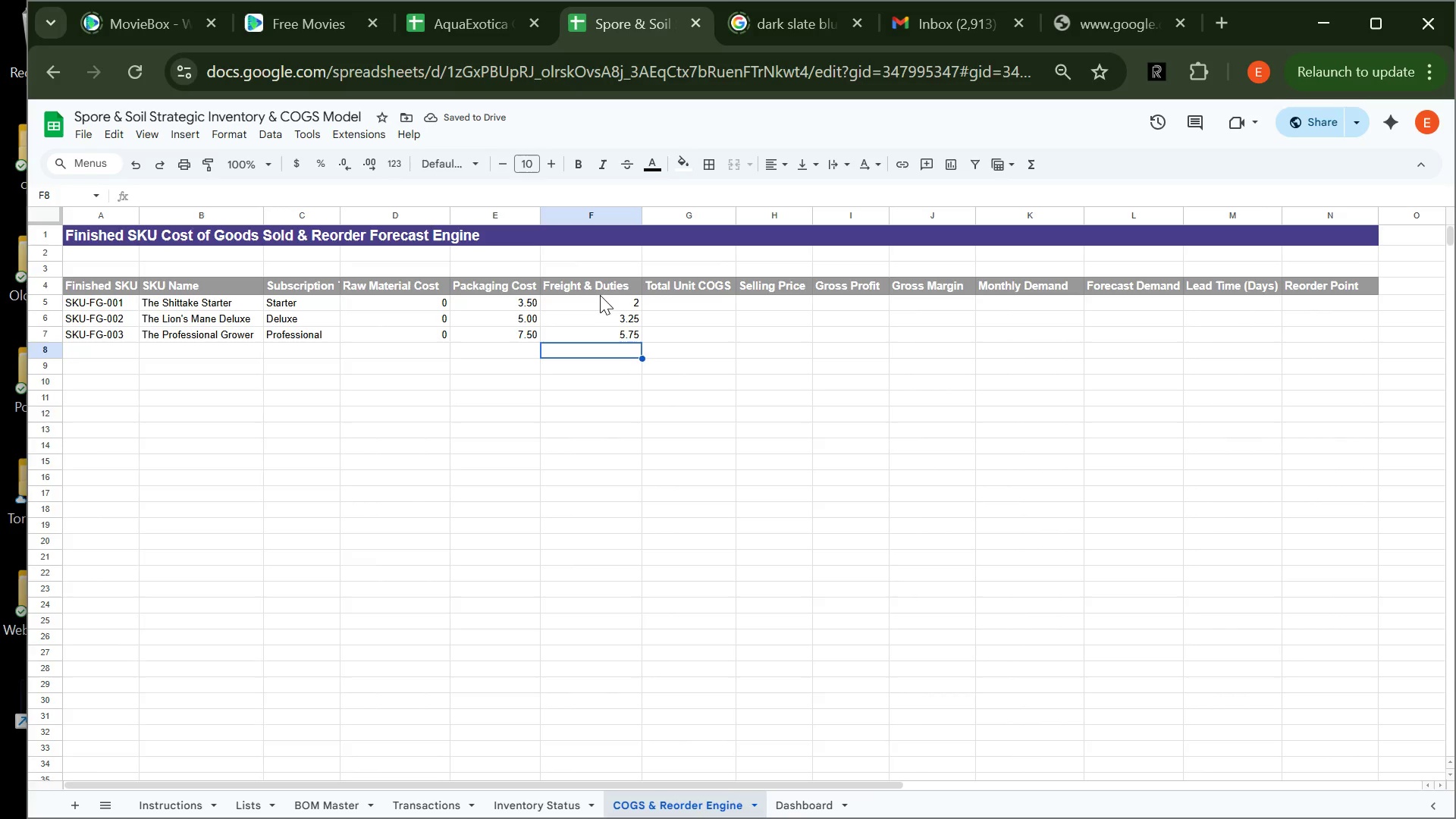 
left_click([601, 300])
 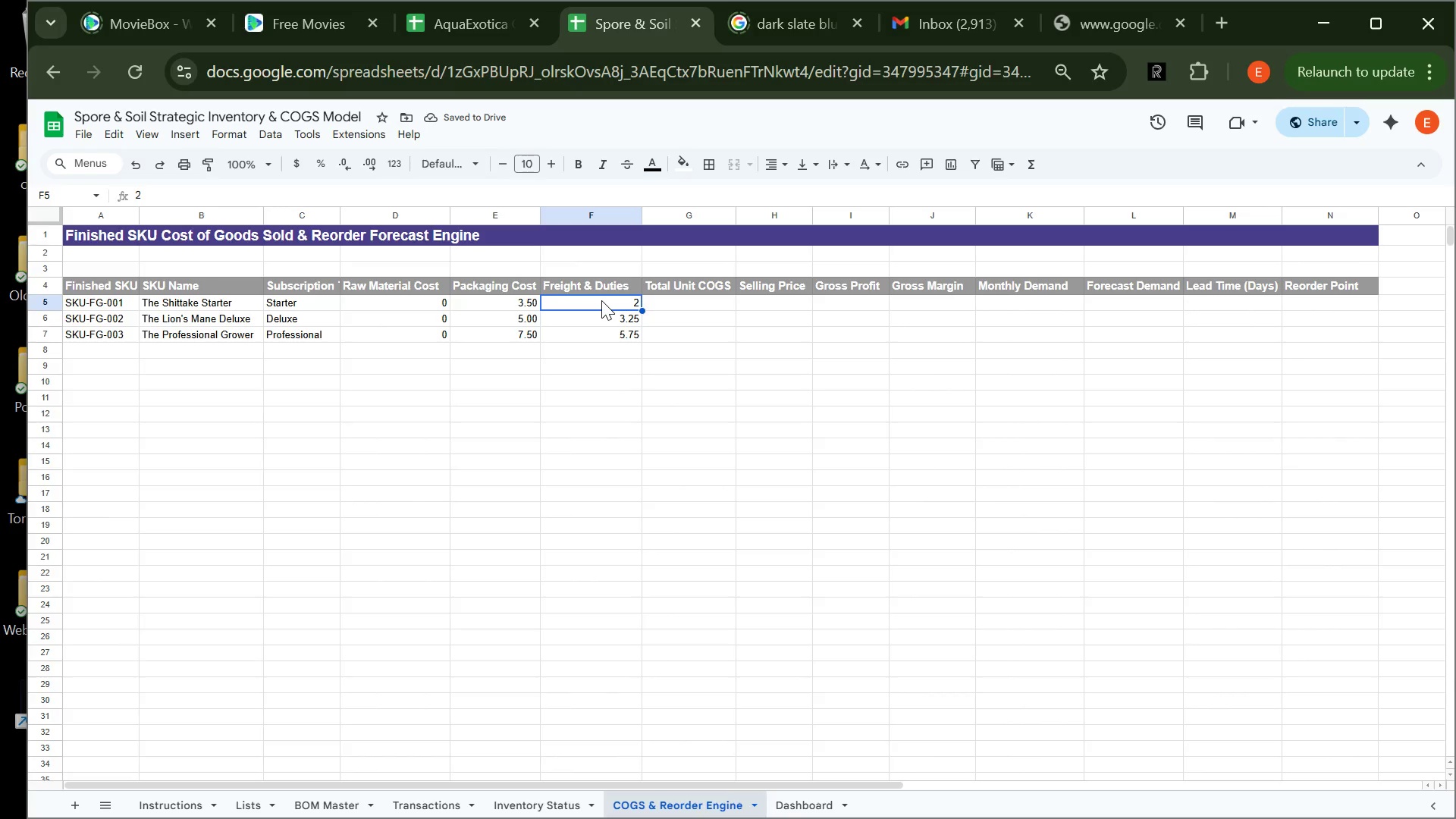 
left_click_drag(start_coordinate=[601, 300], to_coordinate=[603, 331])
 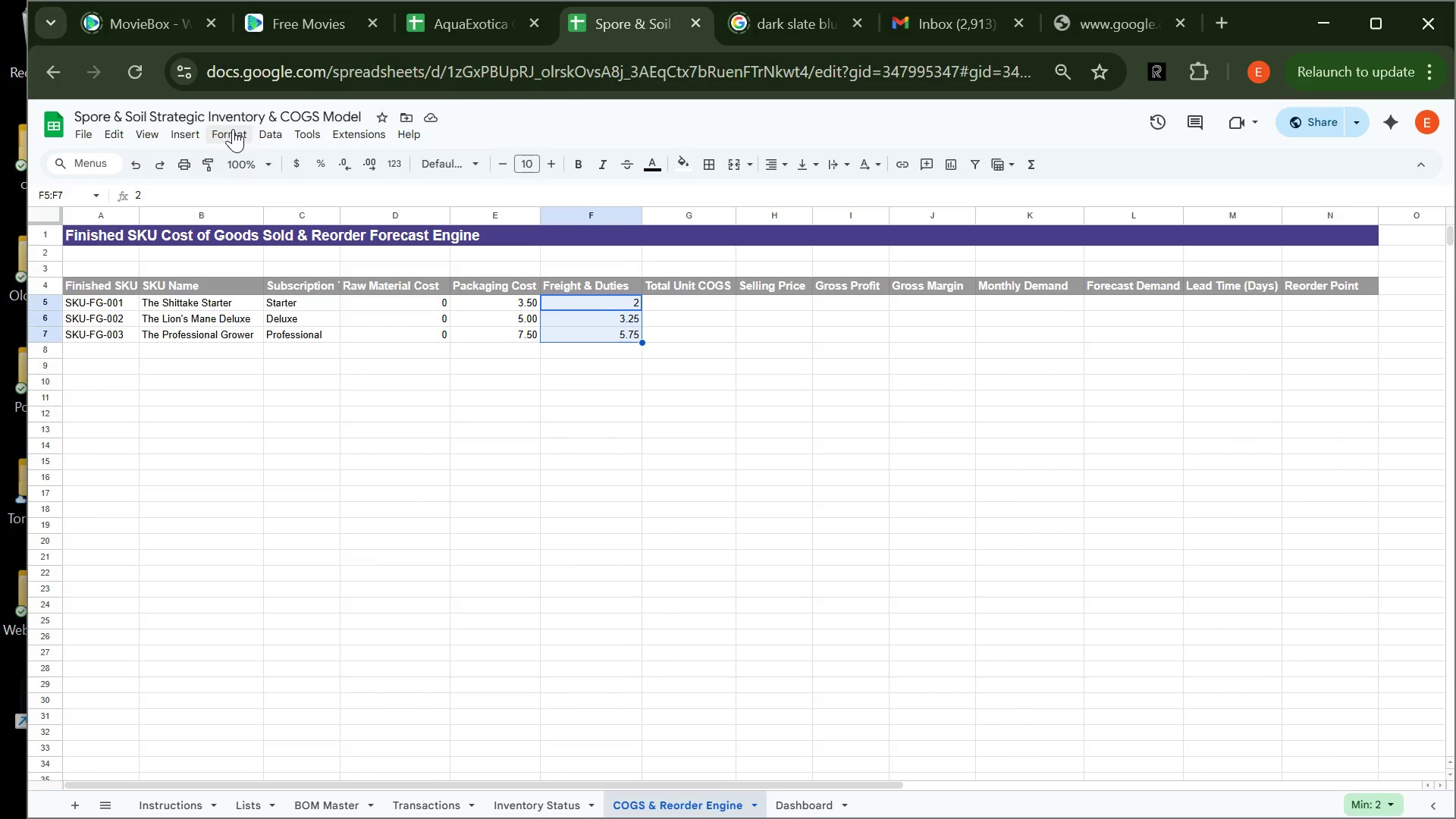 
left_click([232, 128])
 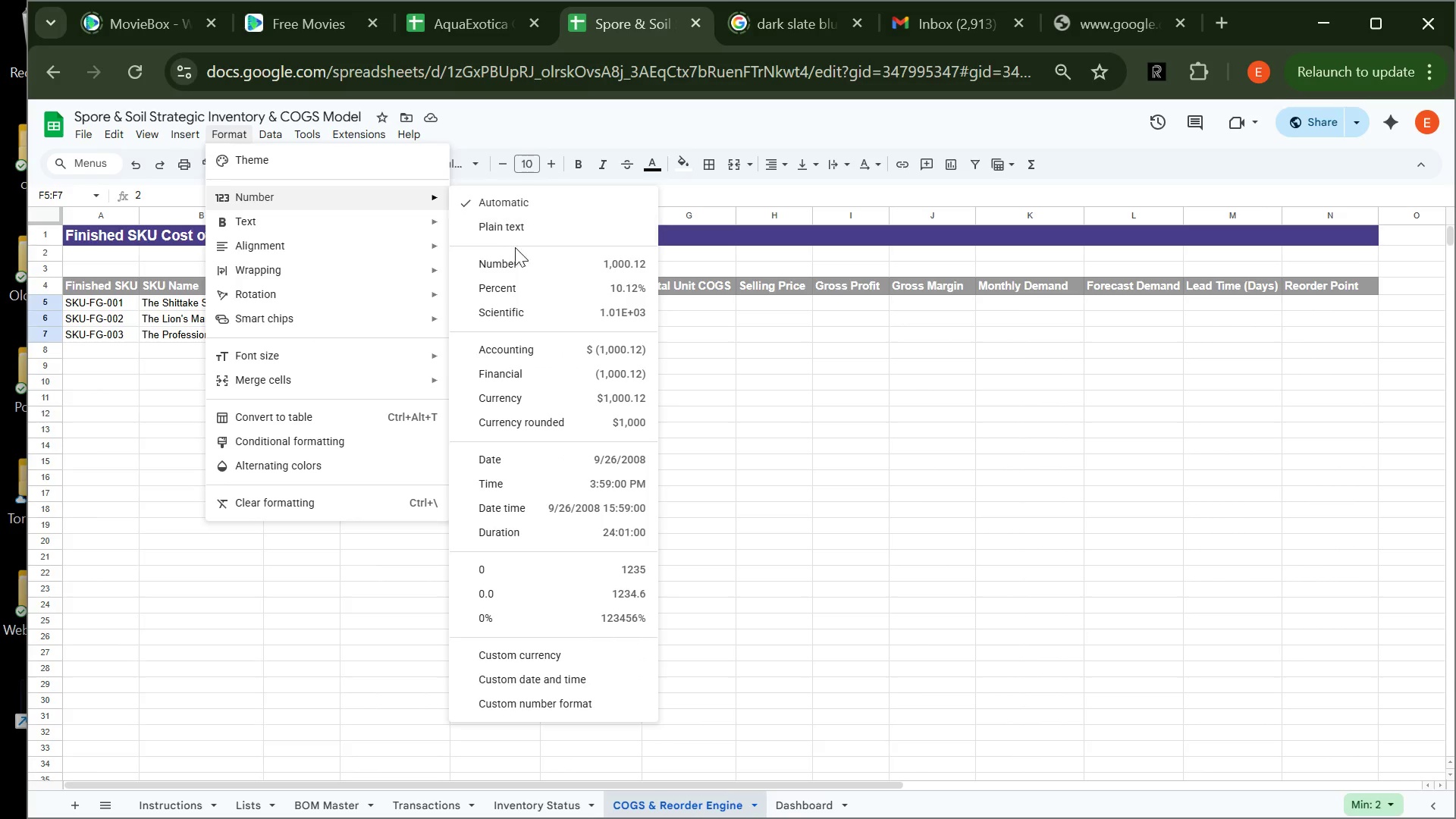 
left_click([526, 259])
 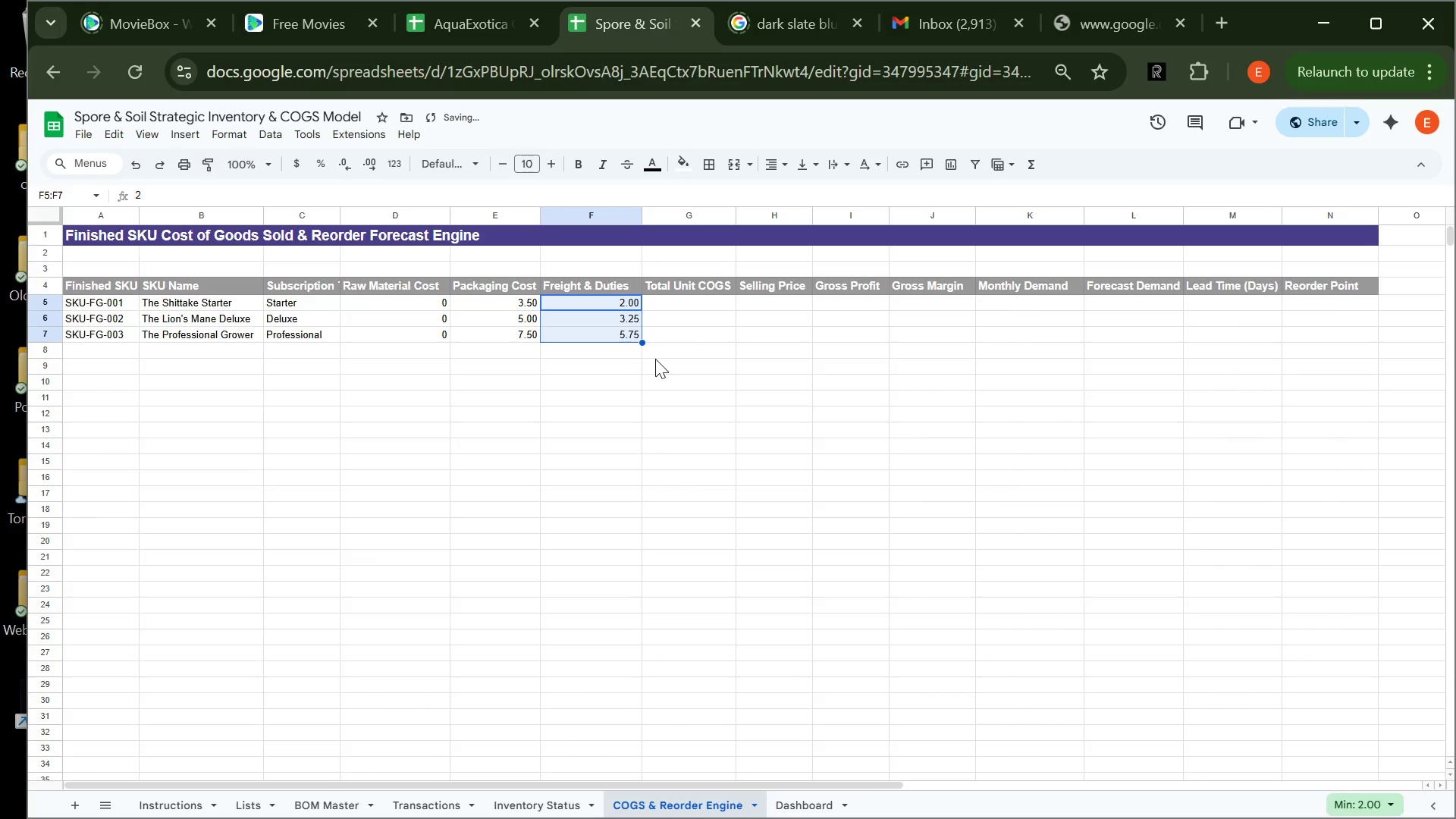 
left_click([655, 359])
 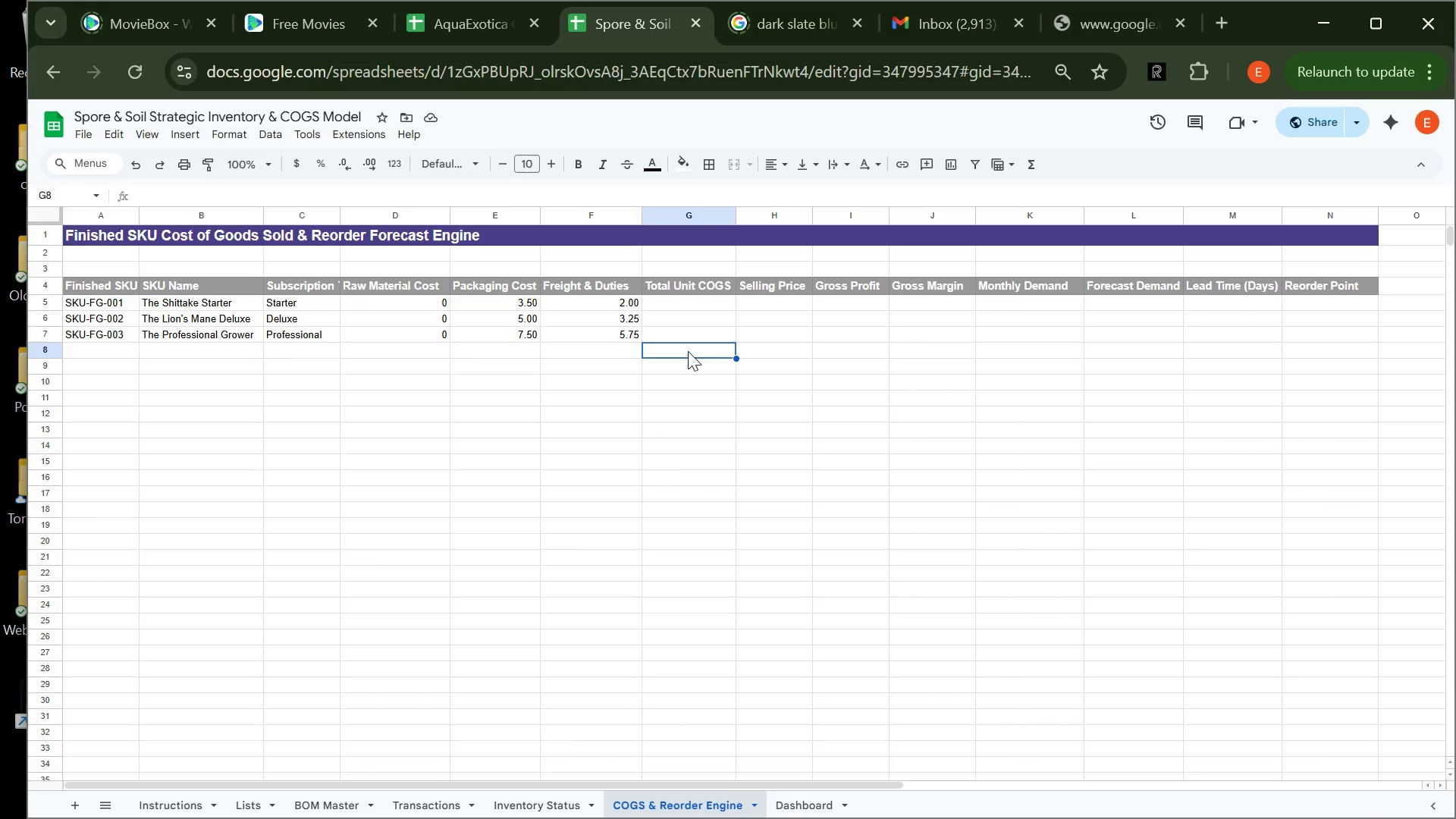 
wait(9.06)
 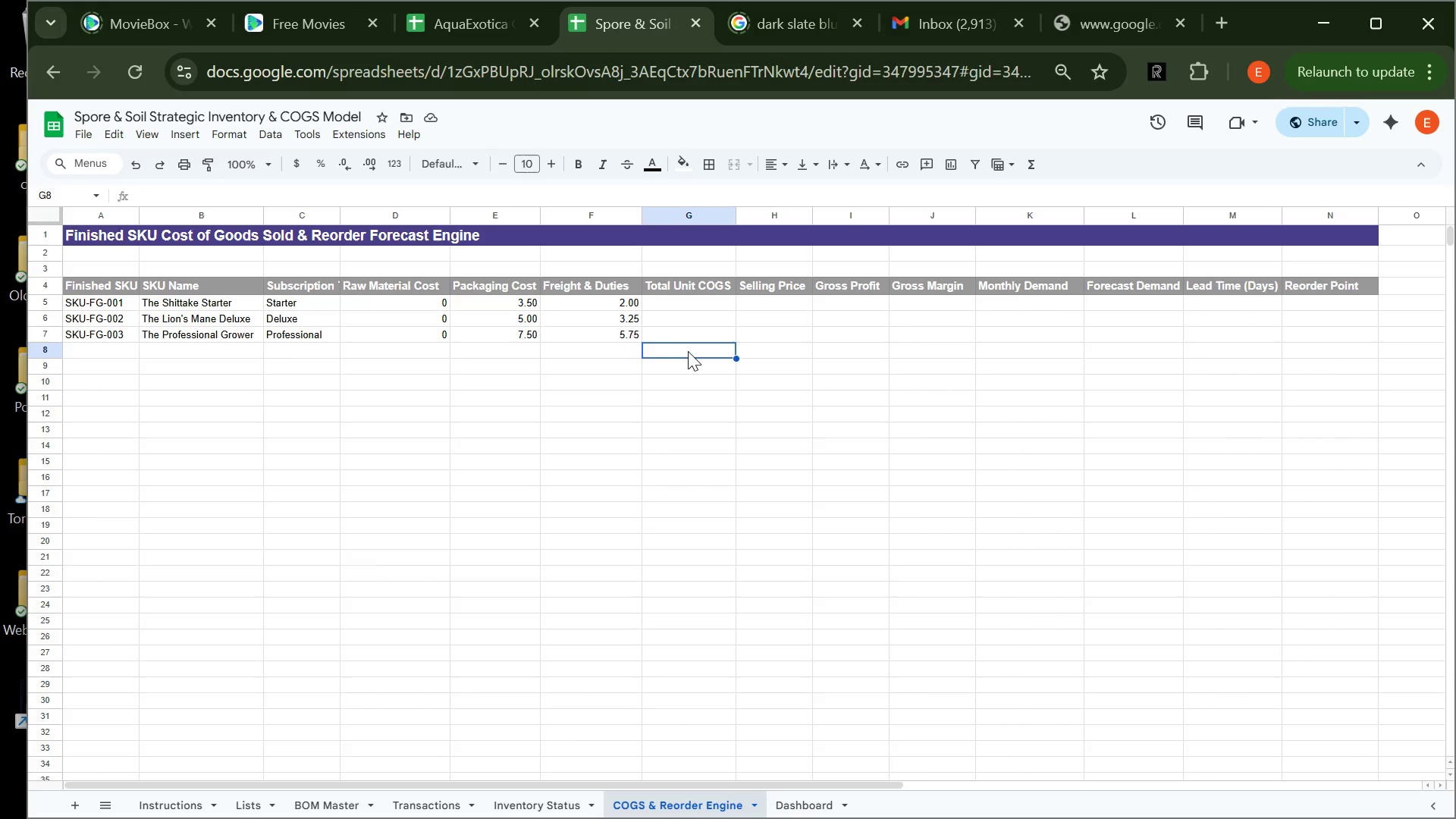 
left_click([689, 303])
 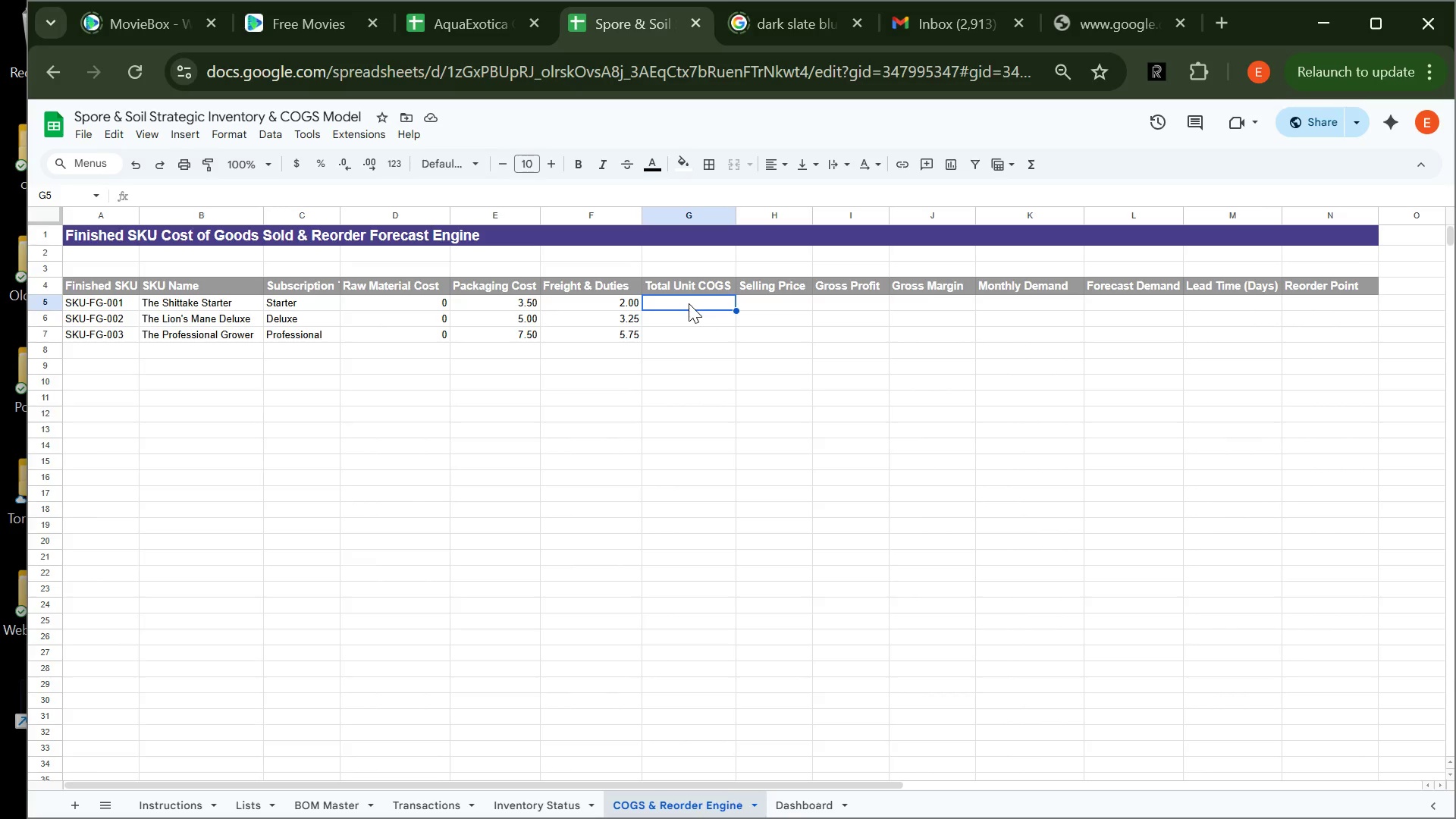 
type(=D5+E5+F5)
 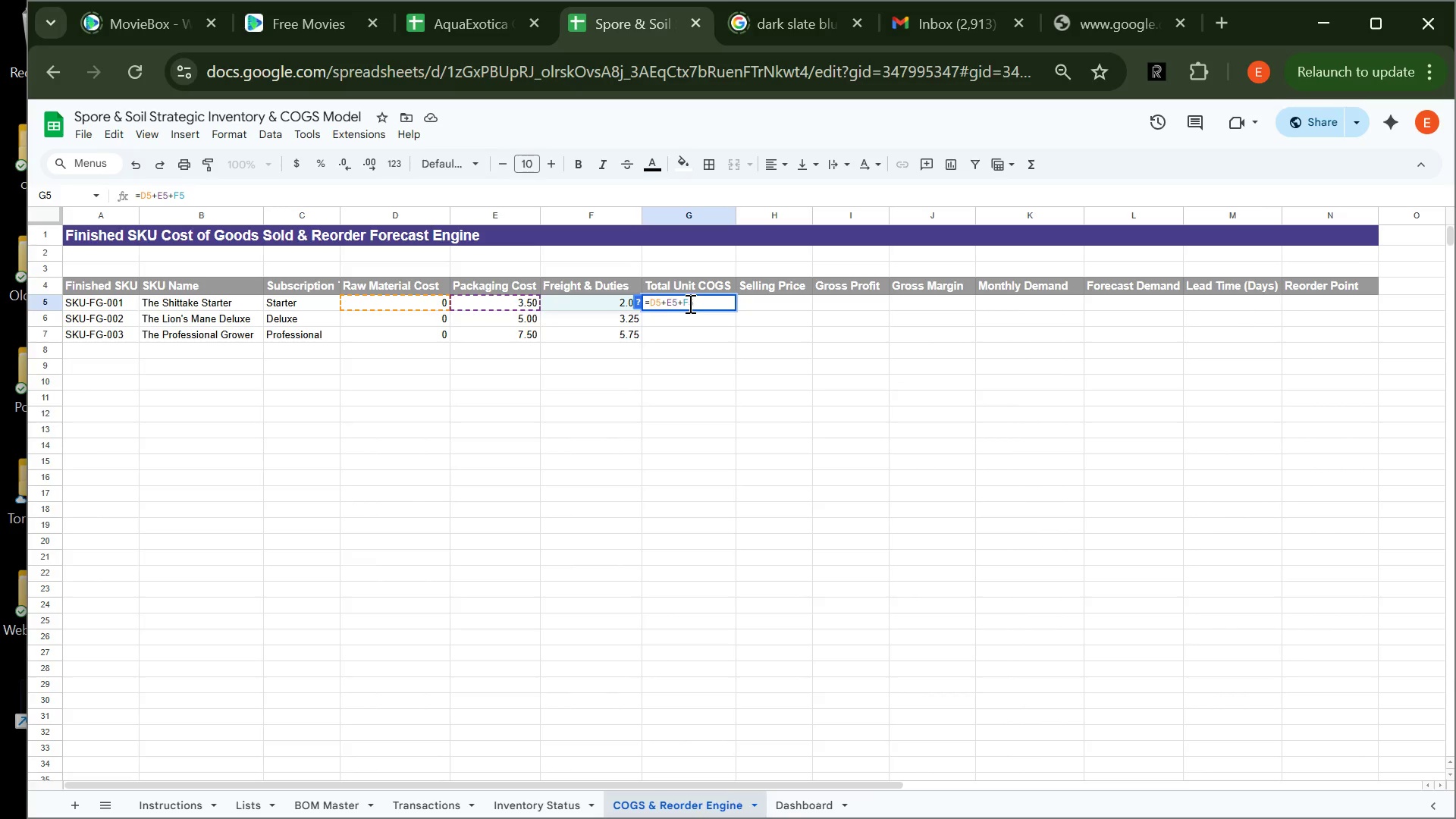 
key(Enter)
 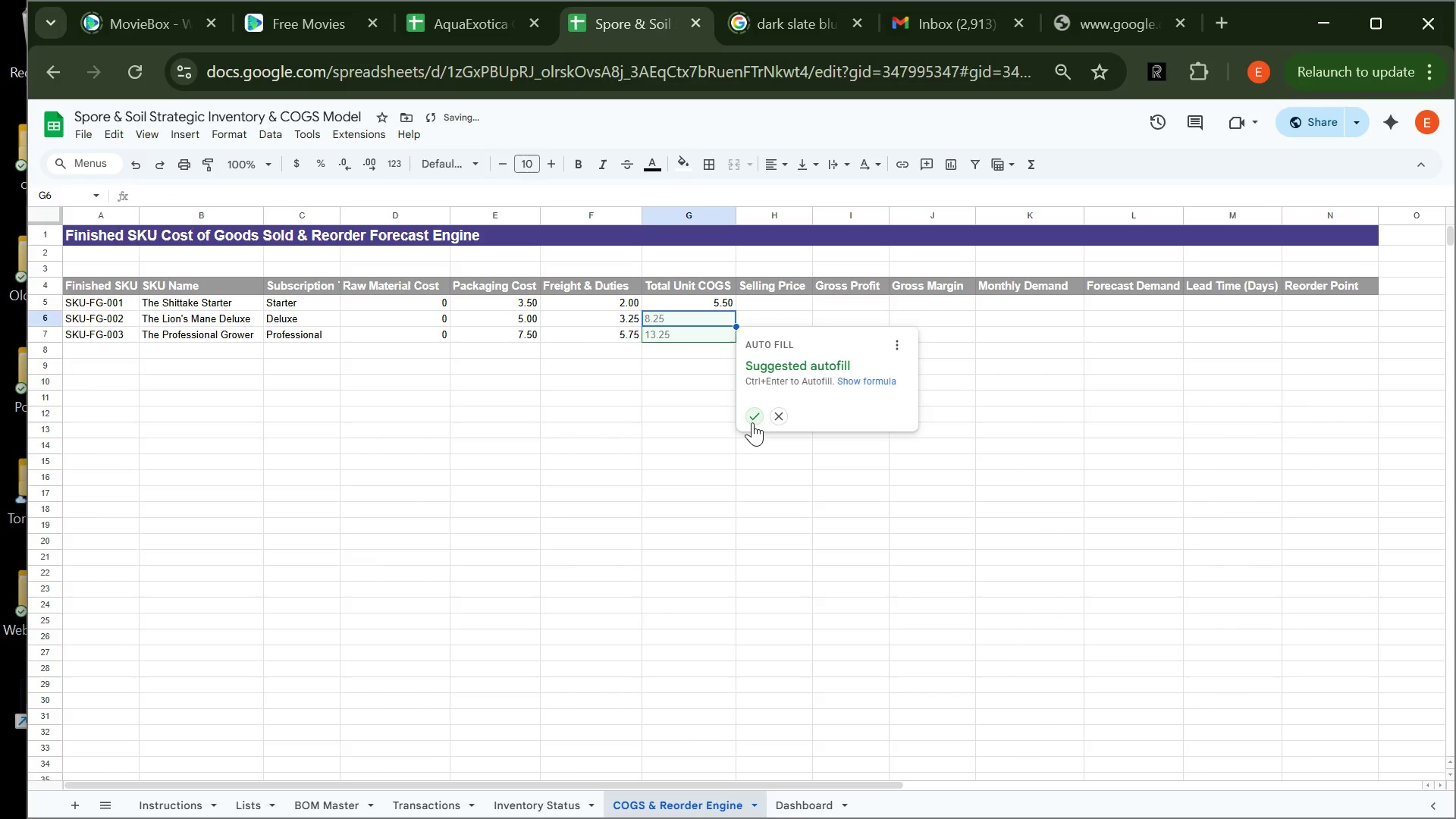 
left_click([755, 416])
 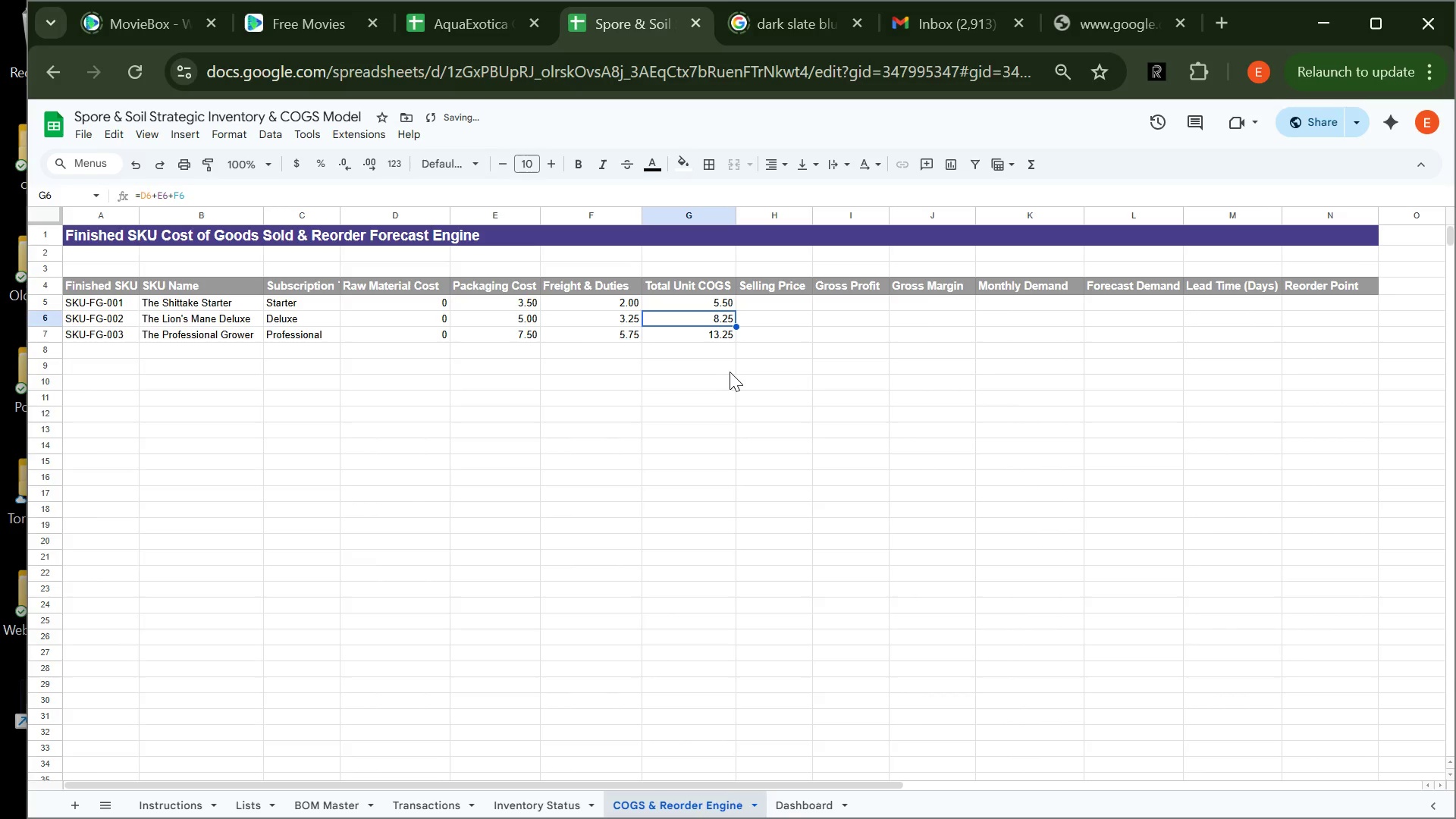 
left_click([731, 372])
 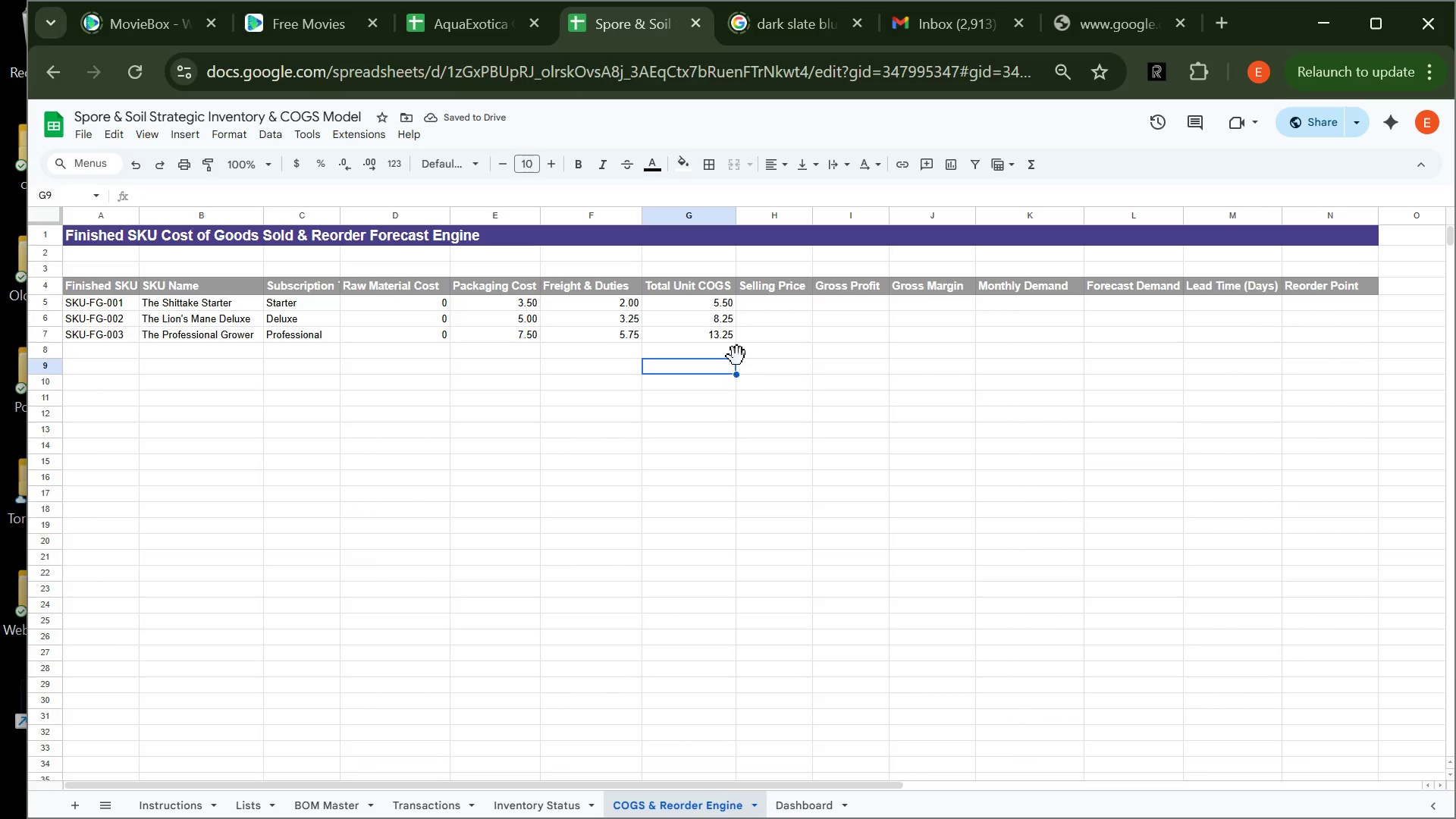 
wait(5.08)
 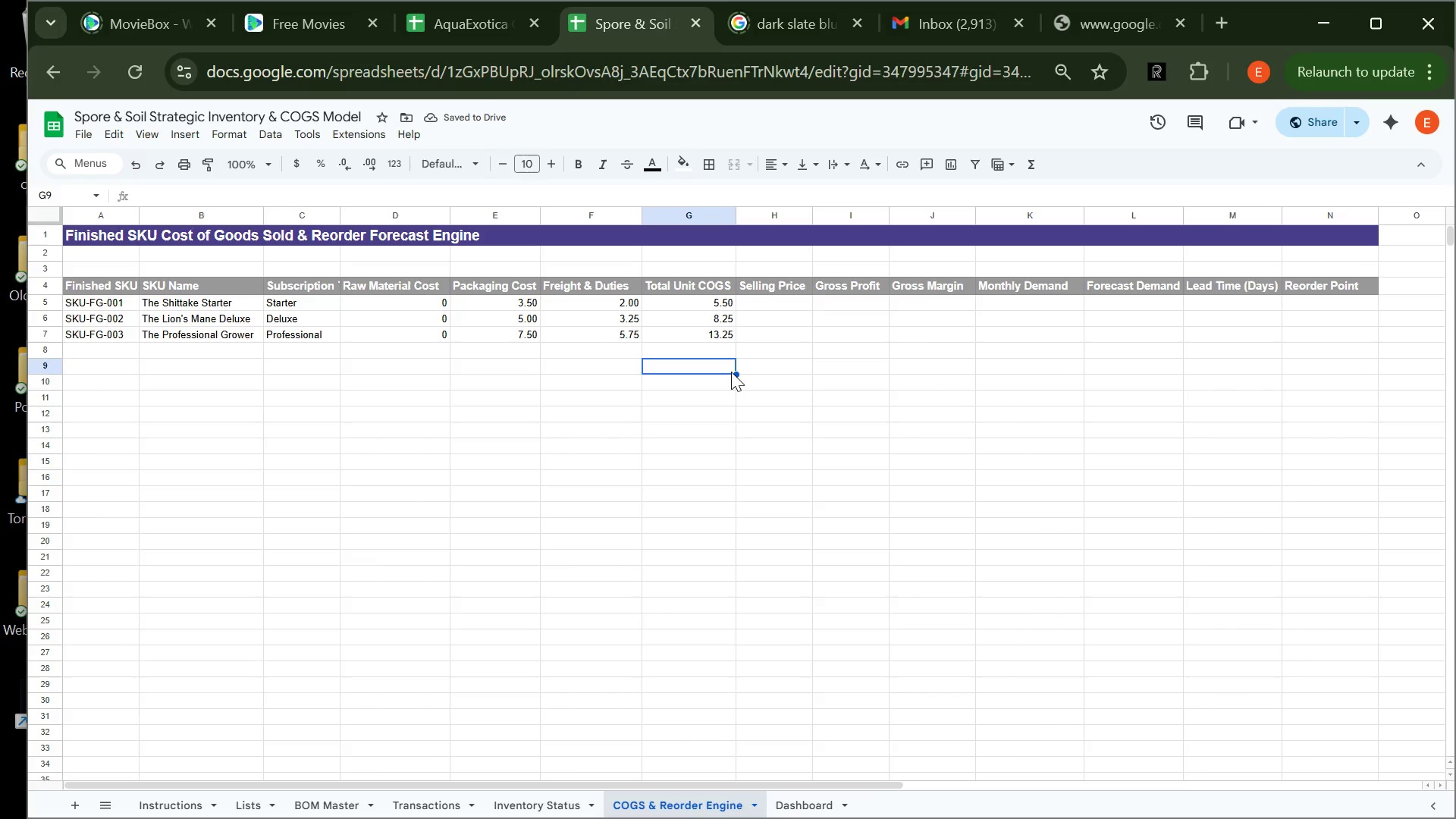 
left_click([761, 306])
 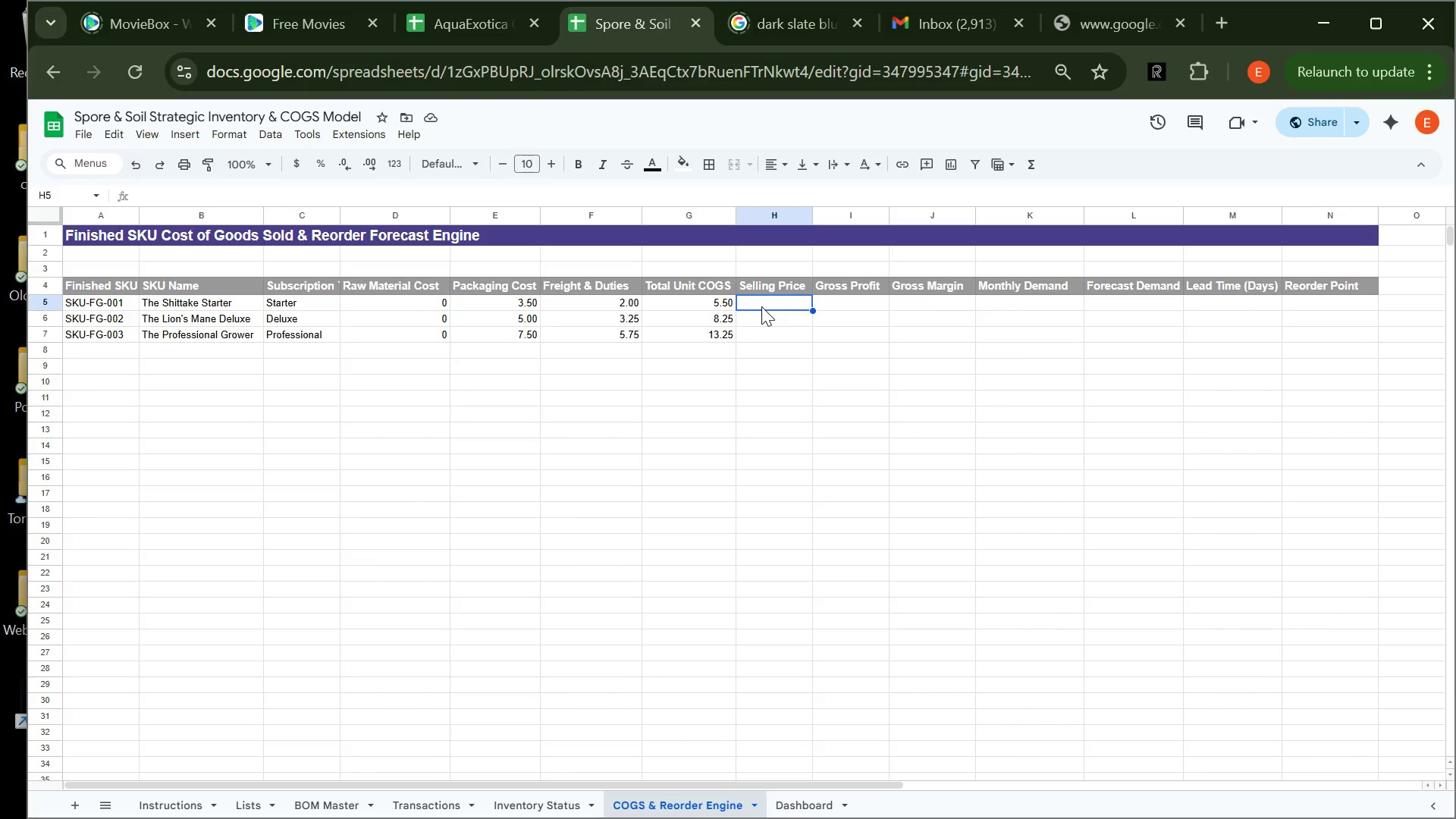 
type(39)
 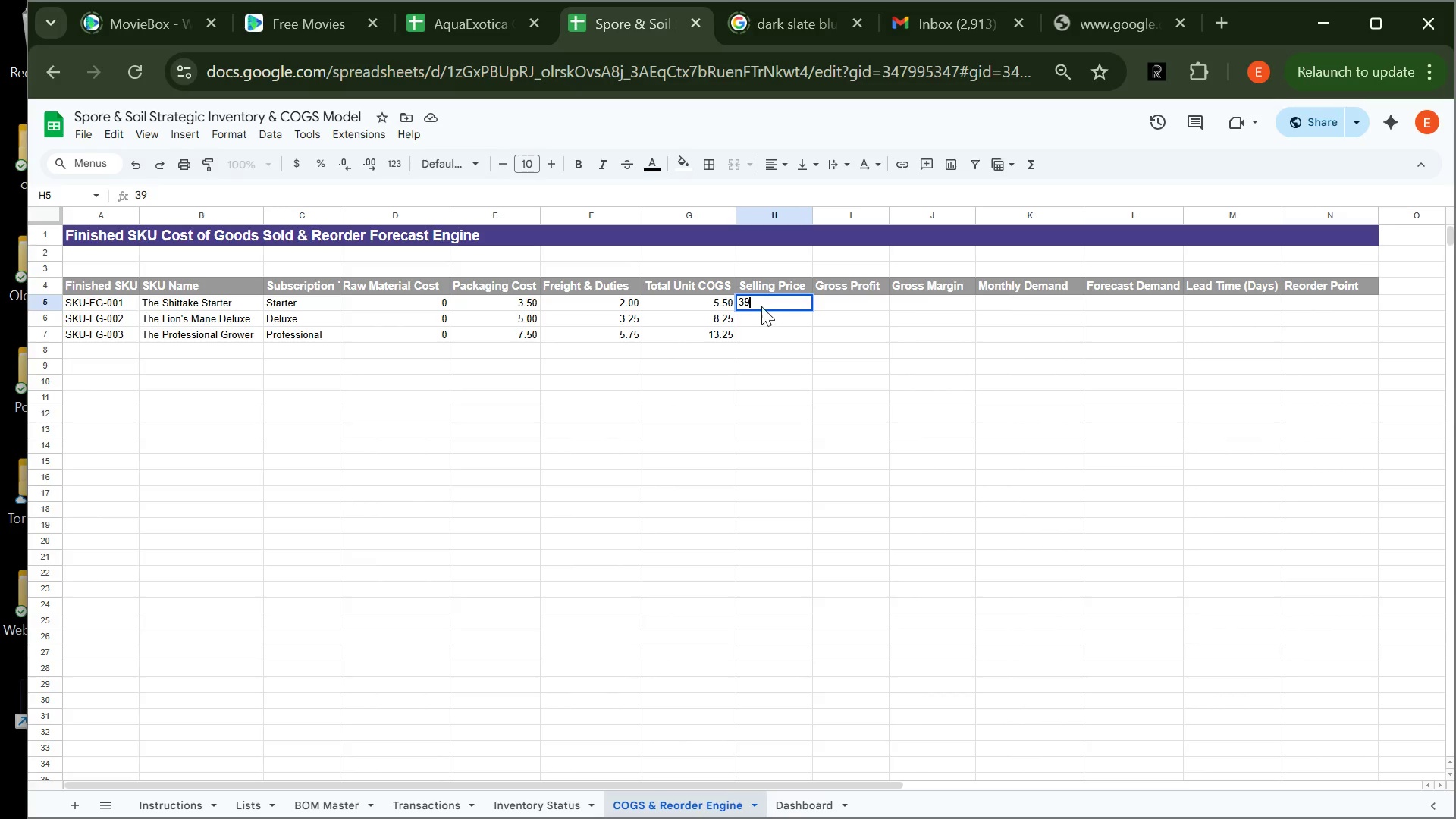 
key(Enter)
 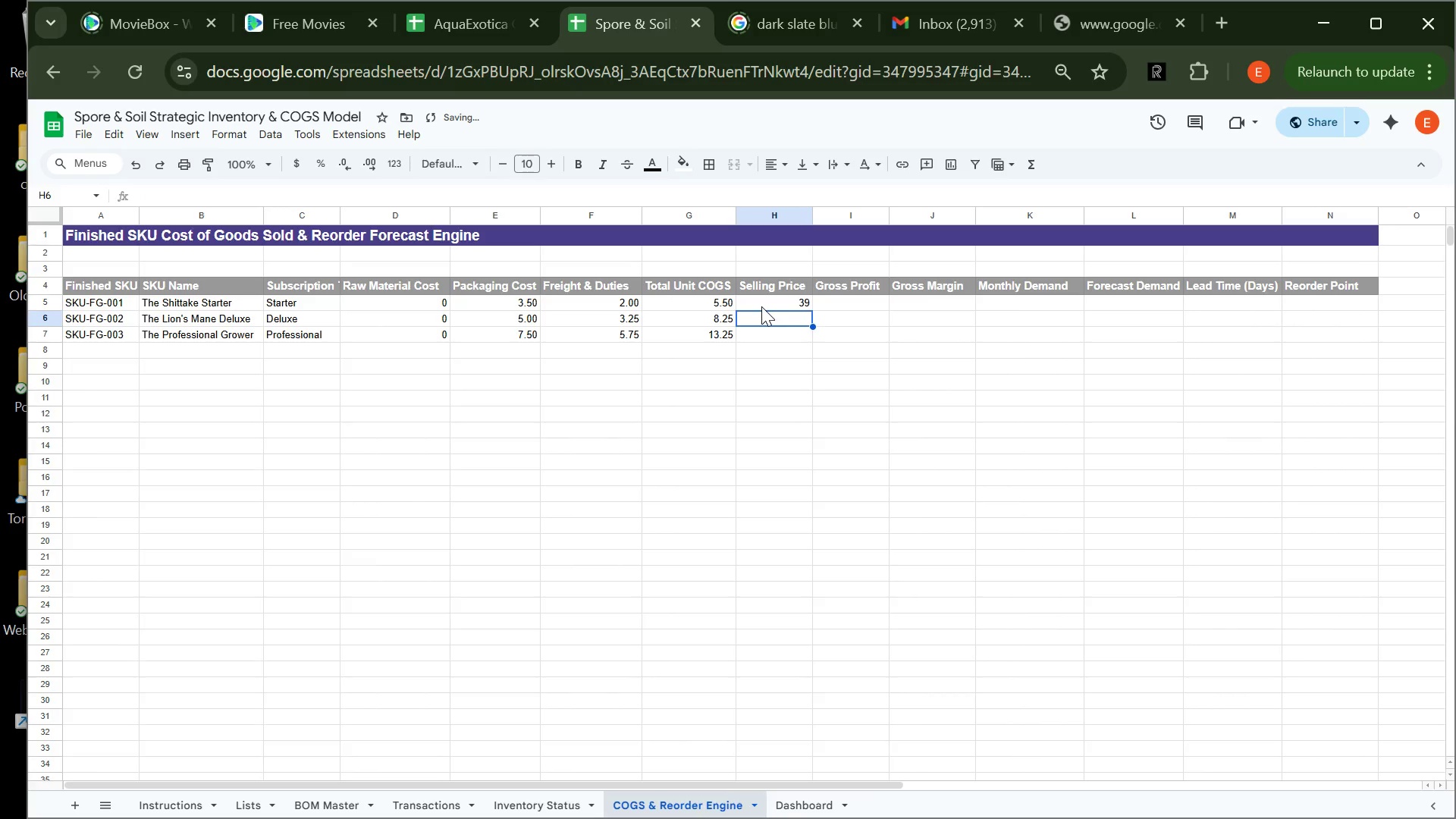 
type(79)
 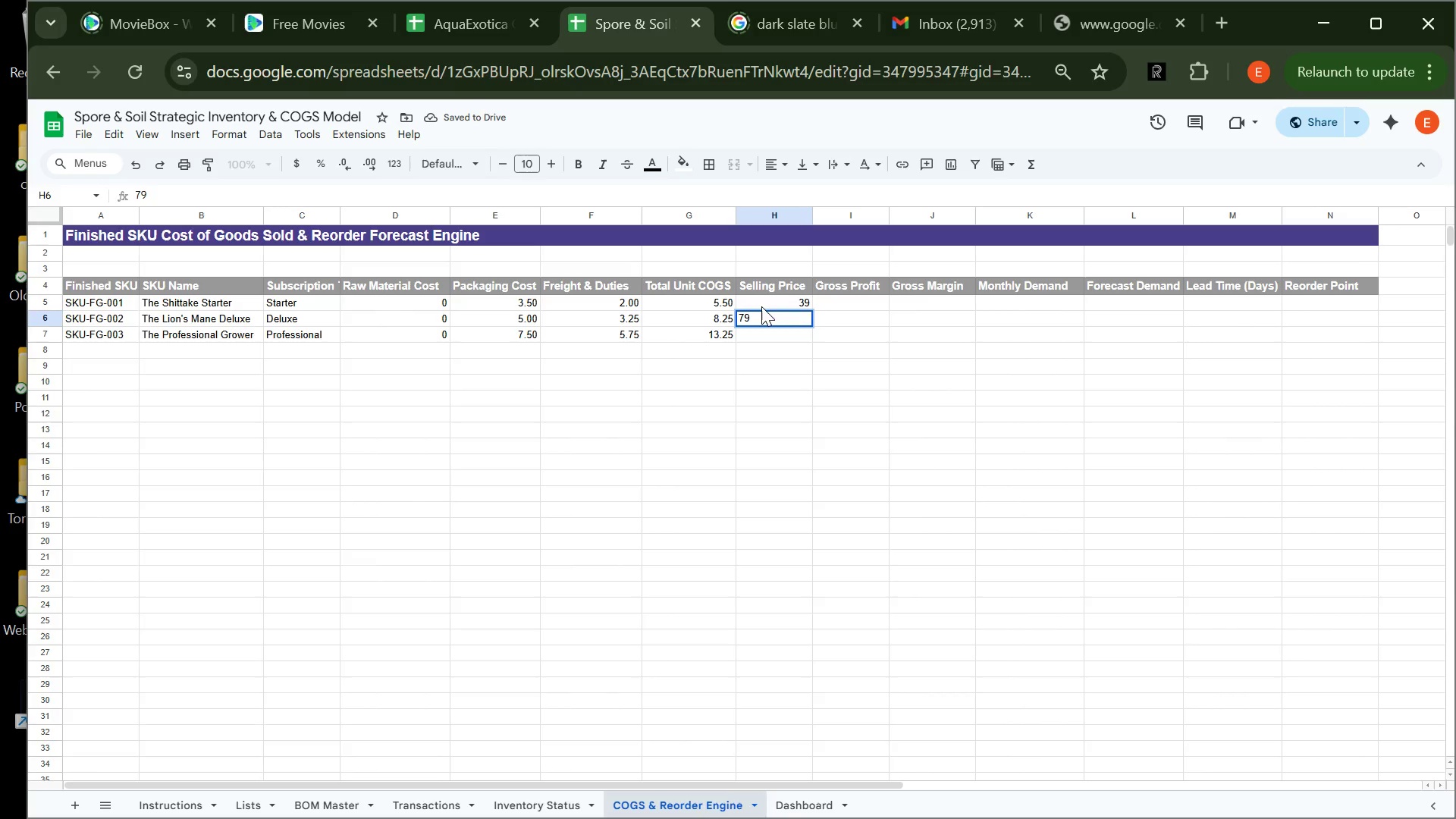 
key(Enter)
 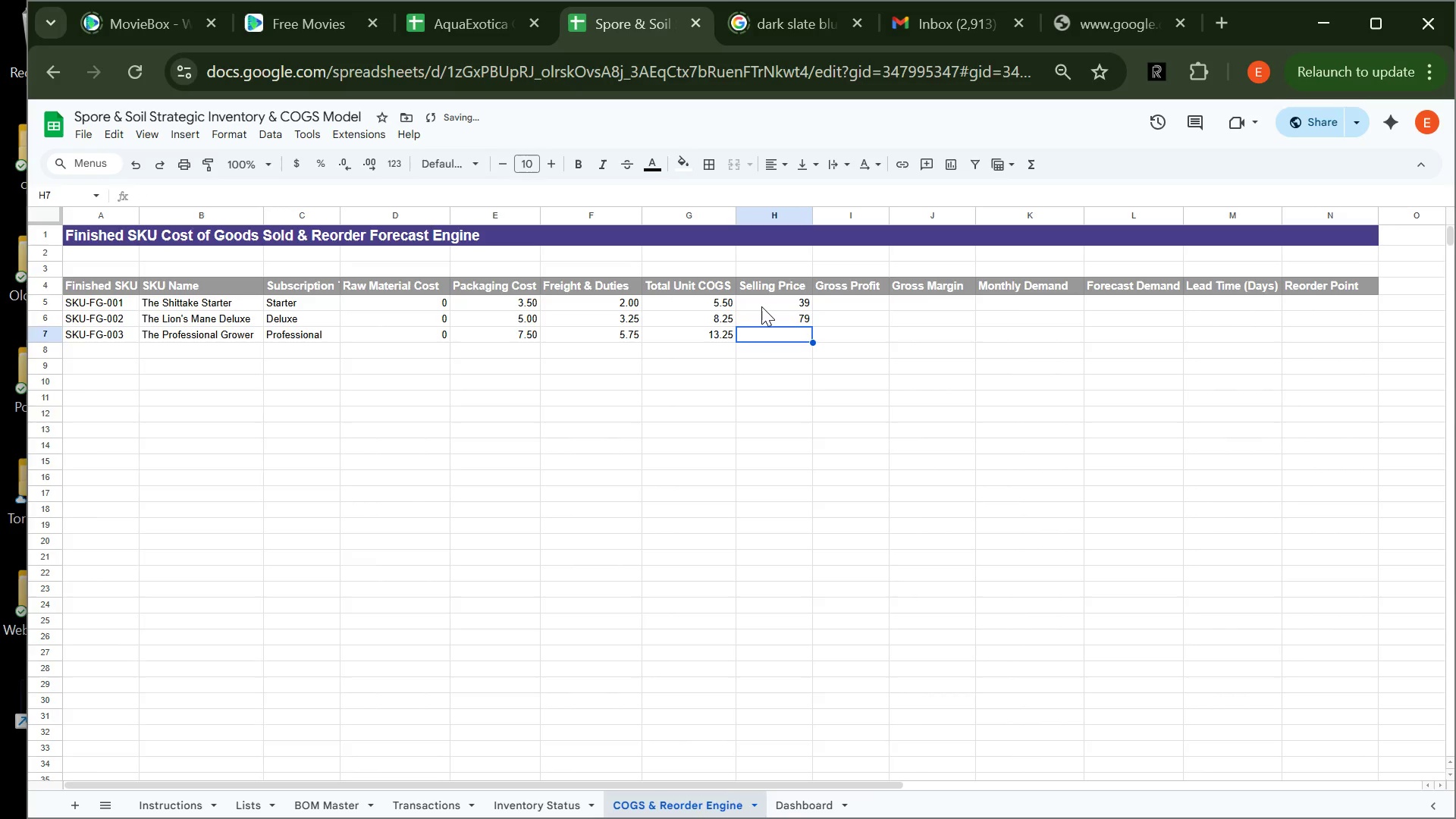 
type(149)
 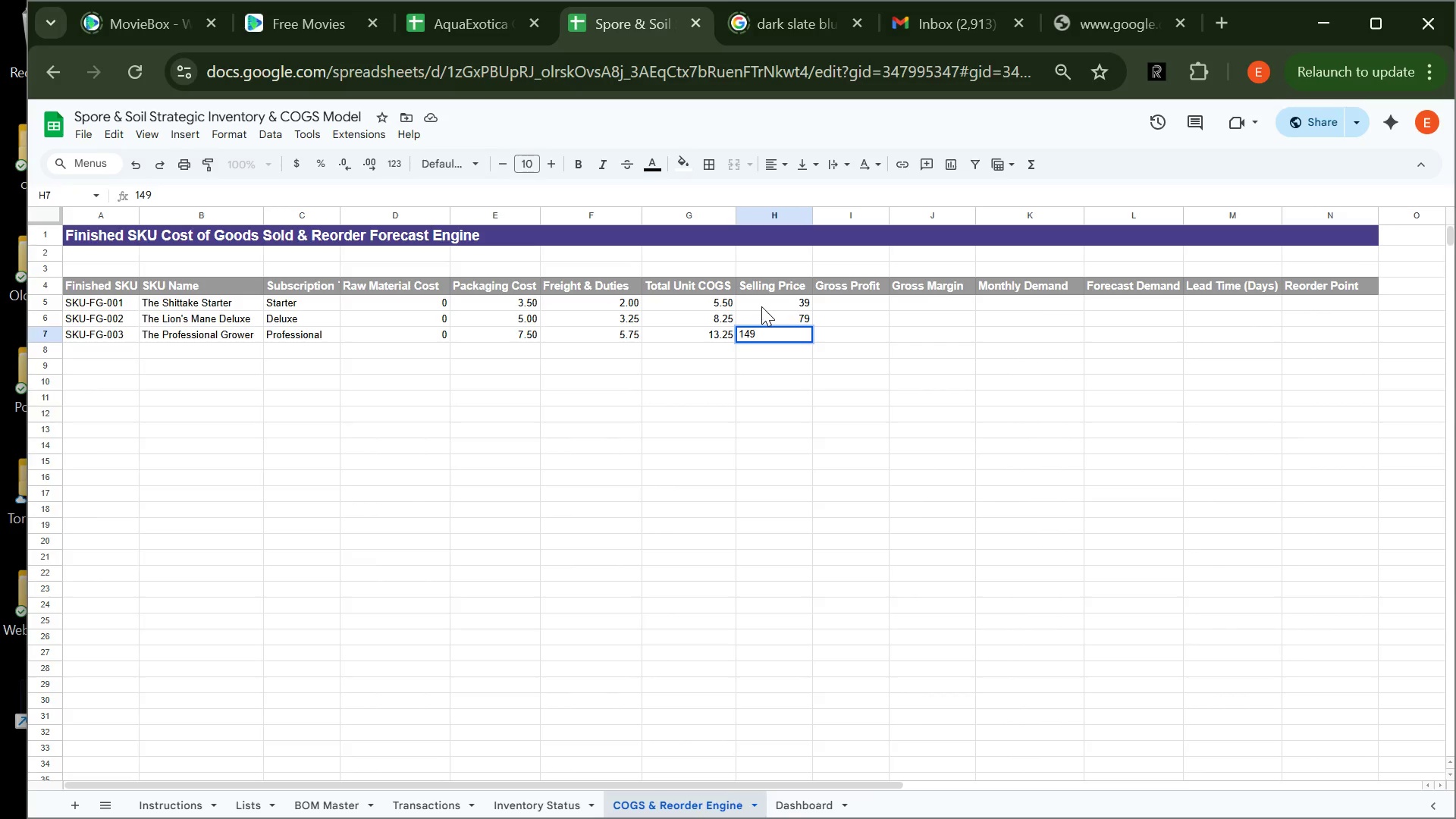 
key(Enter)
 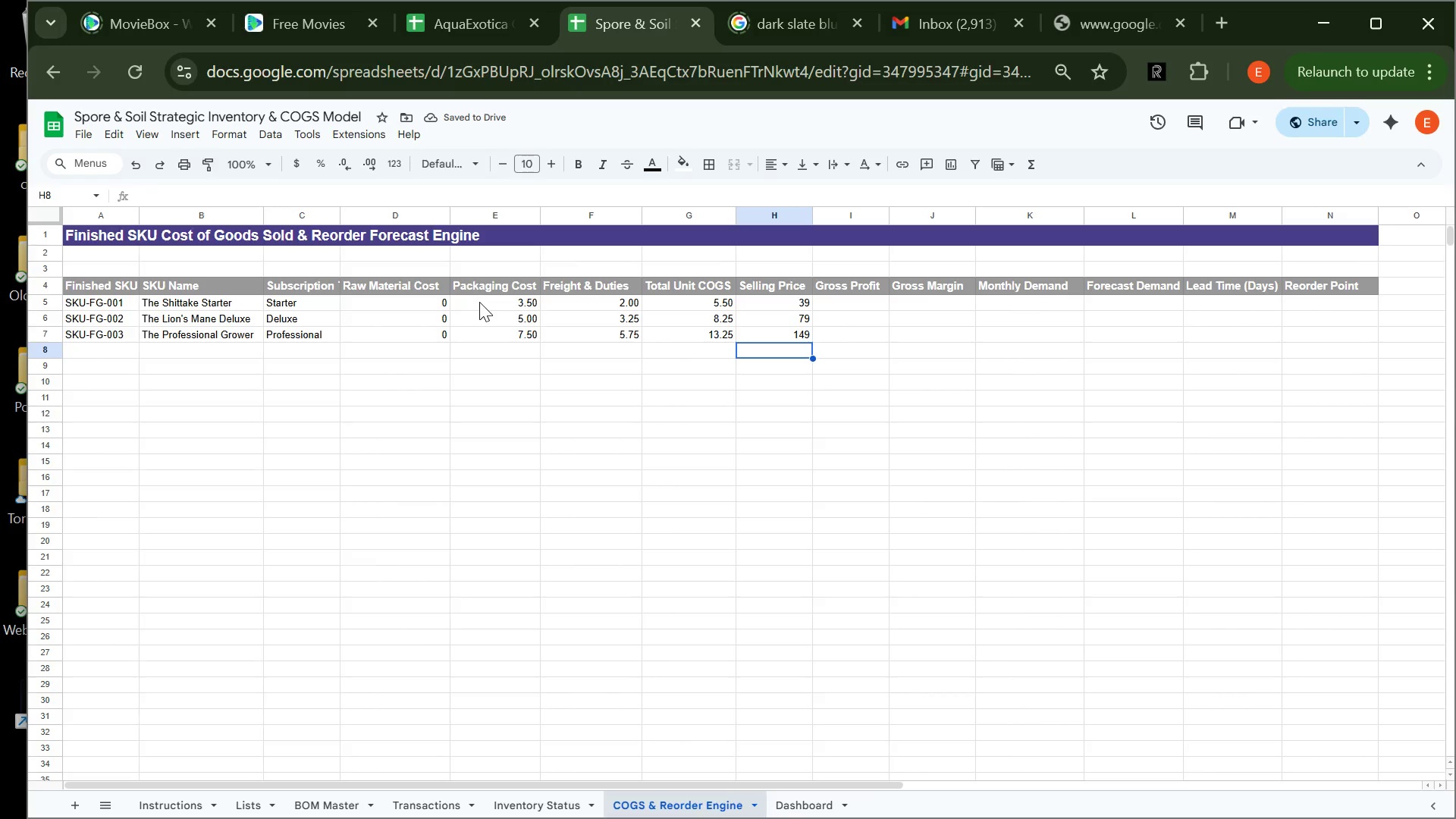 
wait(5.56)
 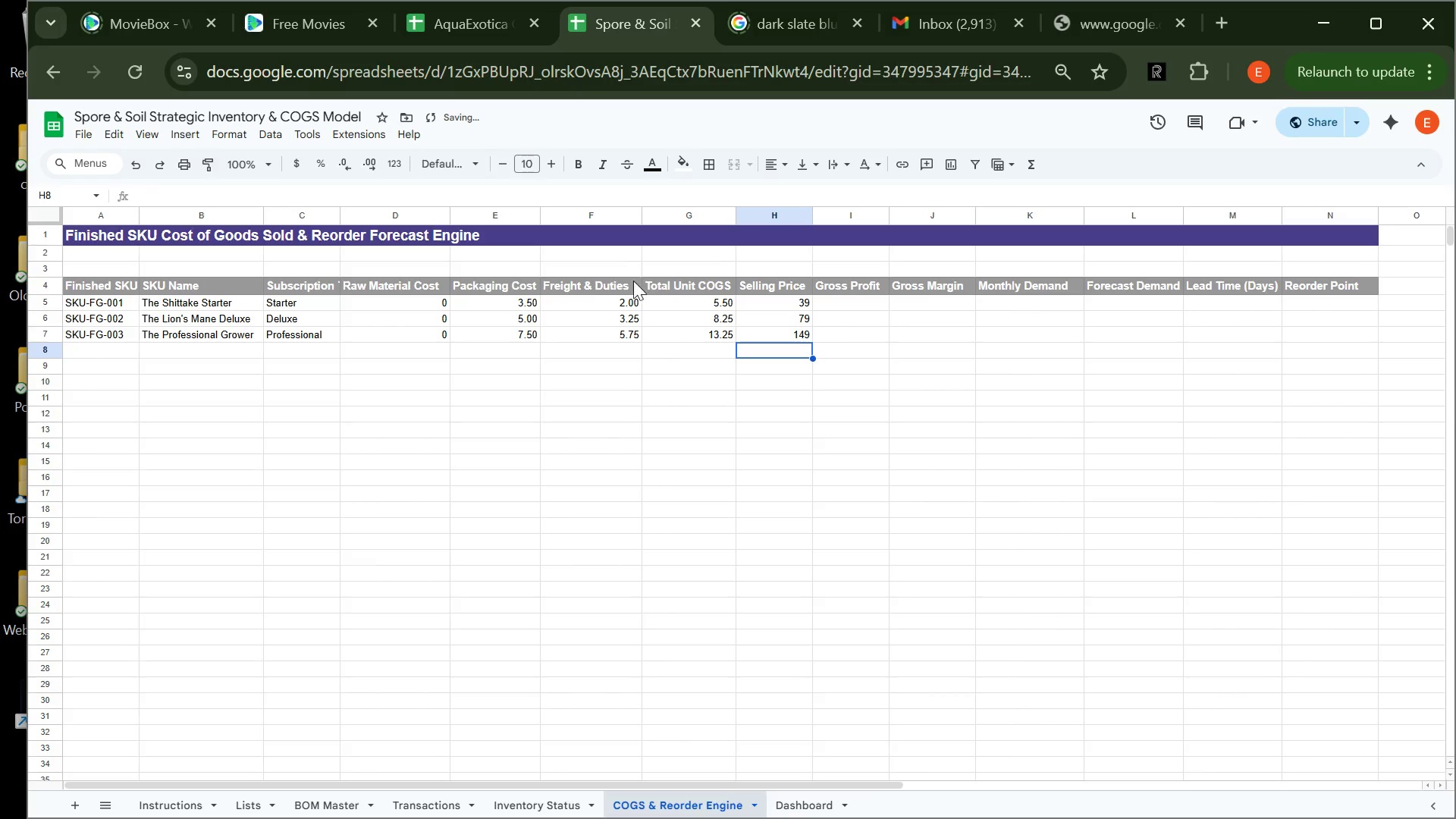 
left_click_drag(start_coordinate=[396, 301], to_coordinate=[785, 330])
 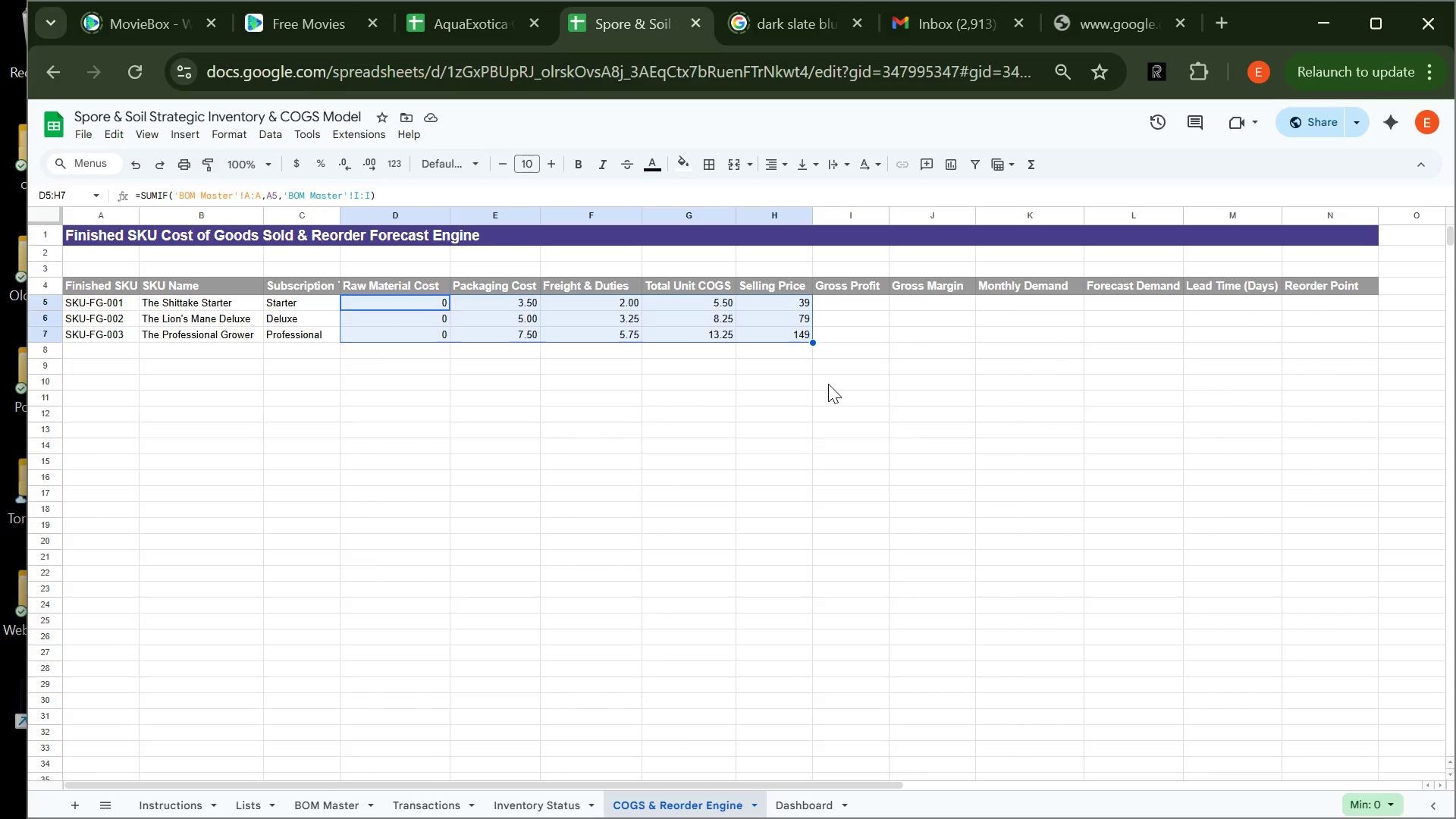 
left_click([828, 384])
 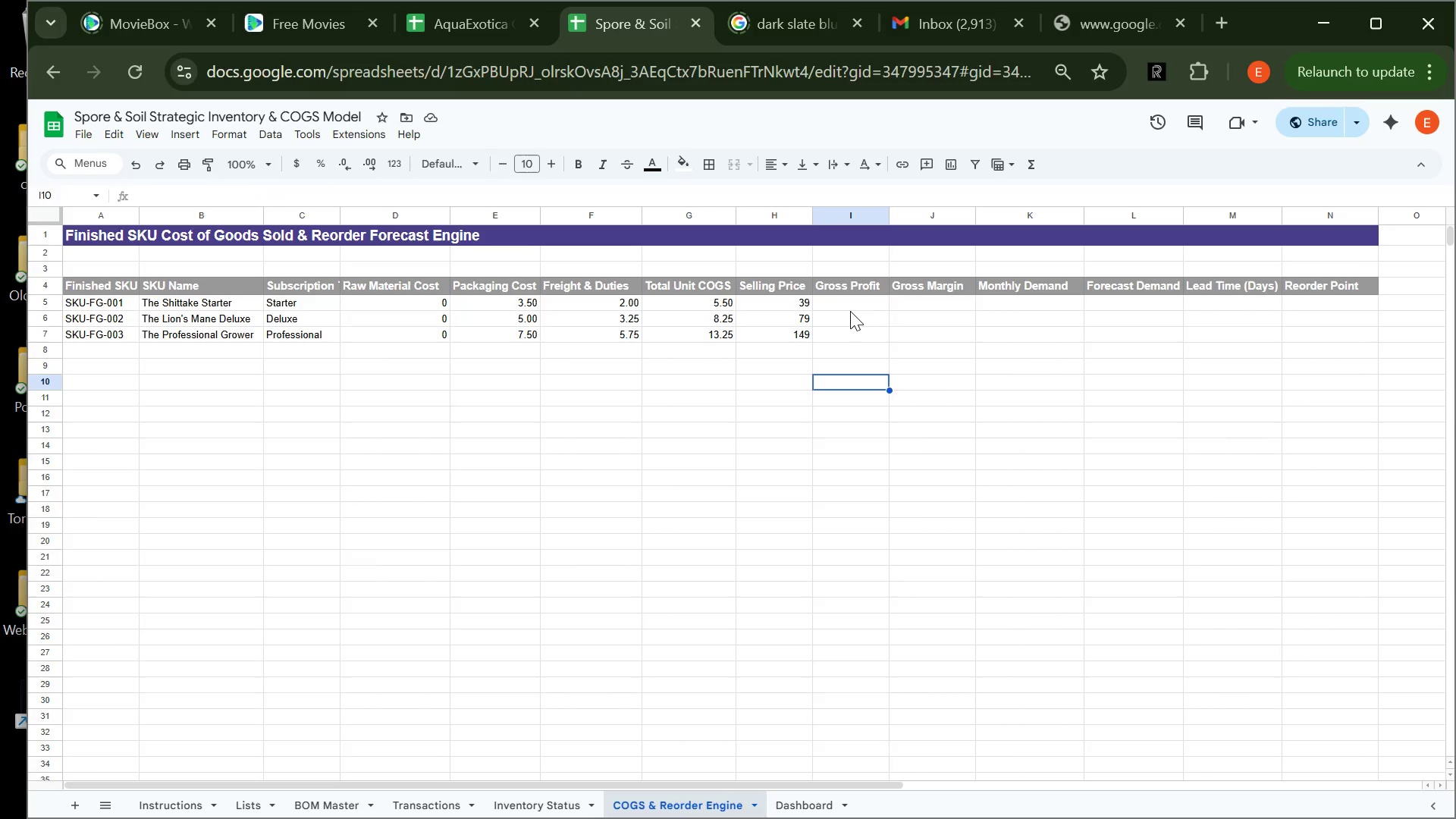 
left_click([850, 303])
 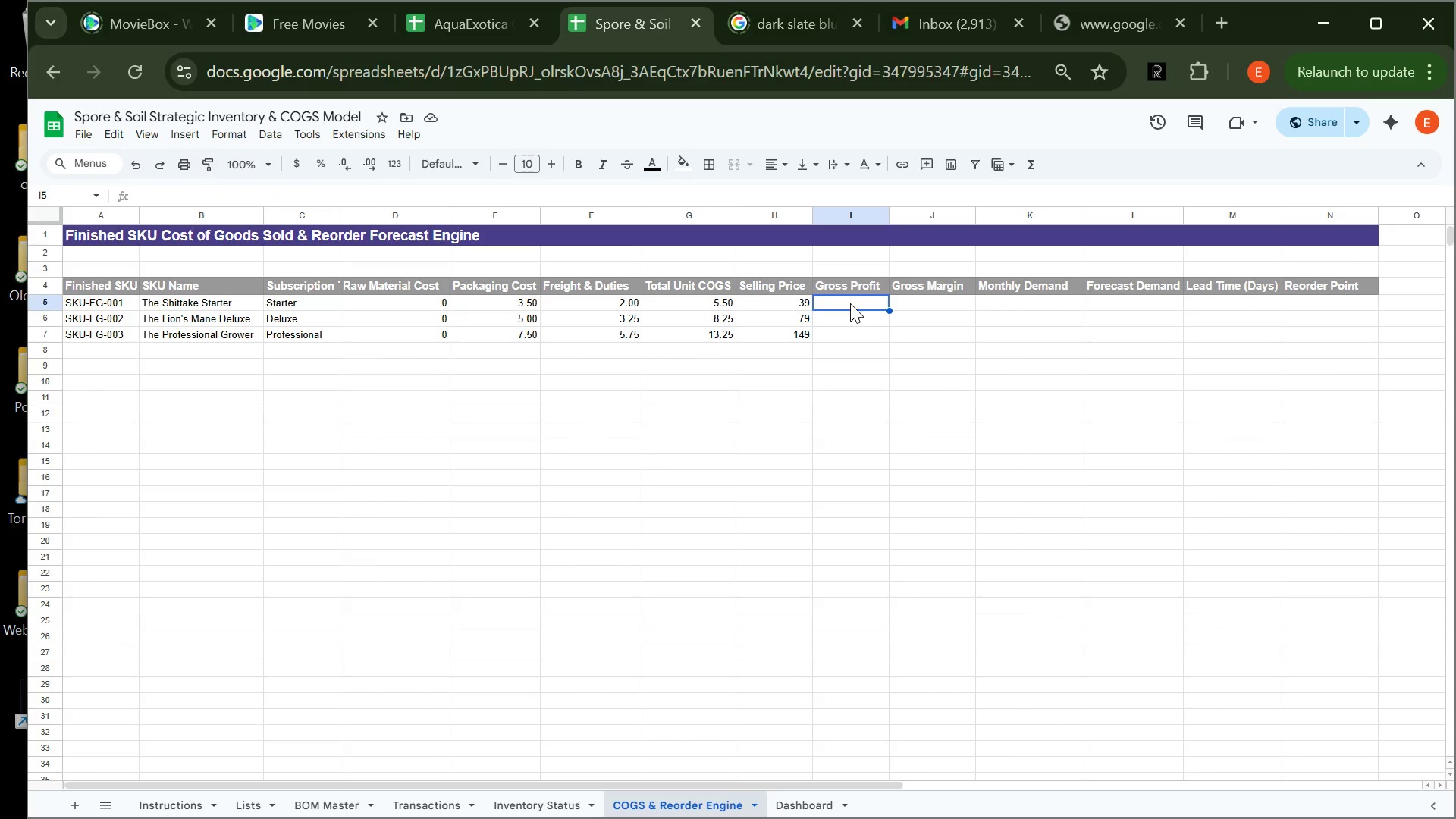 
type(=H5-G5)
 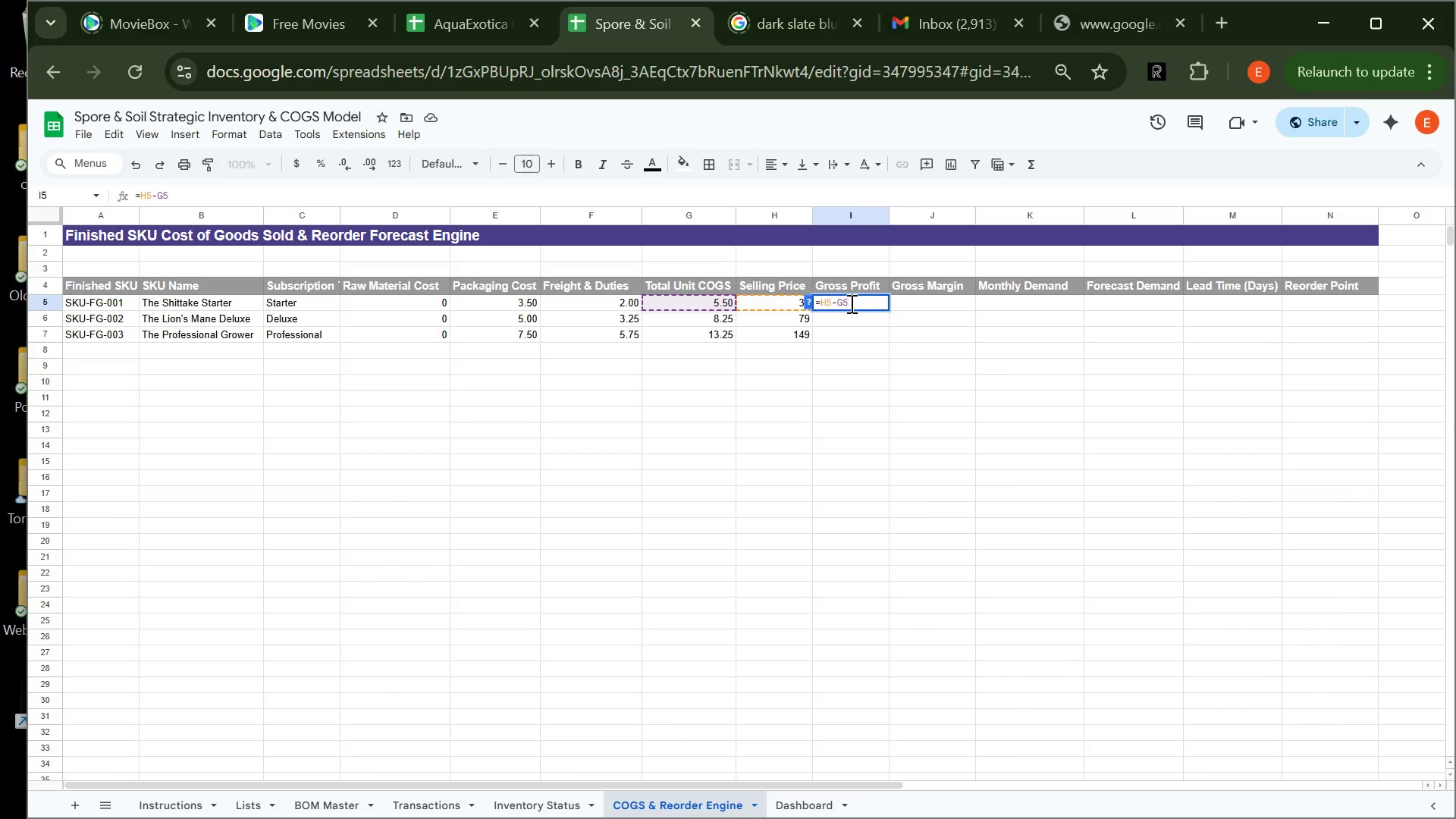 
key(Enter)
 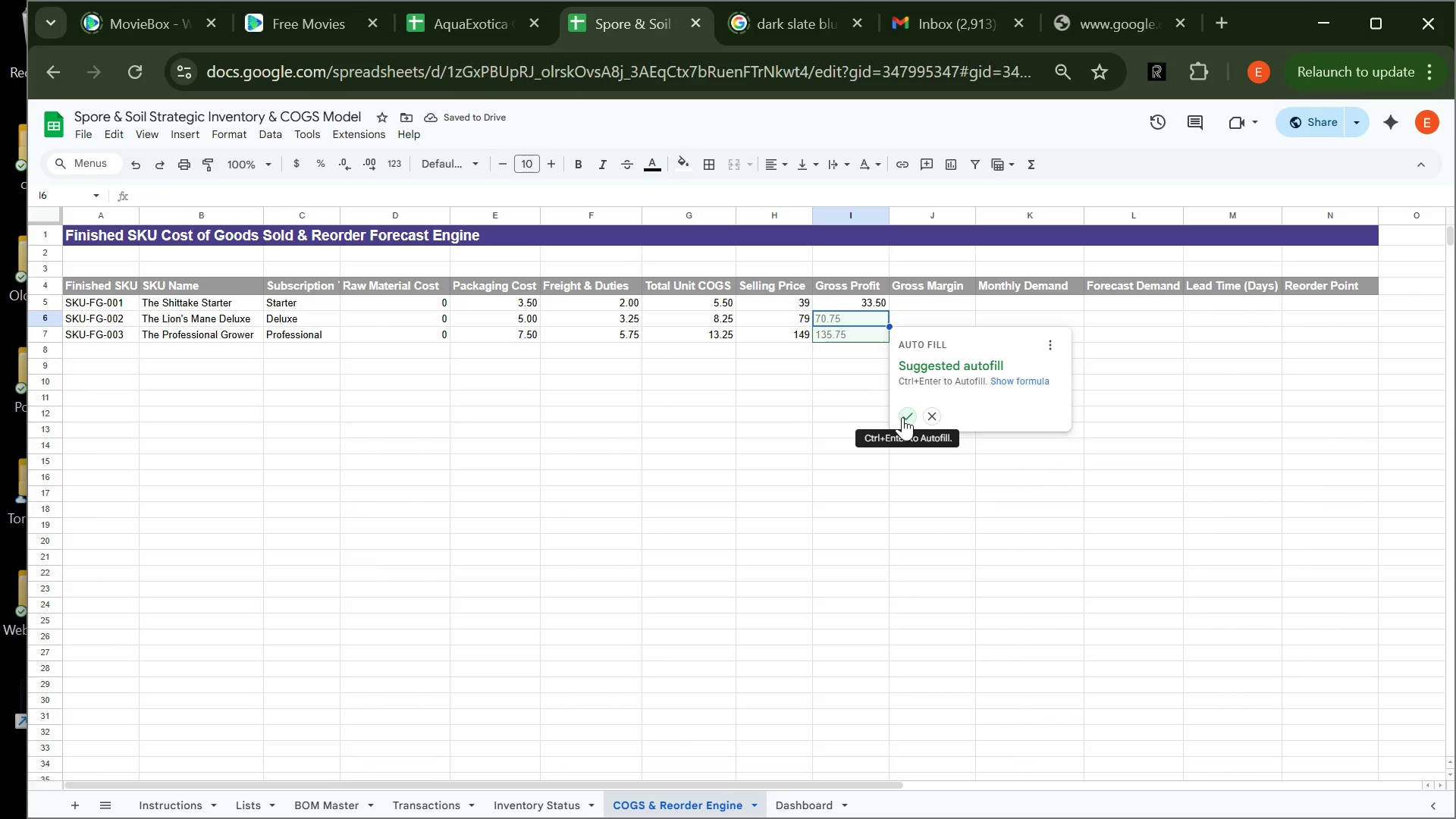 
left_click([902, 417])
 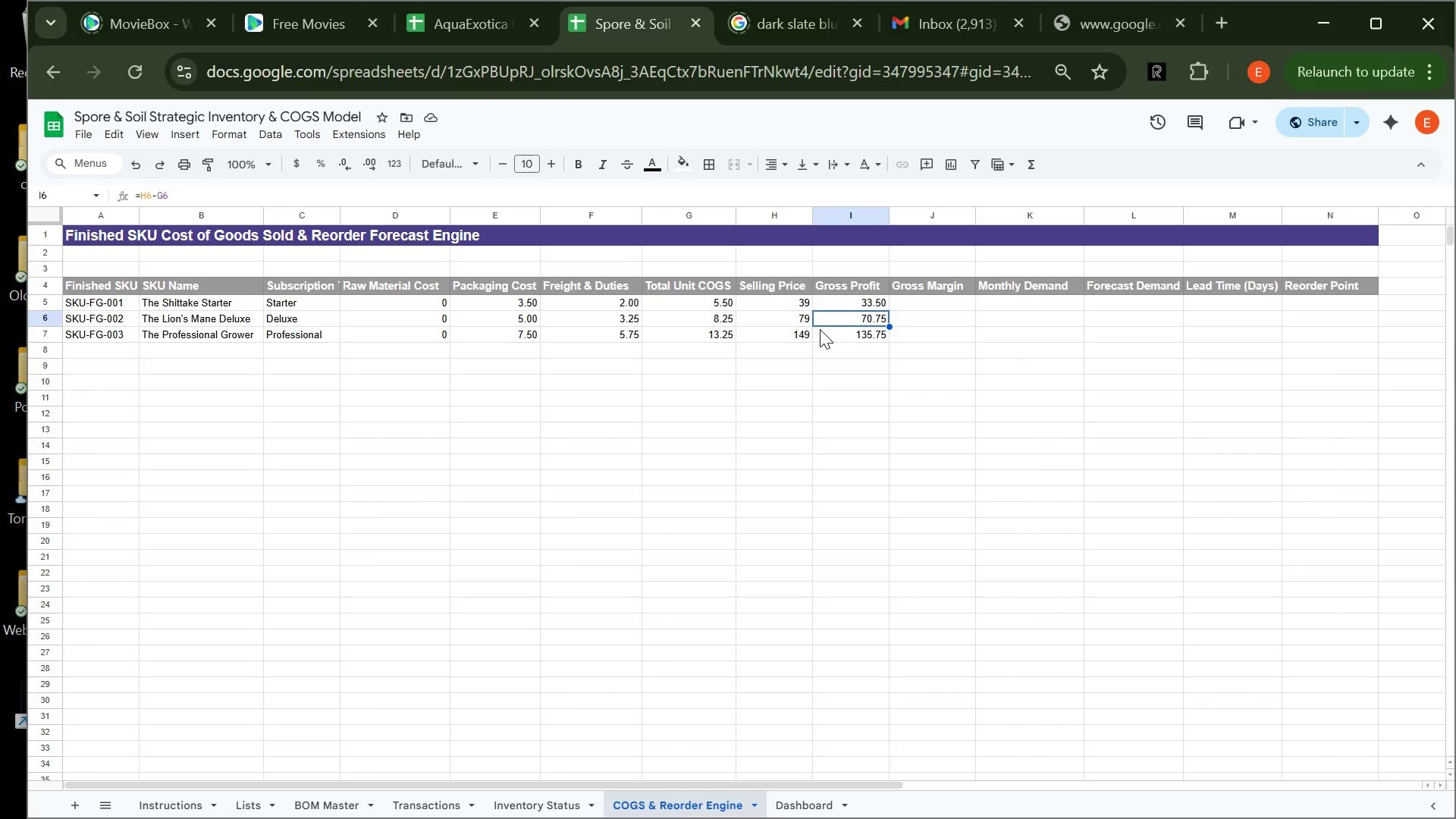 
wait(33.28)
 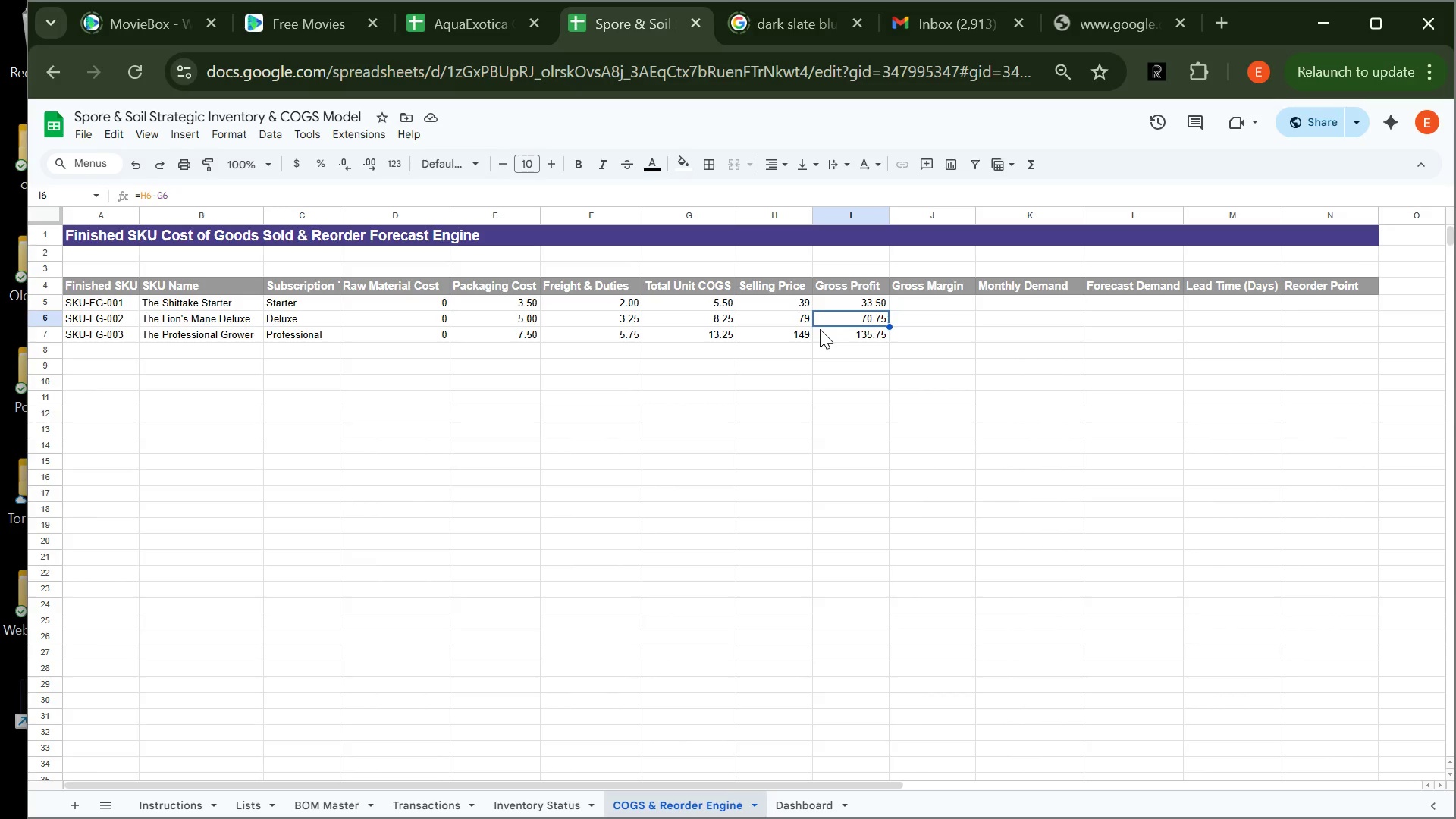 
left_click([923, 298])
 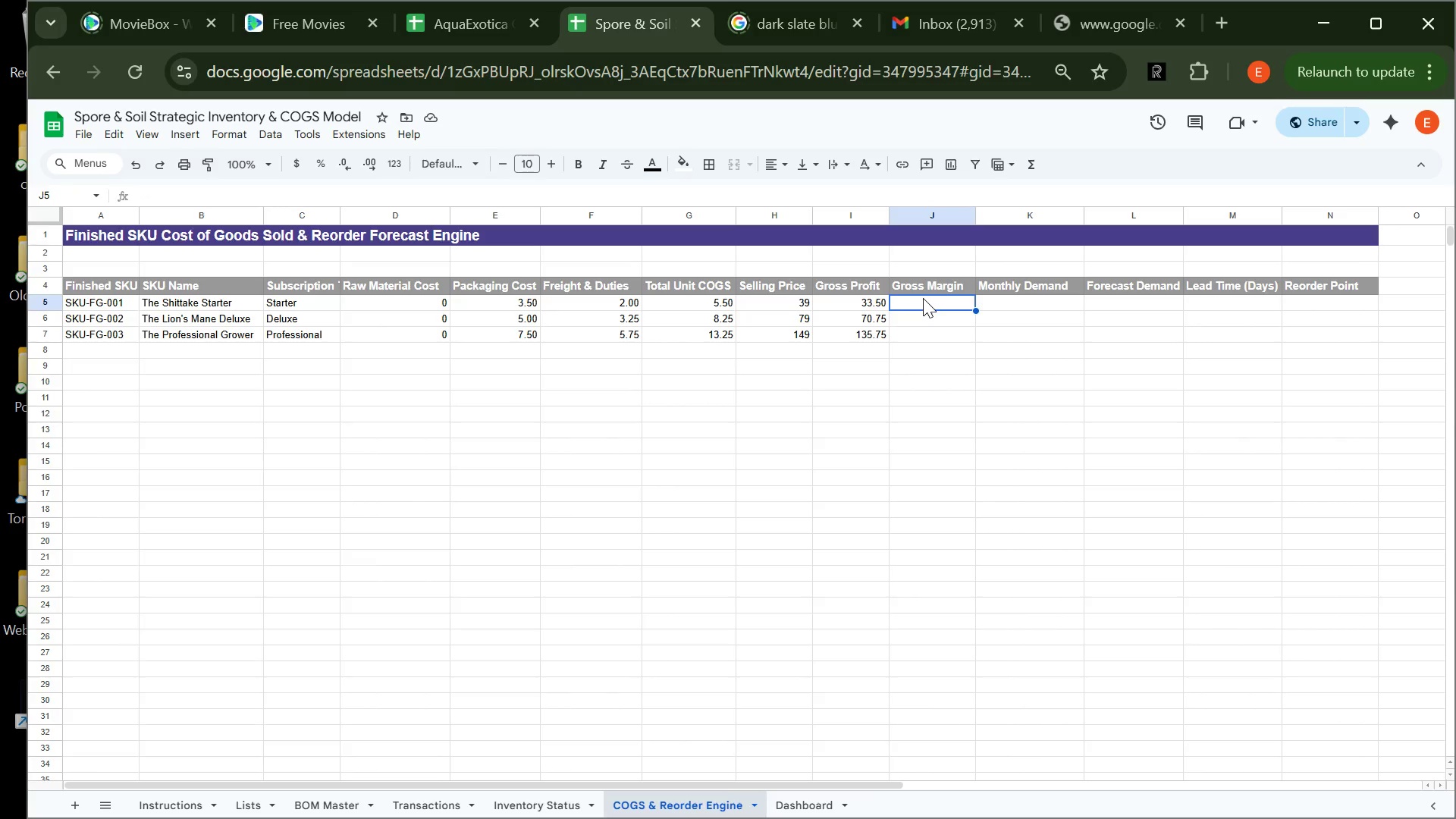 
type(I5\\)
key(Backspace)
key(Backspace)
key(Backspace)
key(Backspace)
type(=I5/H5)
 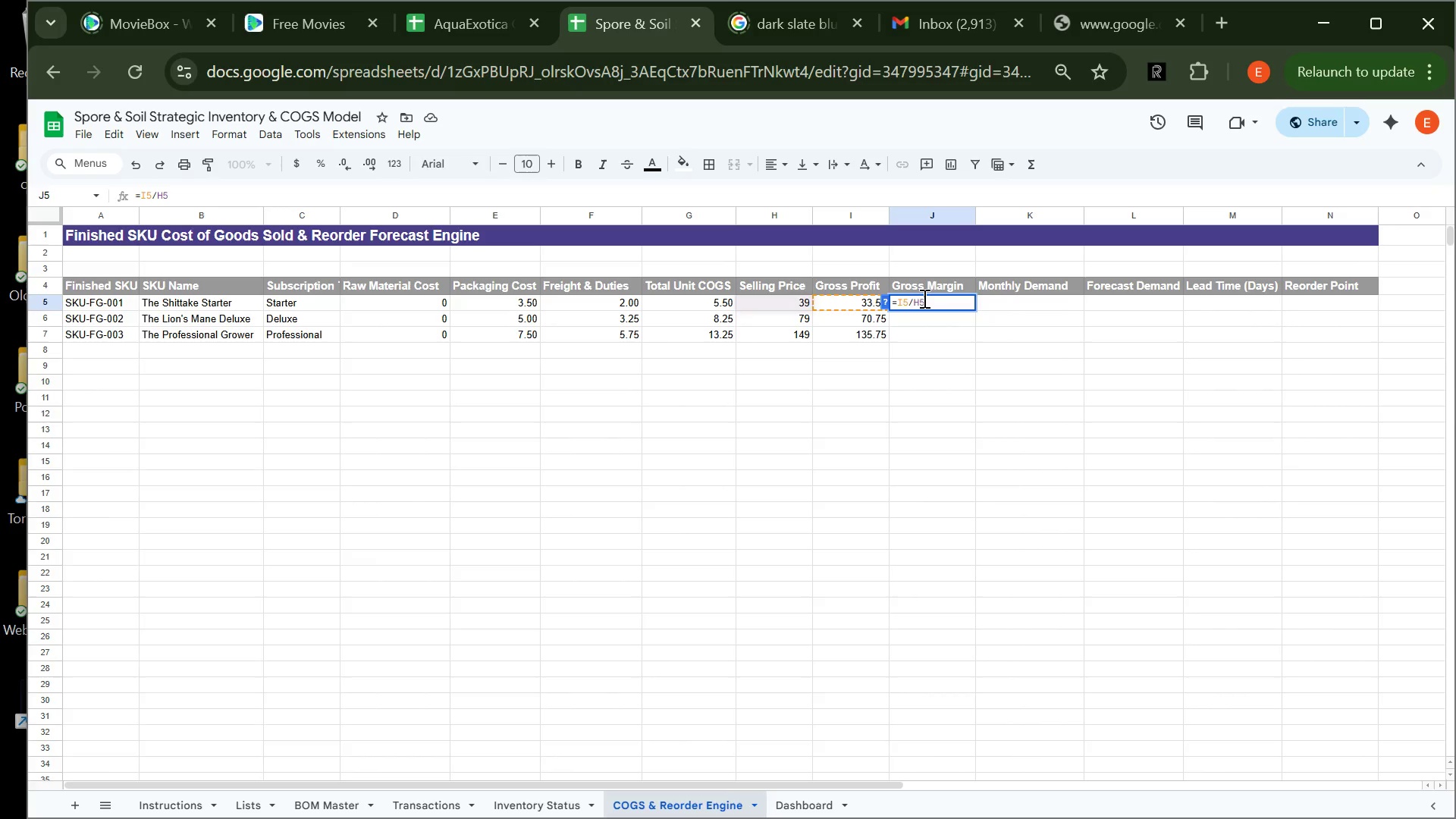 
key(Enter)
 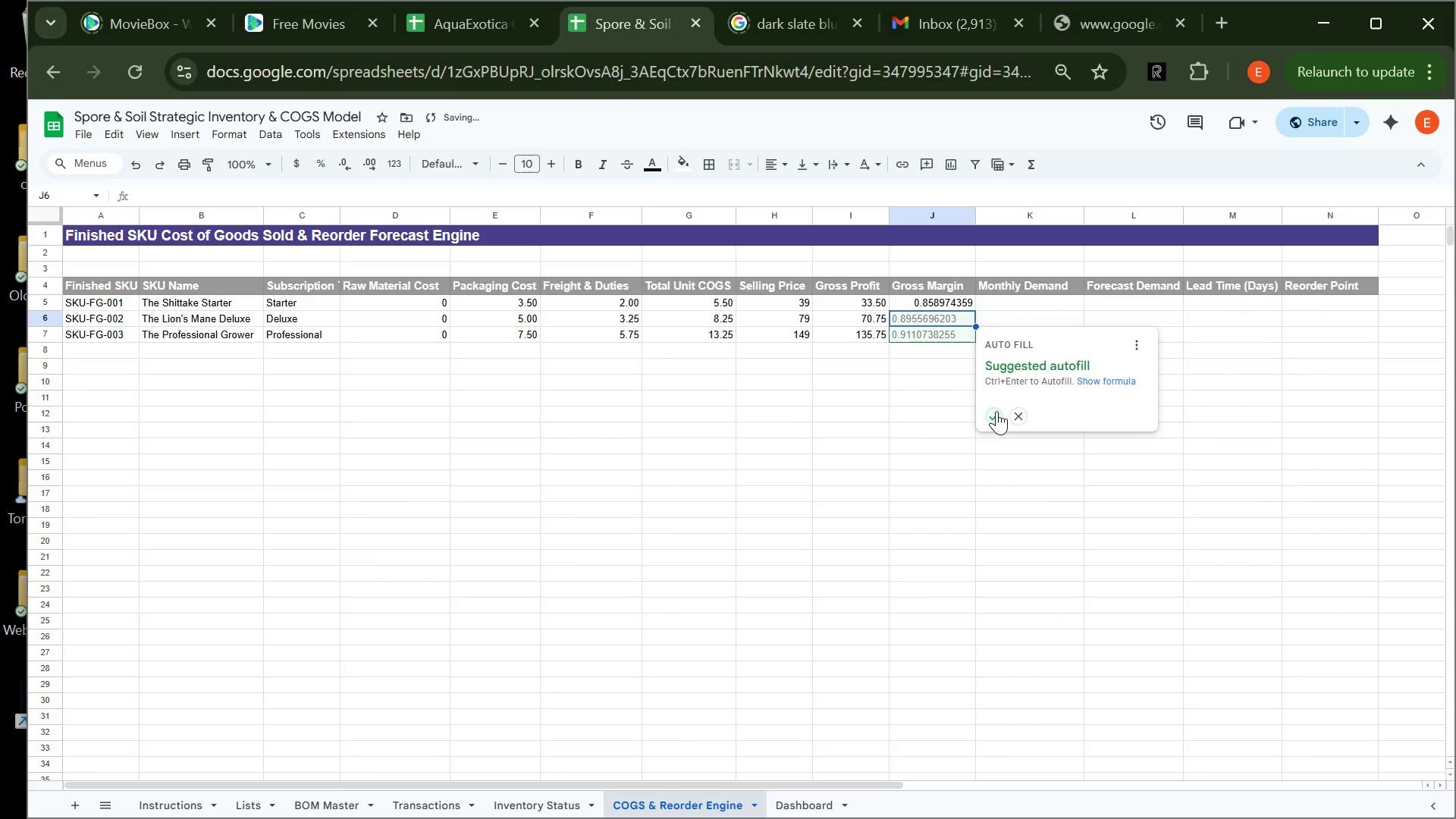 
left_click([996, 414])
 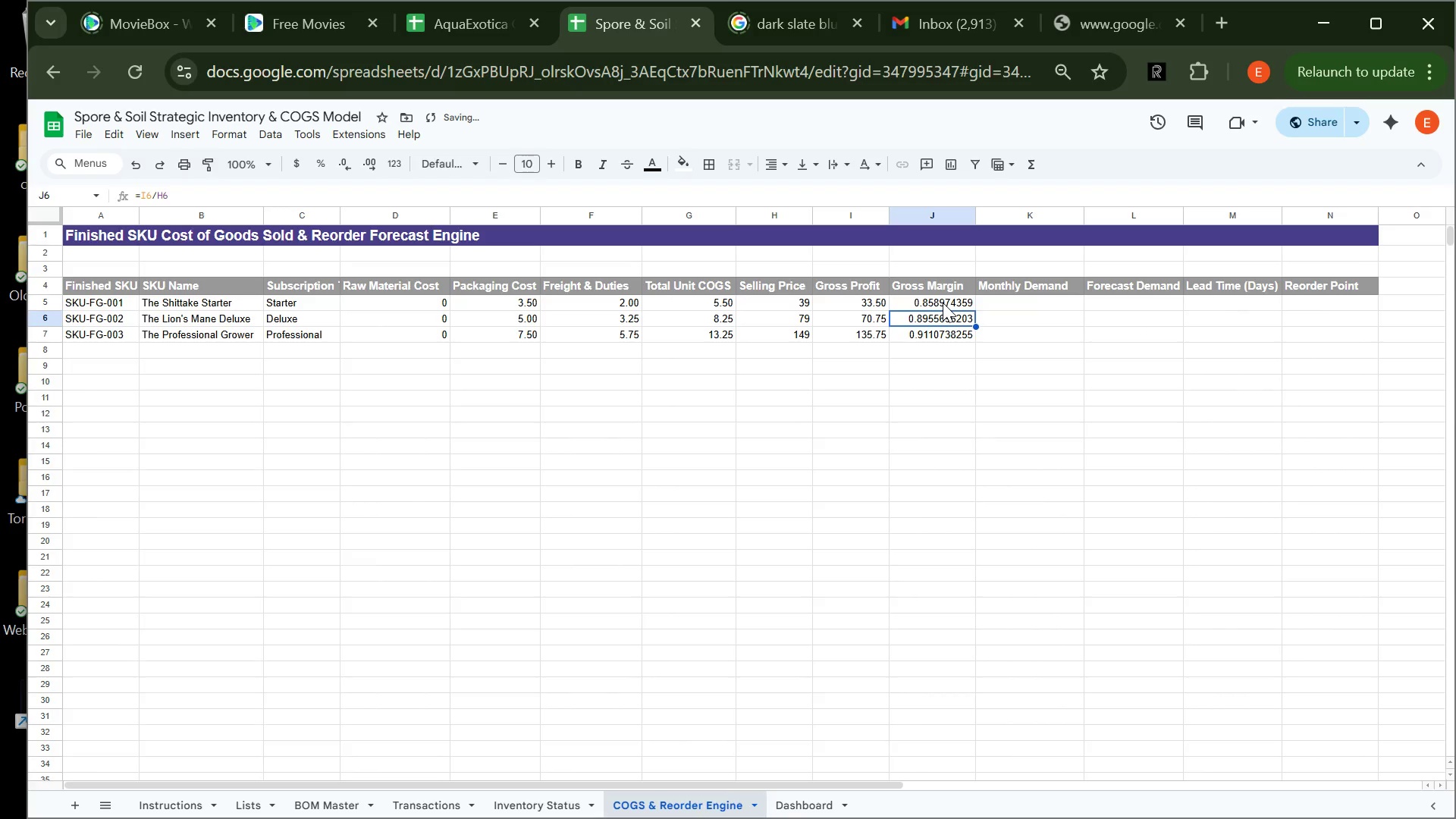 
left_click_drag(start_coordinate=[943, 303], to_coordinate=[944, 333])
 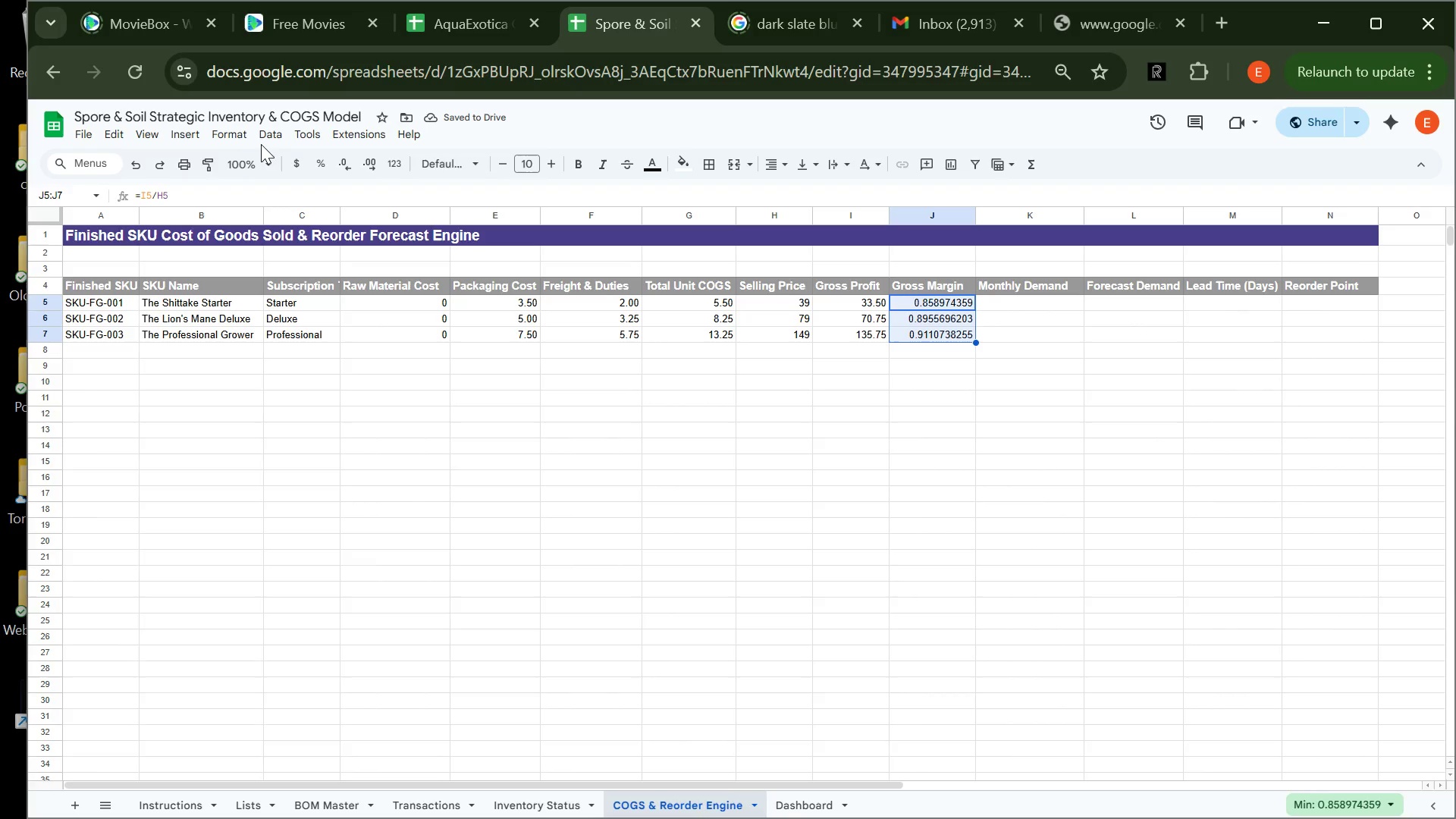 
left_click([235, 139])
 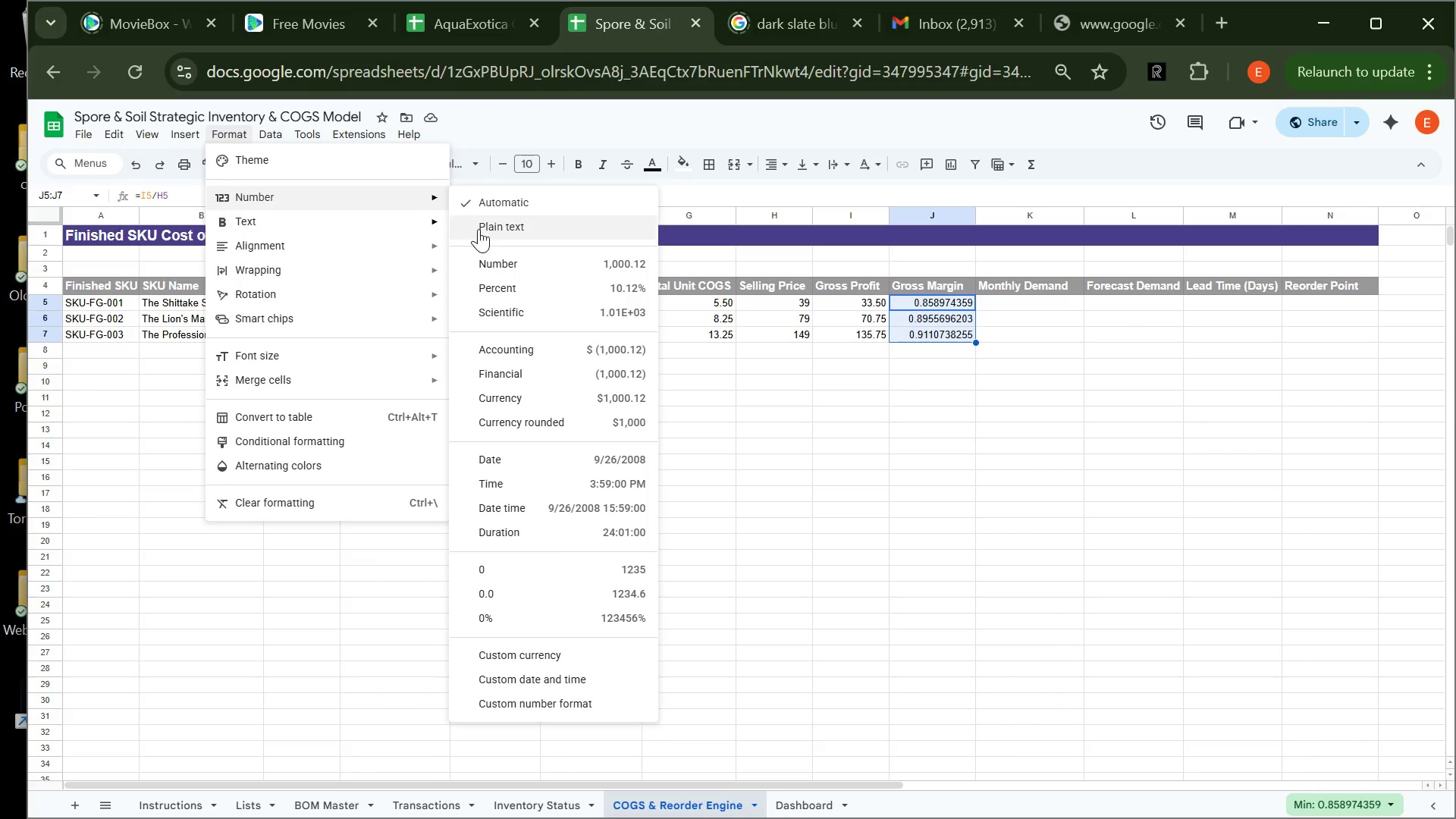 
left_click([522, 290])
 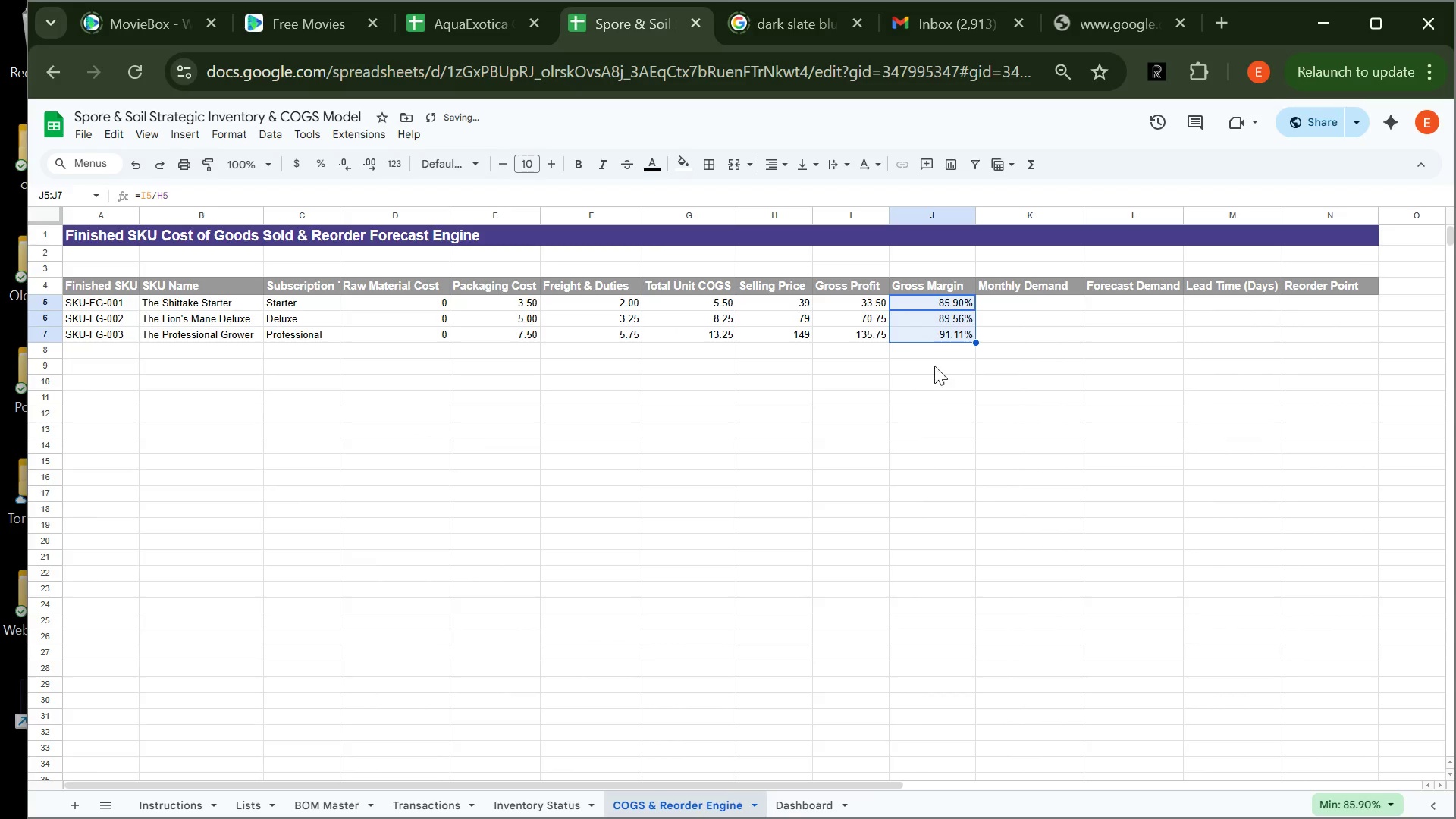 
left_click([948, 362])
 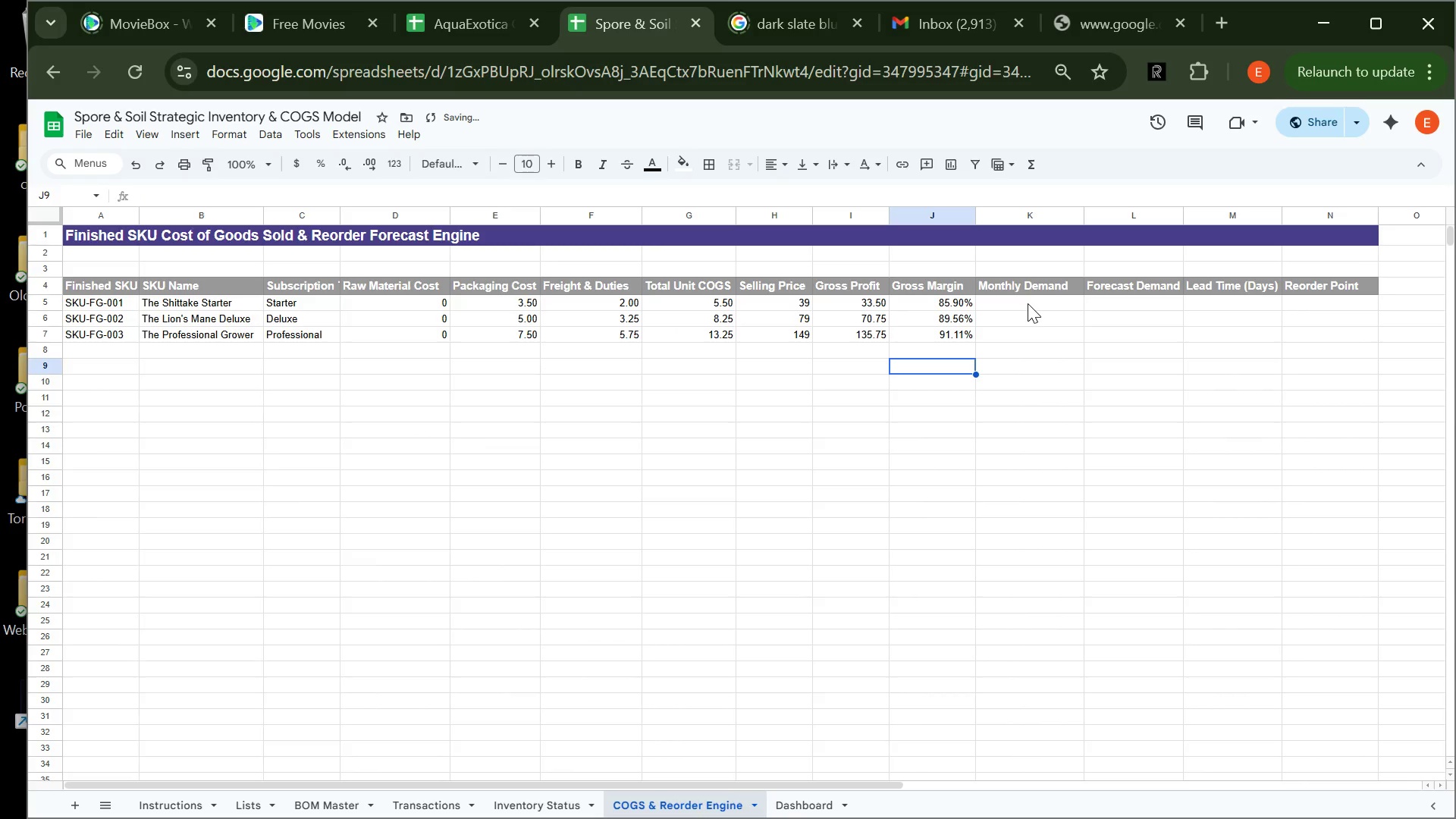 
left_click([1028, 303])
 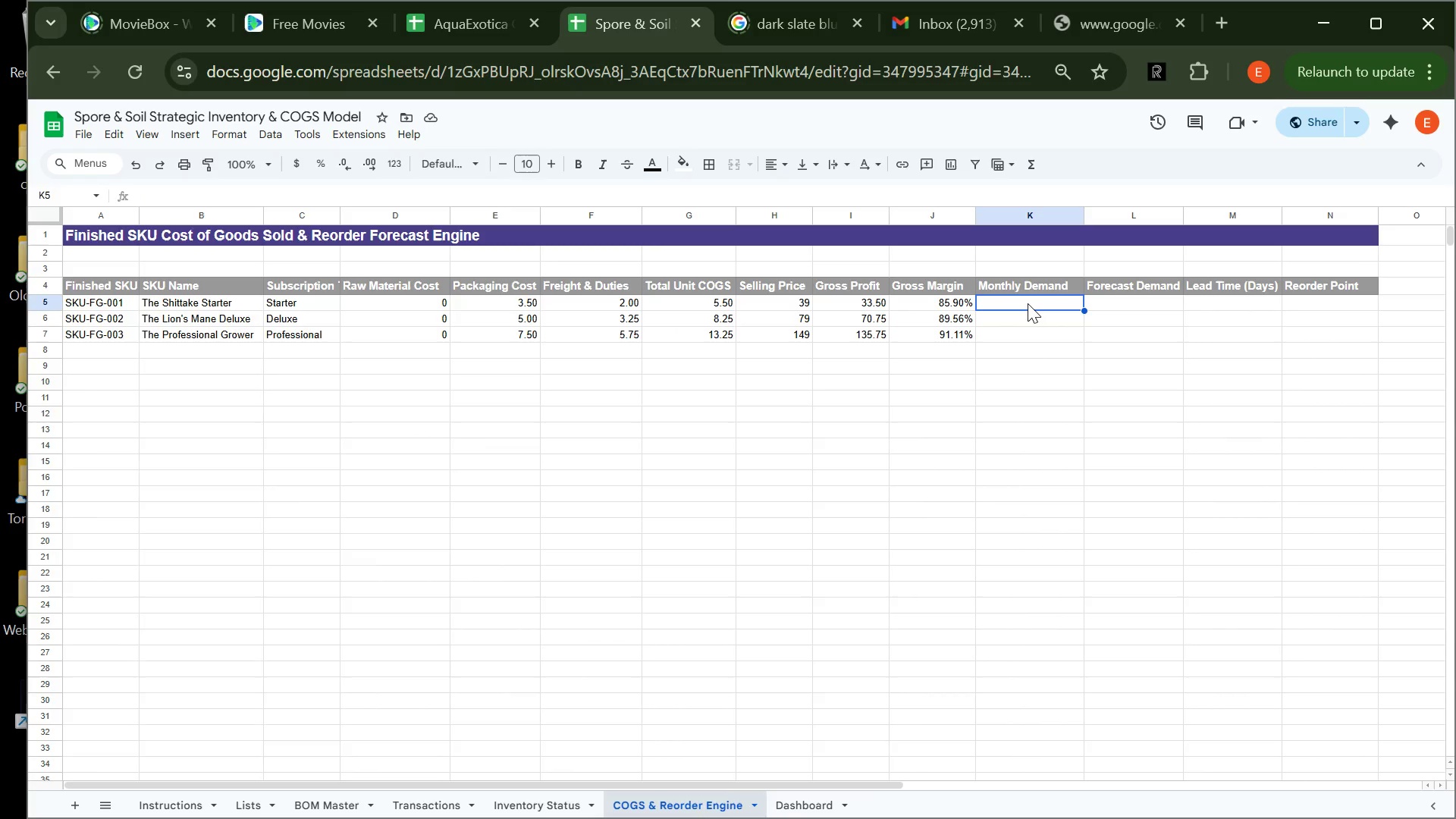 
wait(14.92)
 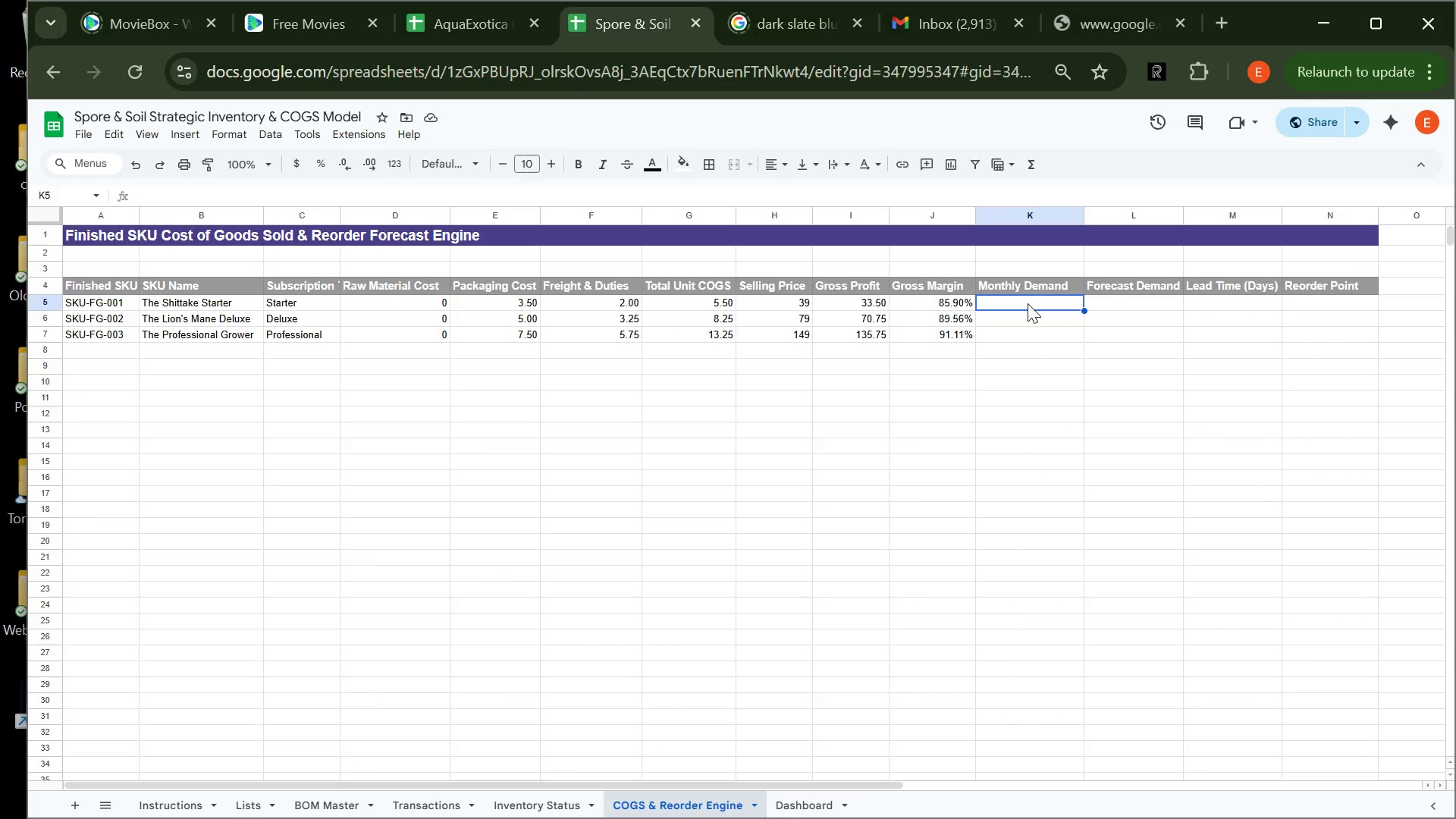 
type(120)
 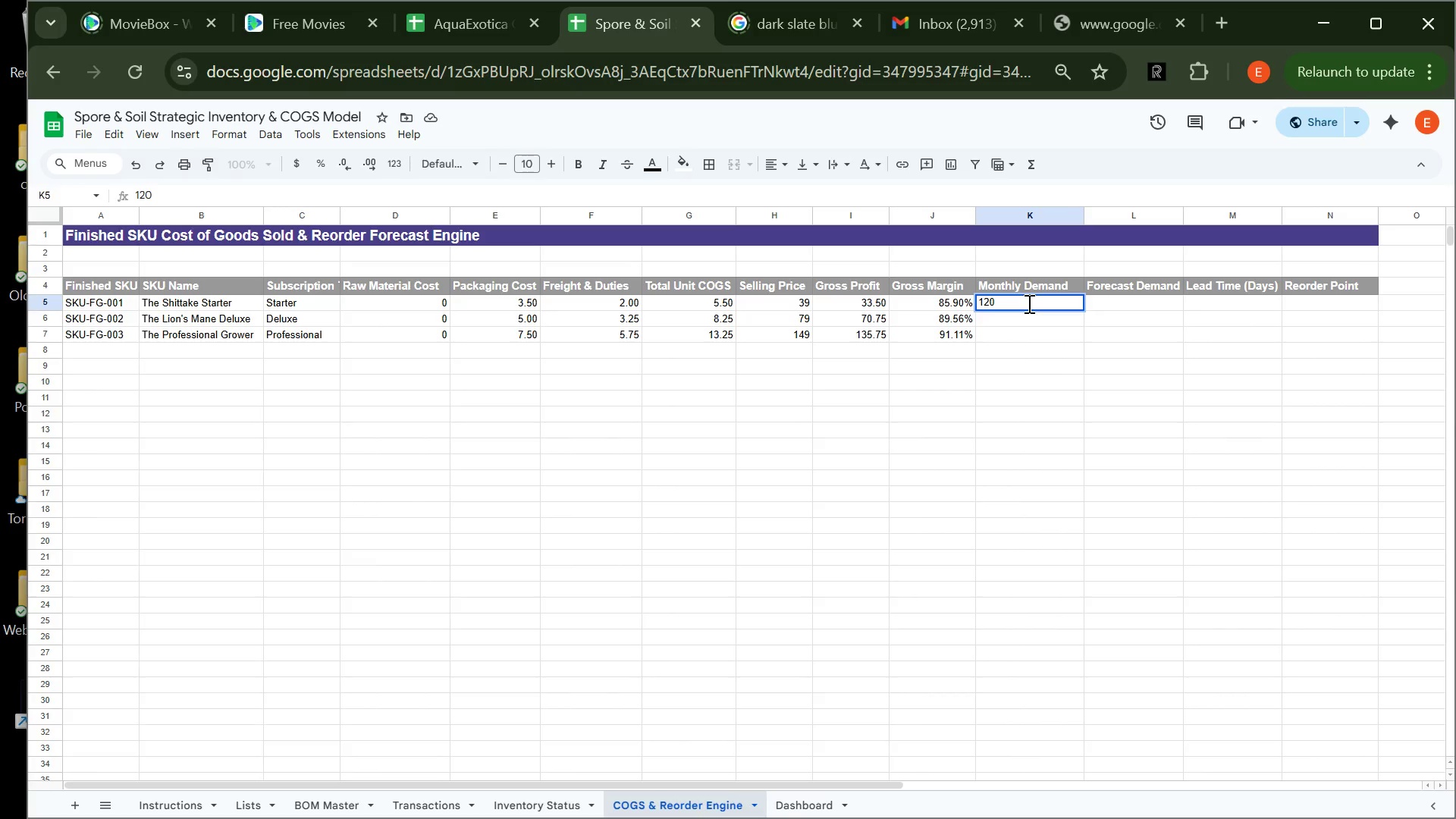 
key(Enter)
 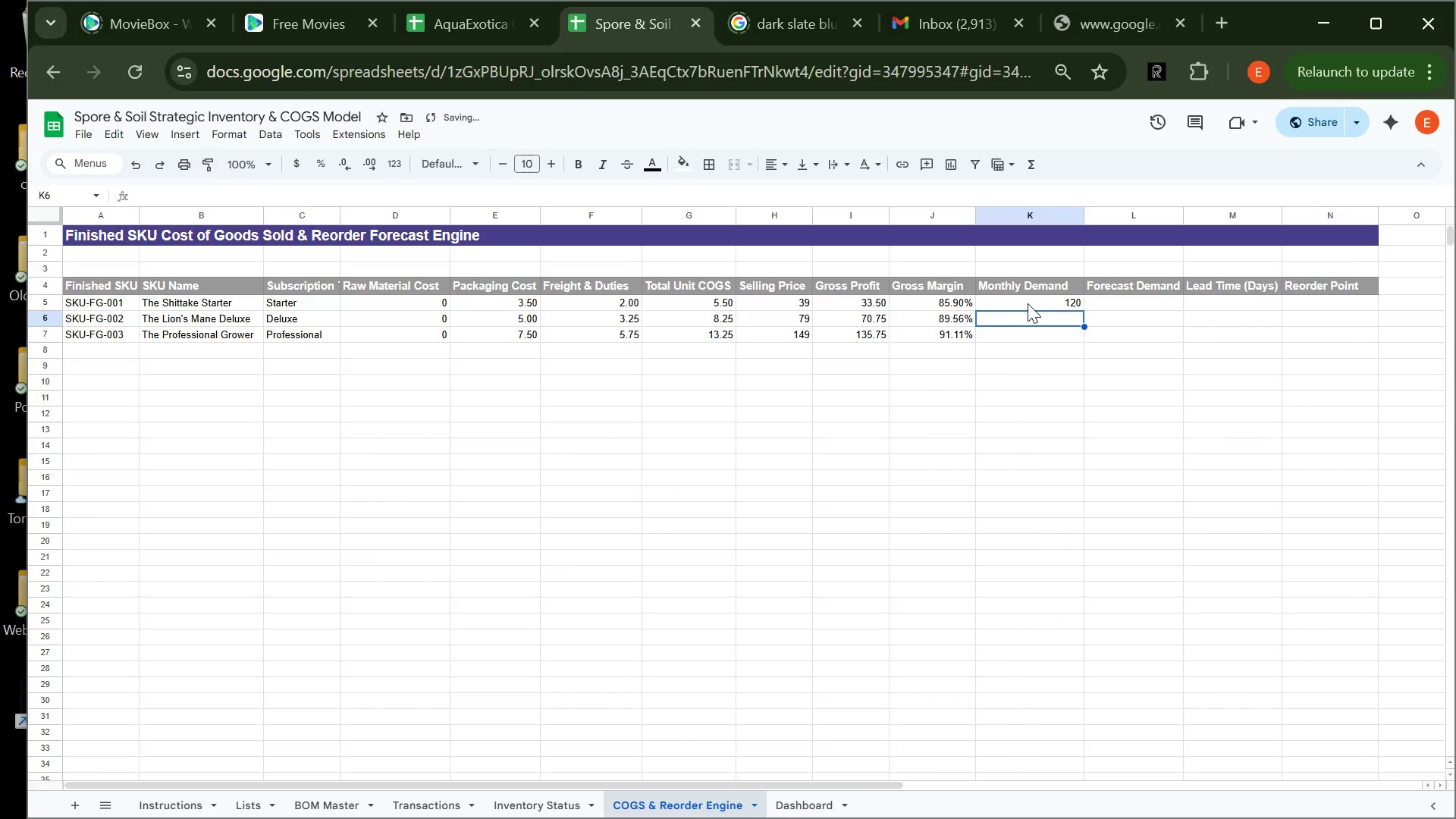 
type(8545\\)
key(Backspace)
key(Backspace)
key(Backspace)
key(Backspace)
 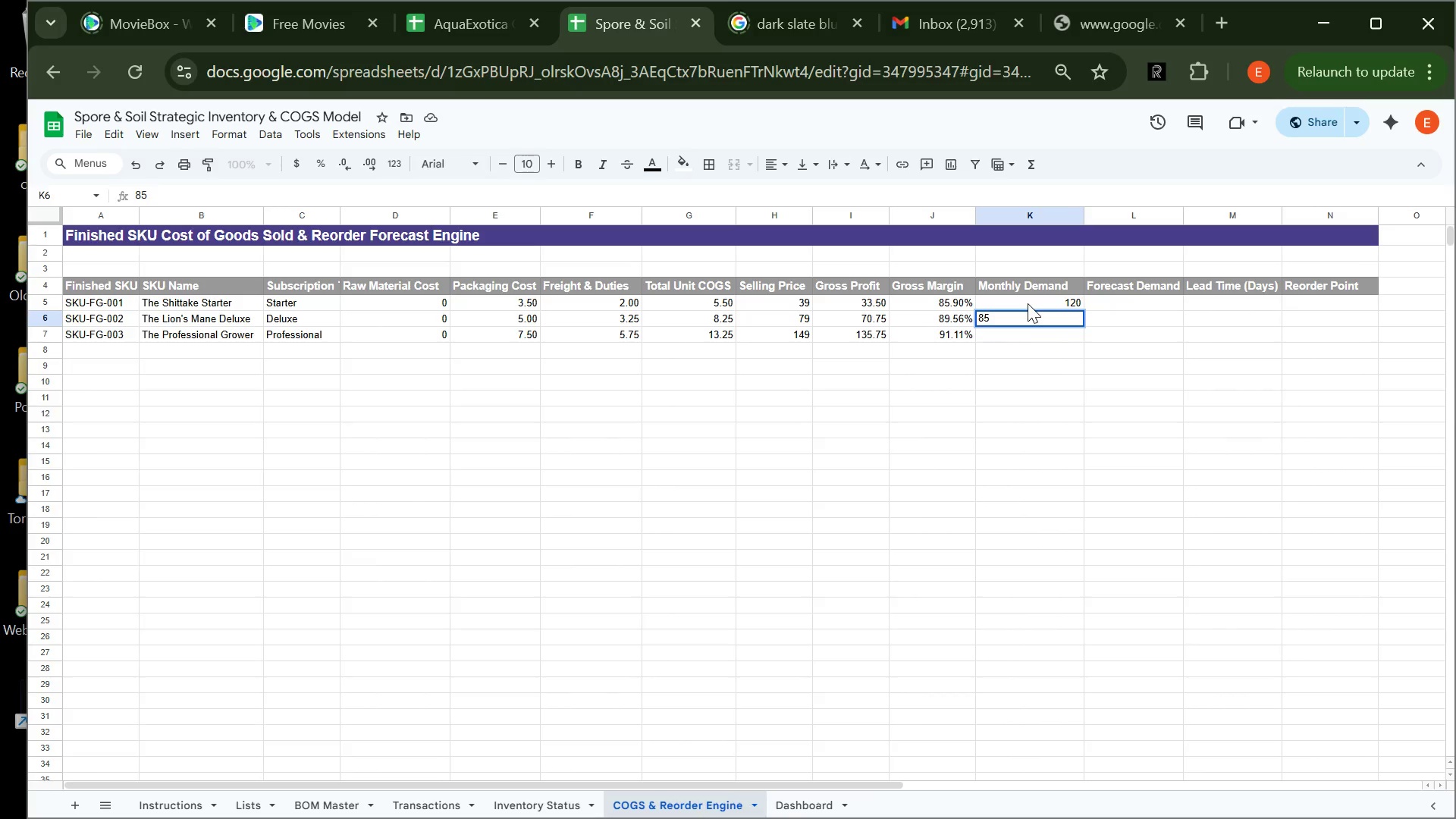 
key(Enter)
 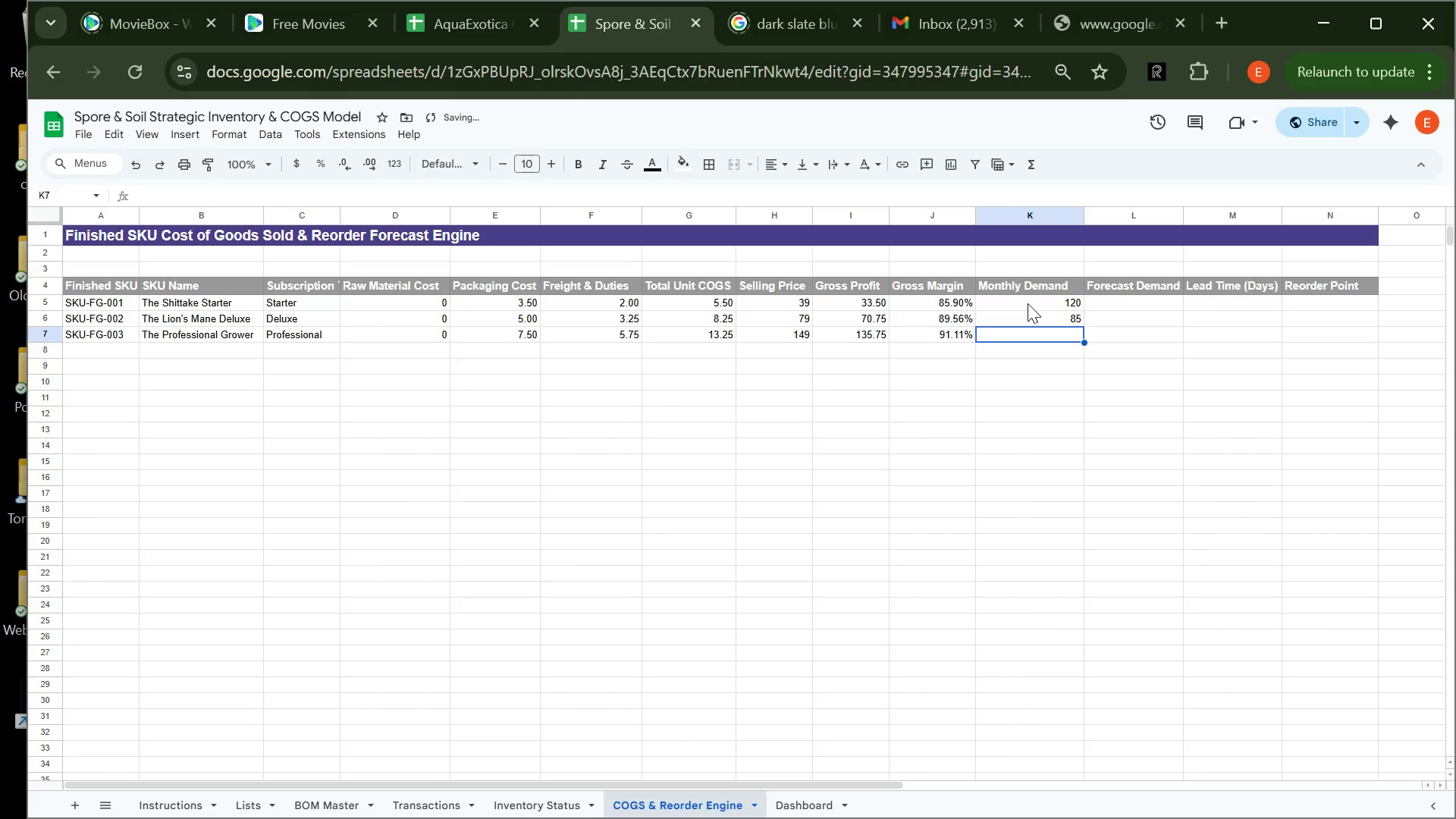 
type(45)
 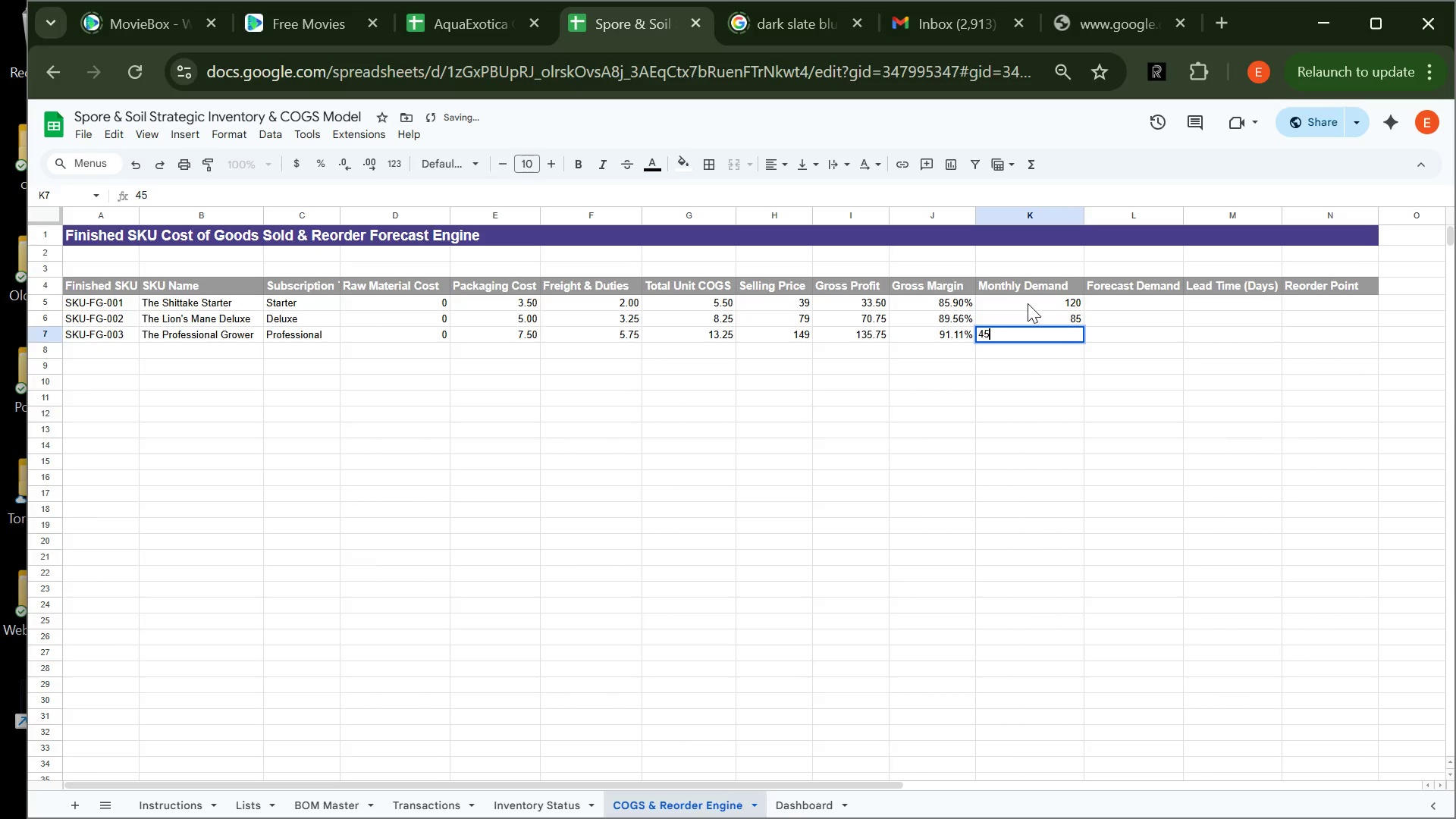 
key(Enter)
 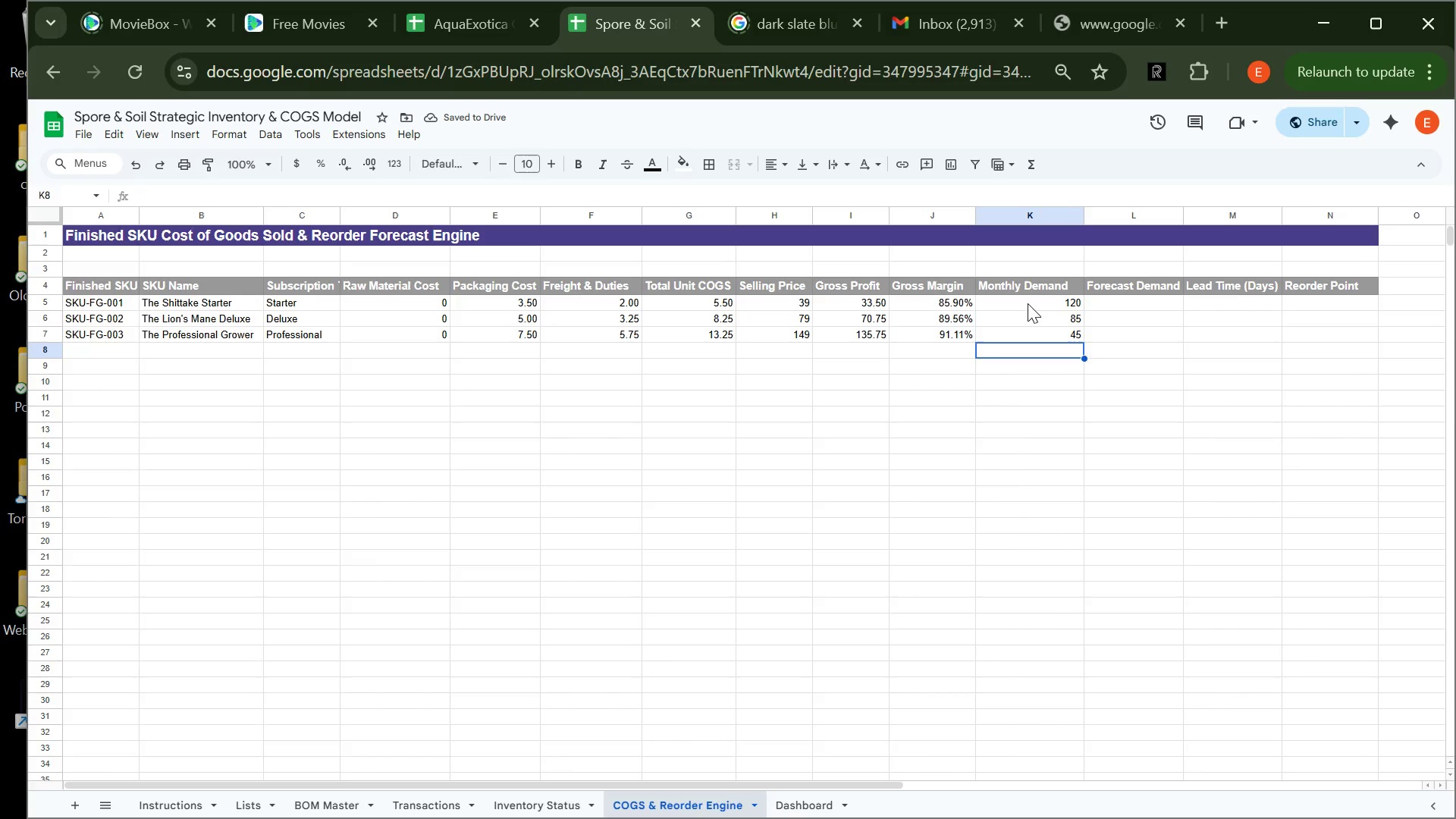 
wait(5.22)
 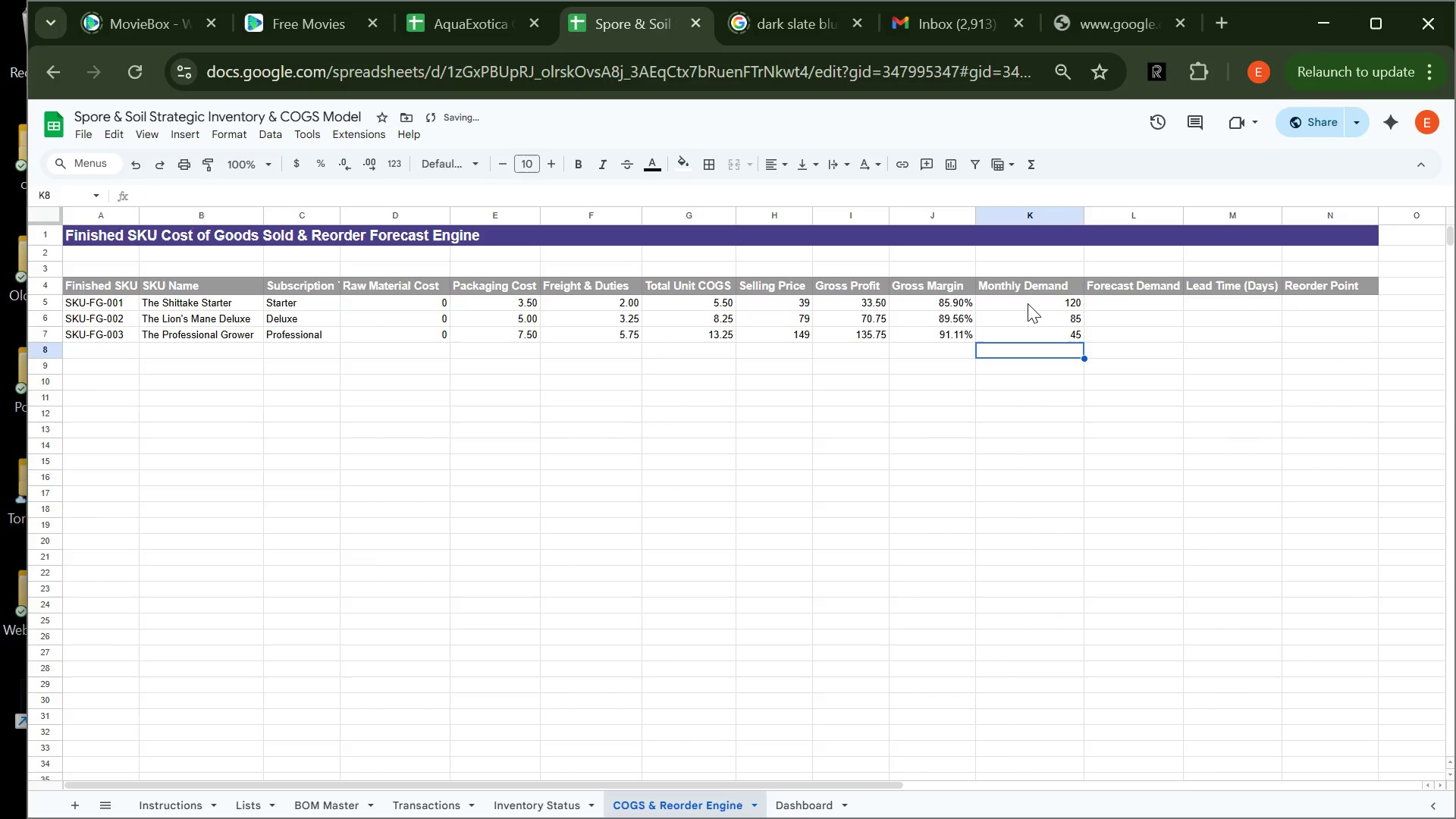 
left_click([1150, 309])
 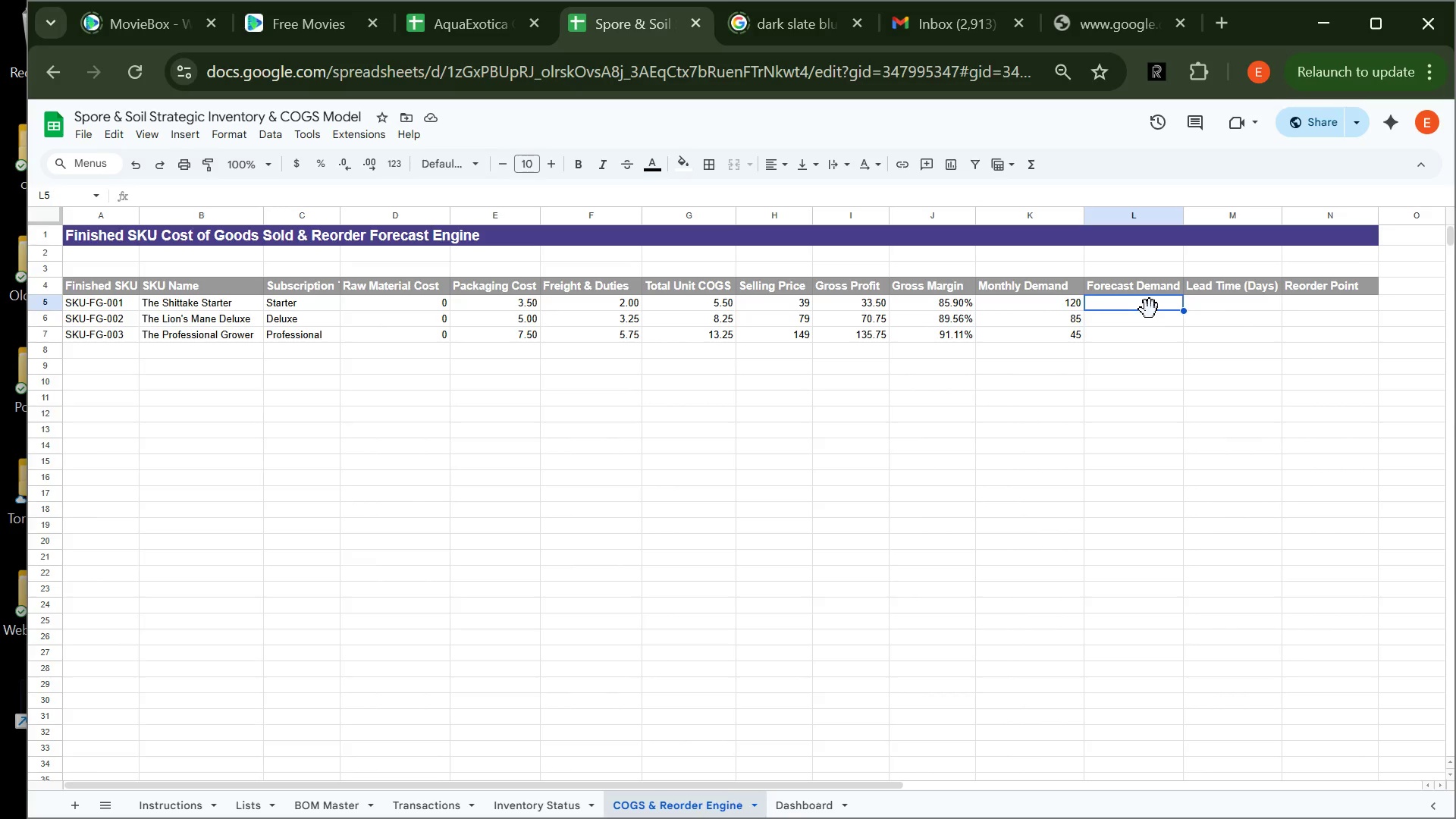 
type(=K5*1.15)
 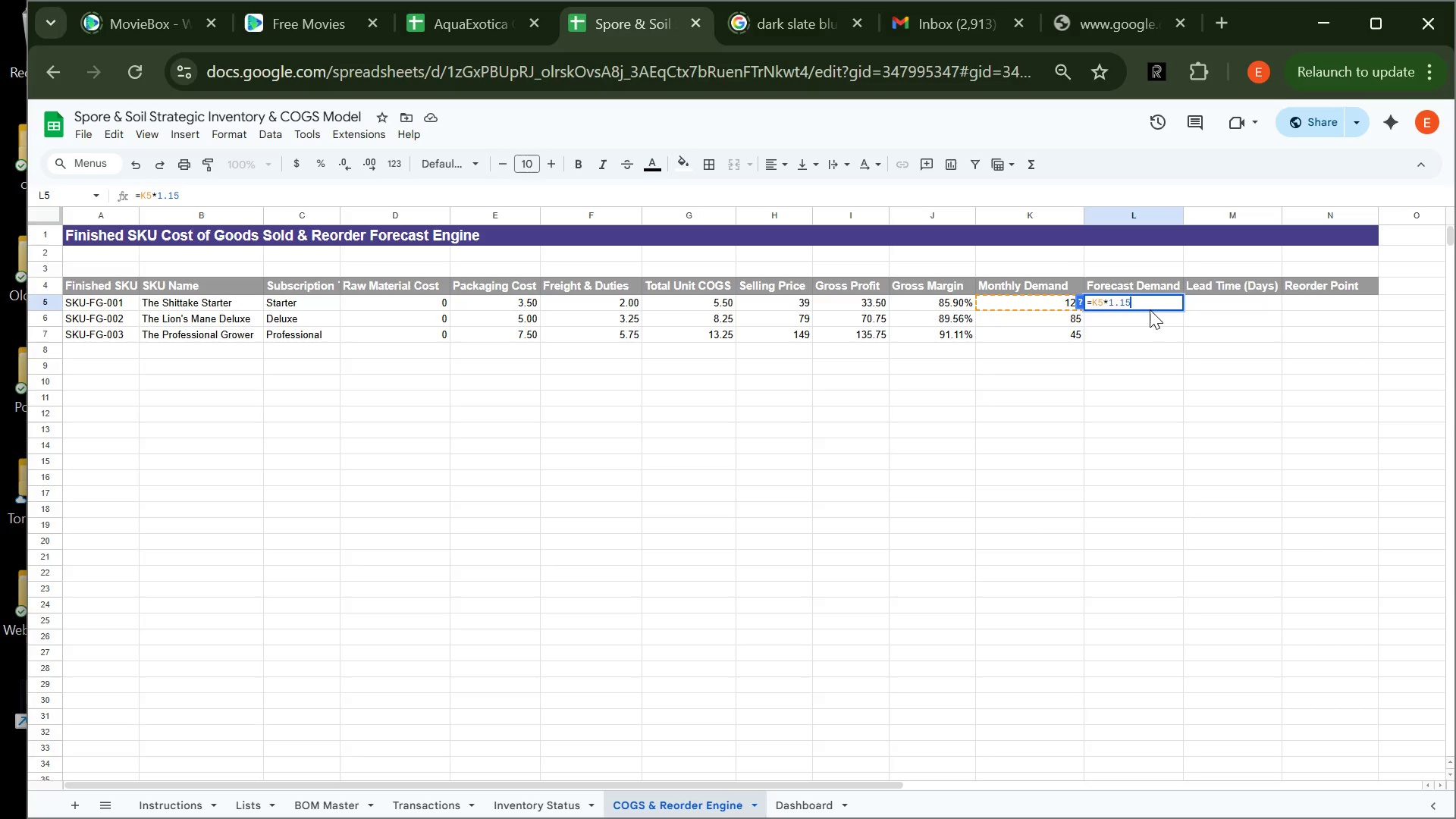 
key(Enter)
 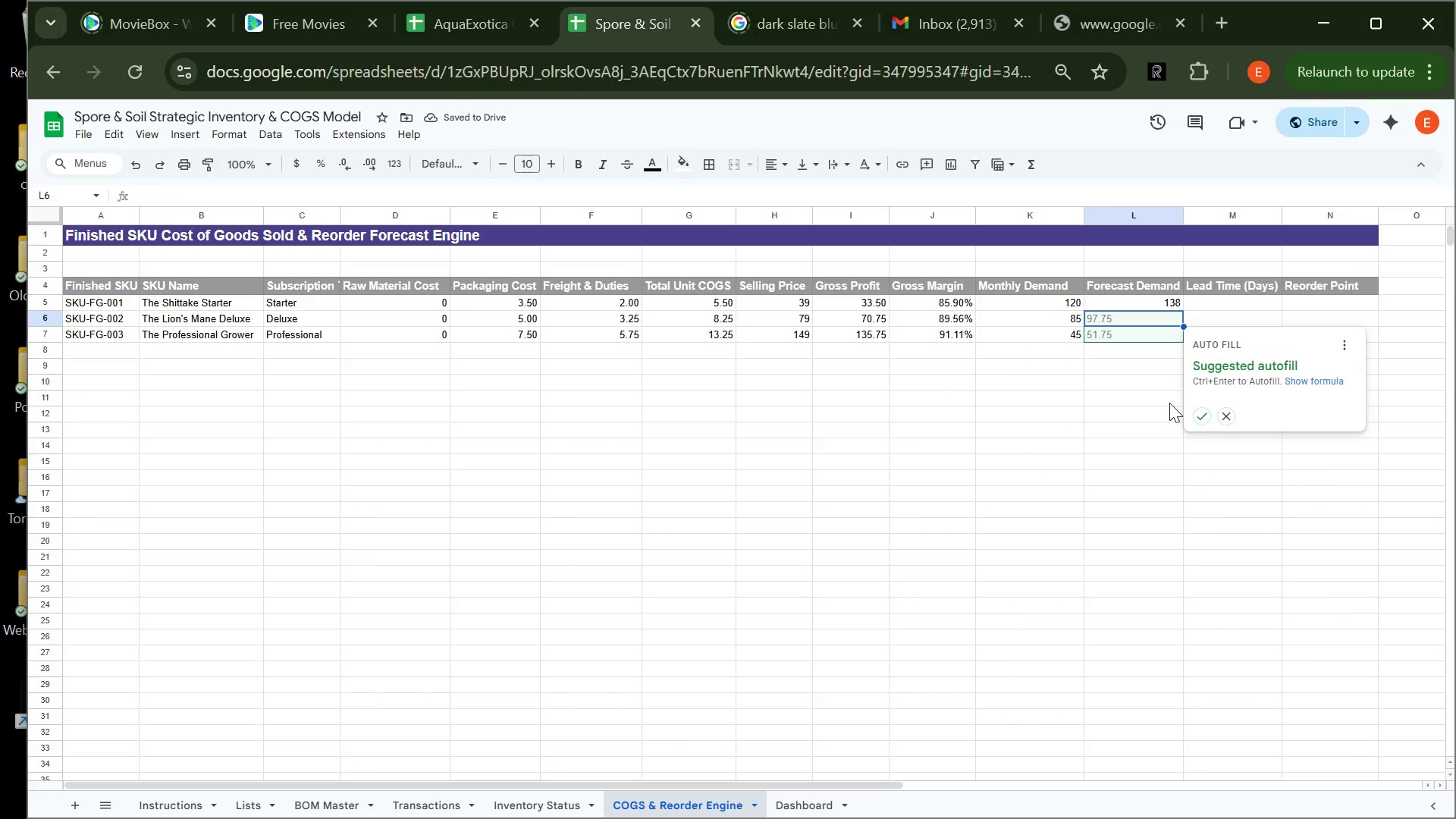 
wait(5.81)
 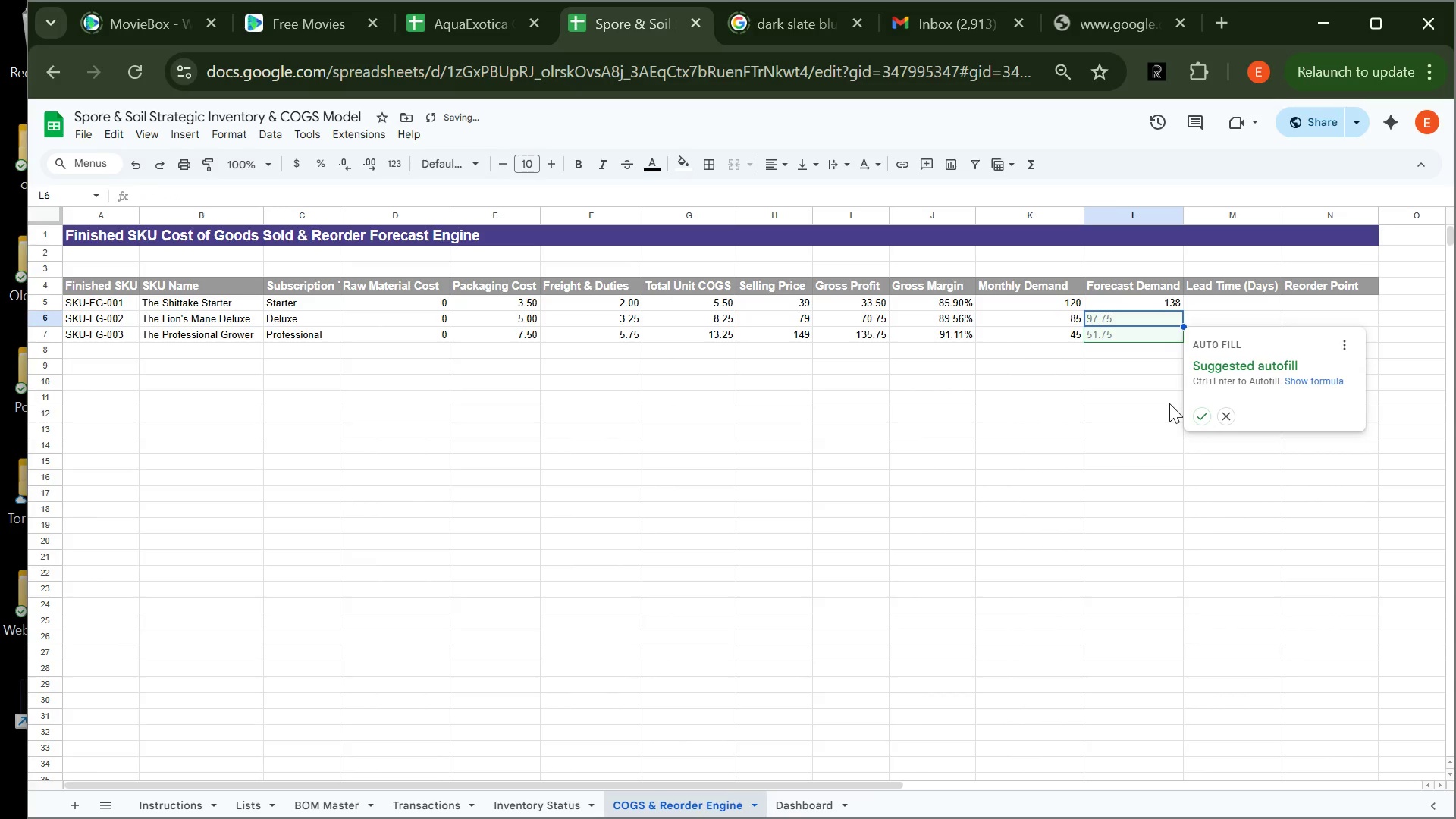 
left_click([1199, 417])
 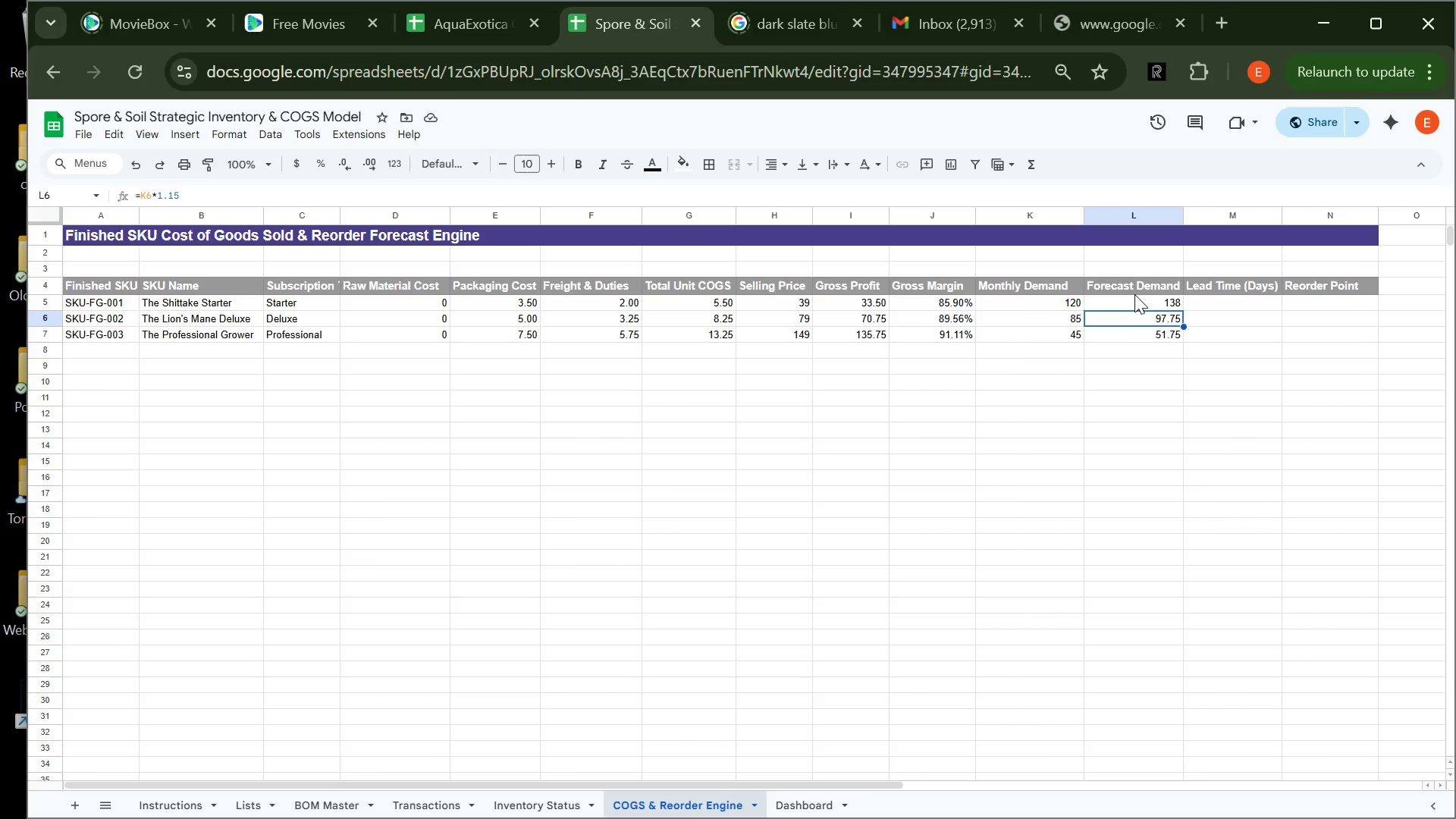 
wait(30.91)
 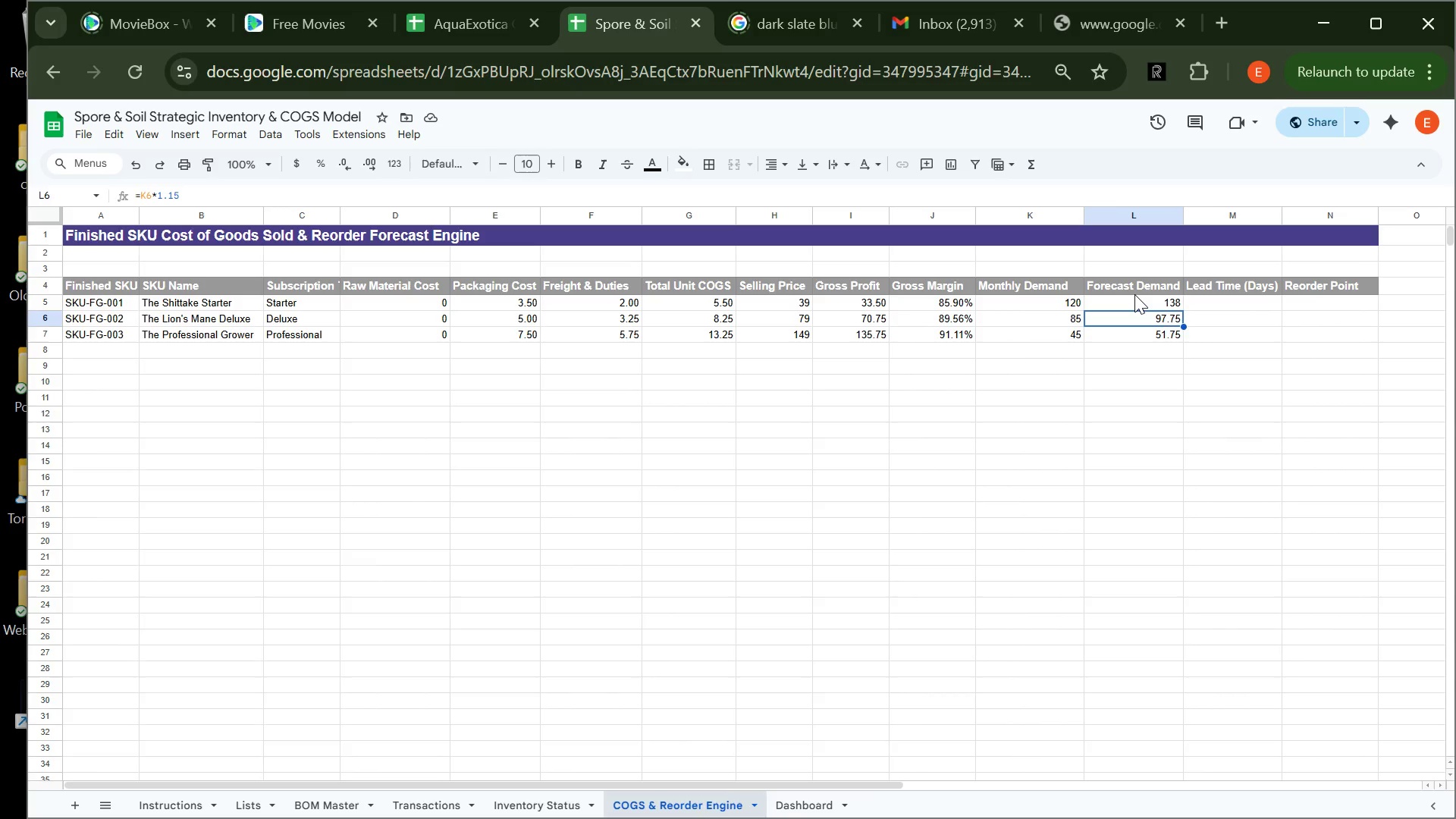 
left_click([1225, 305])
 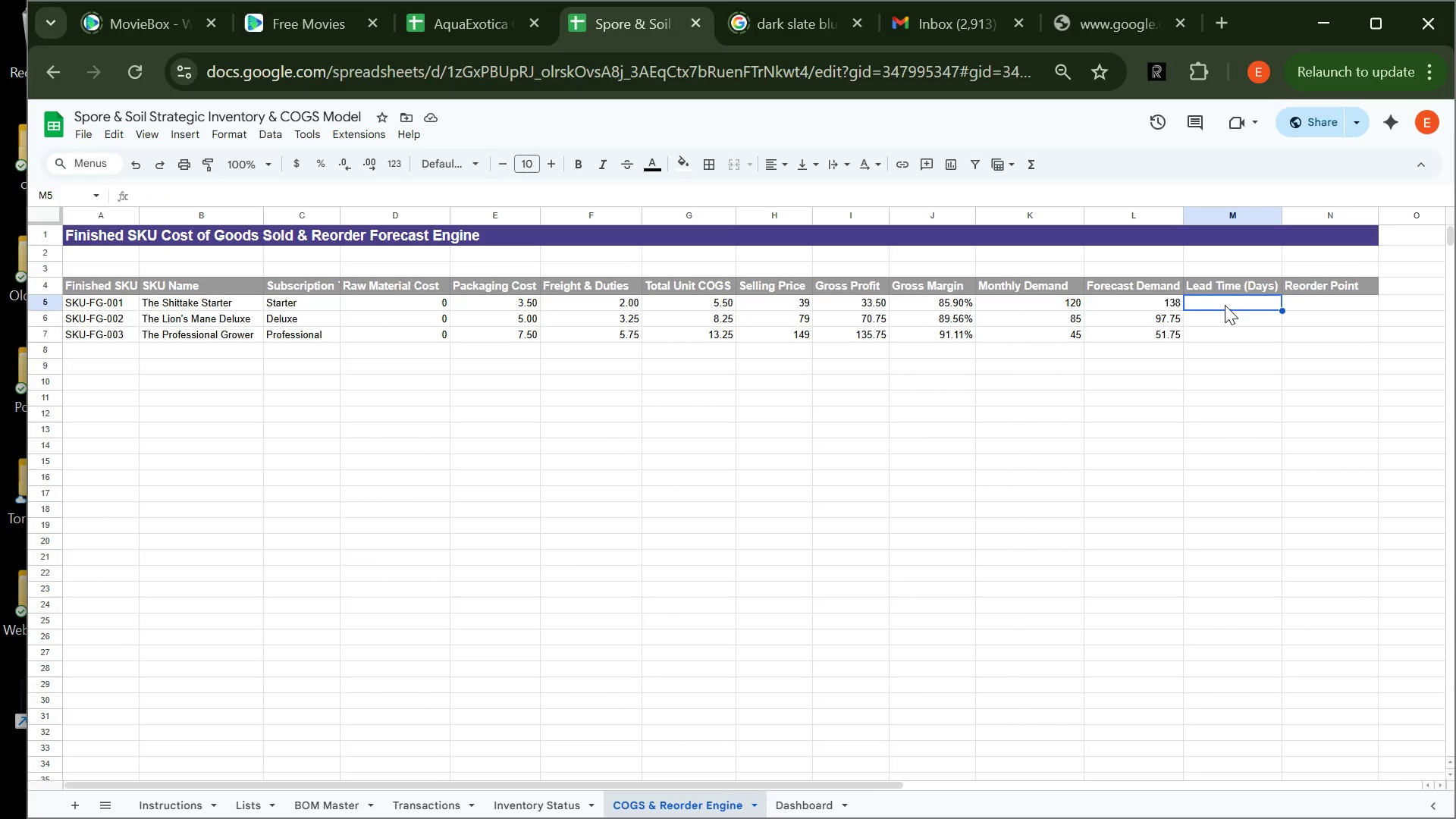 
type(14)
 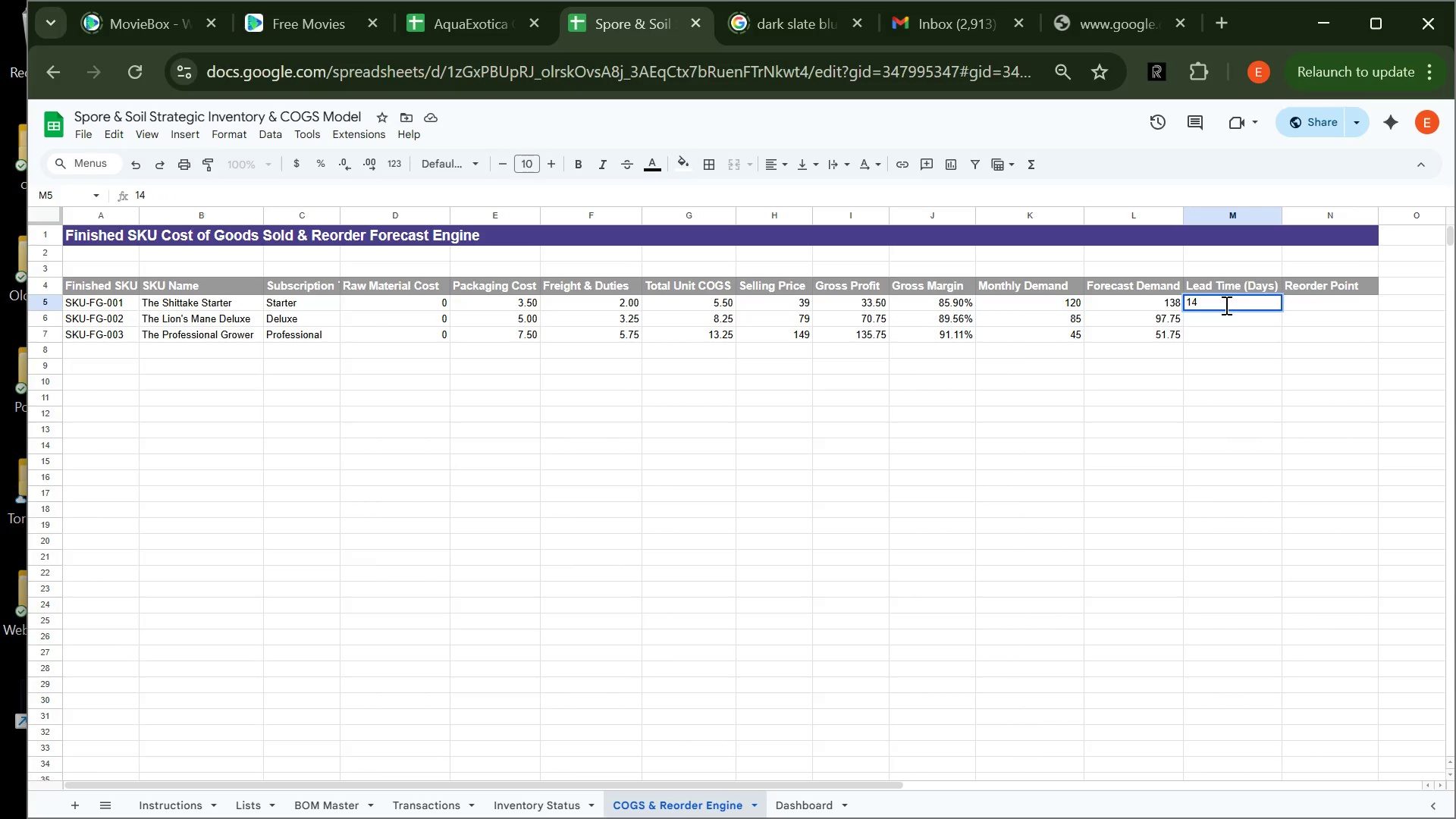 
key(Enter)
 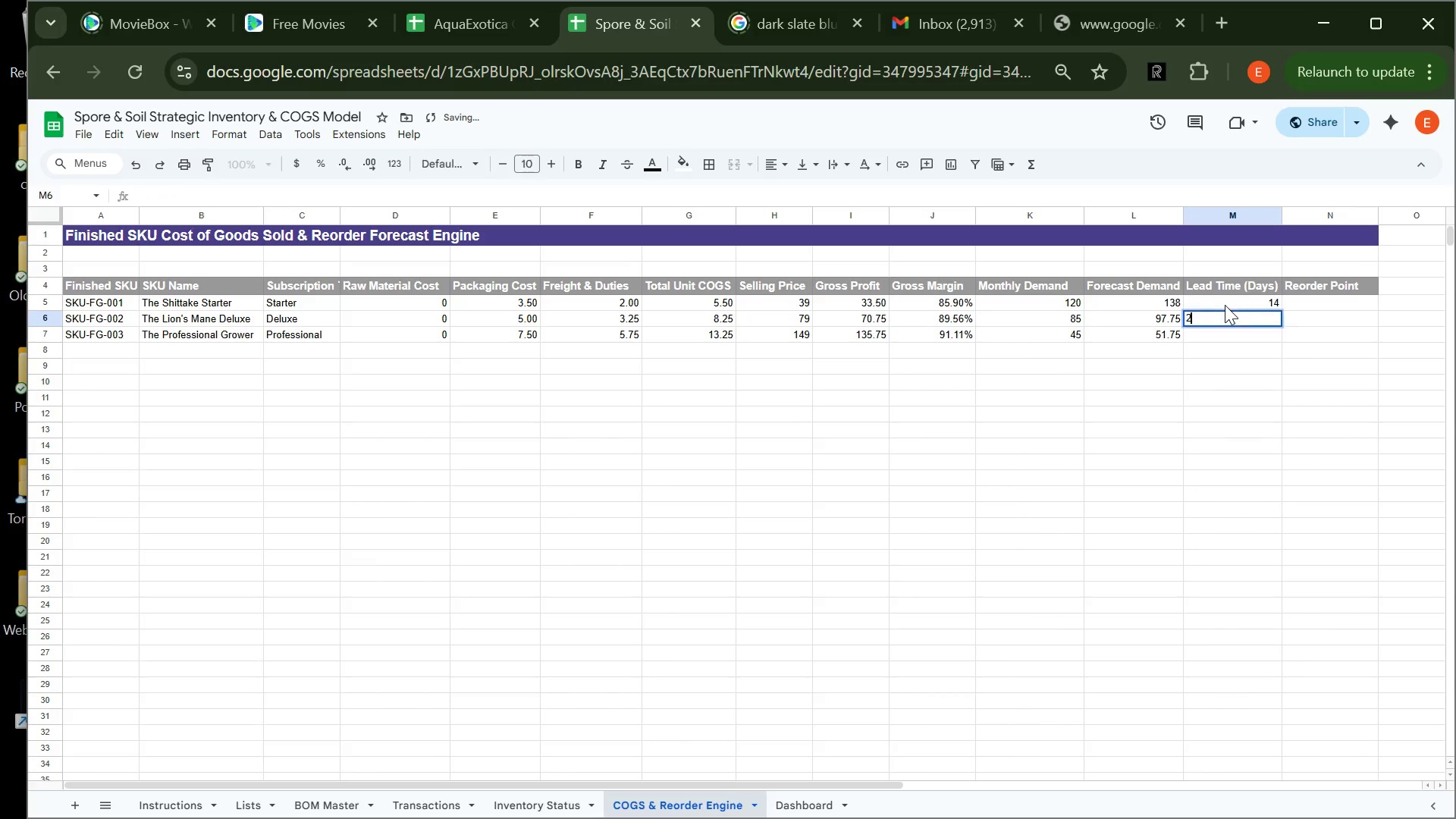 
type(21)
 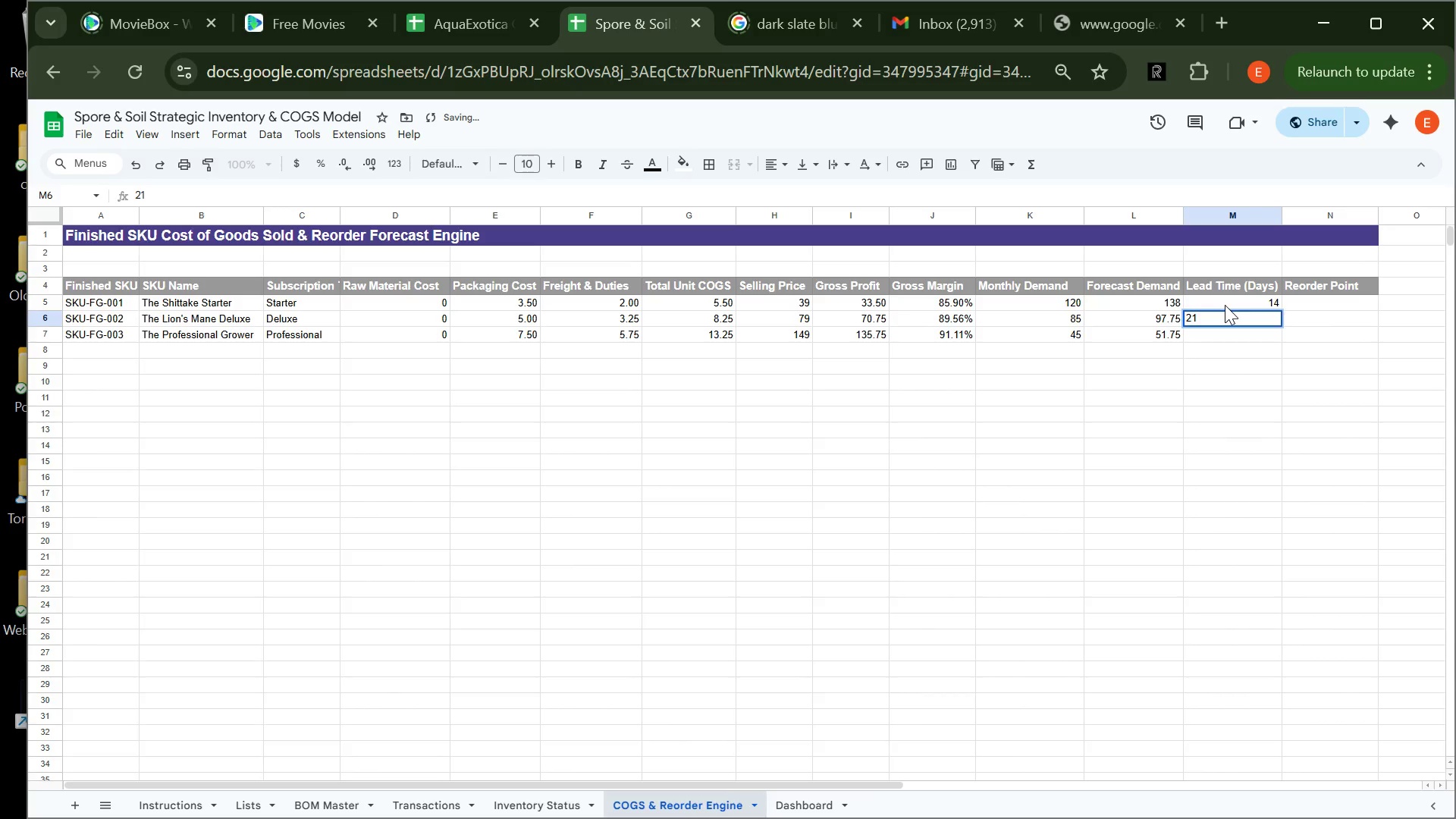 
key(Enter)
 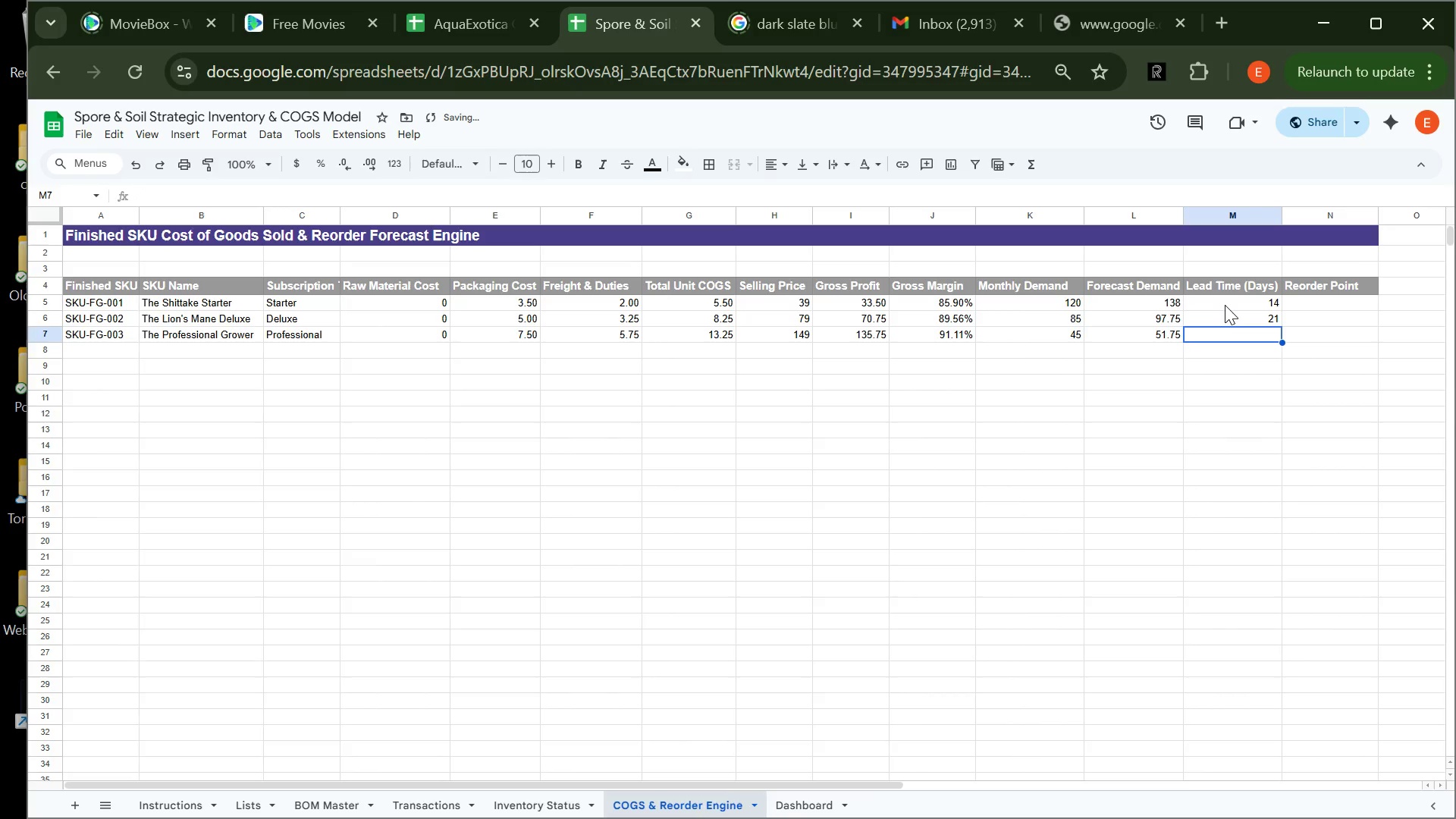 
type(30)
 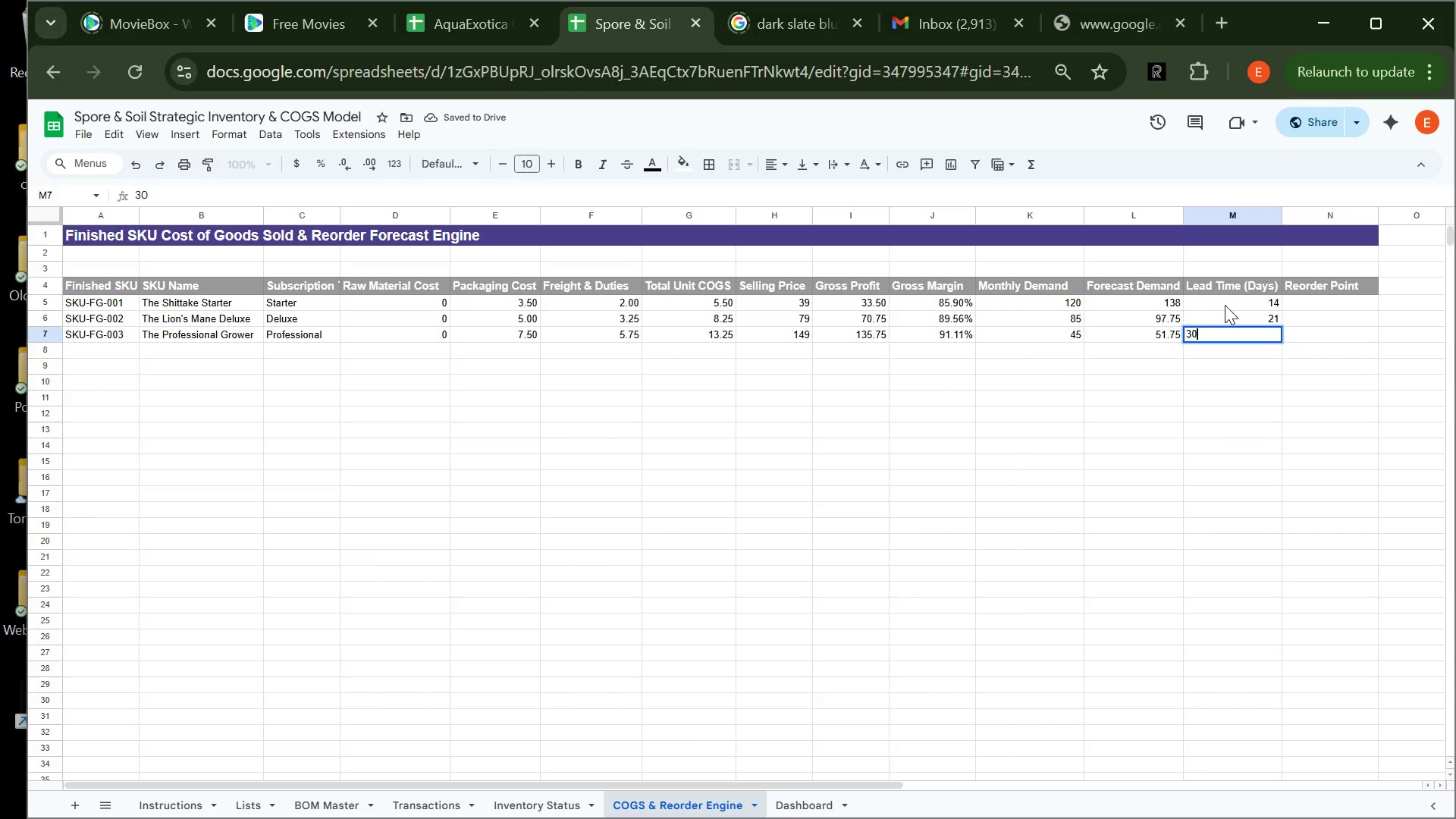 
key(Enter)
 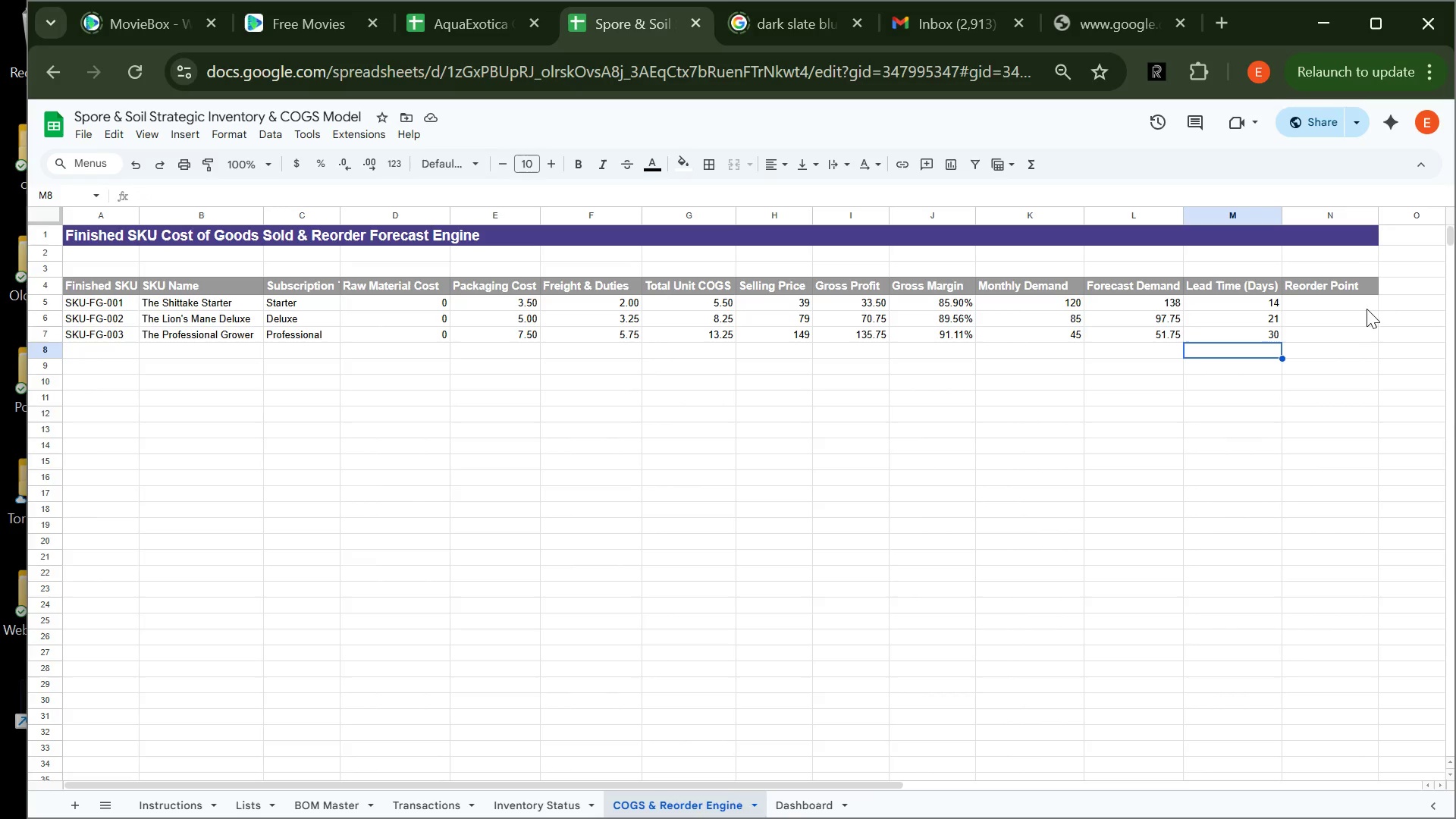 
wait(7.34)
 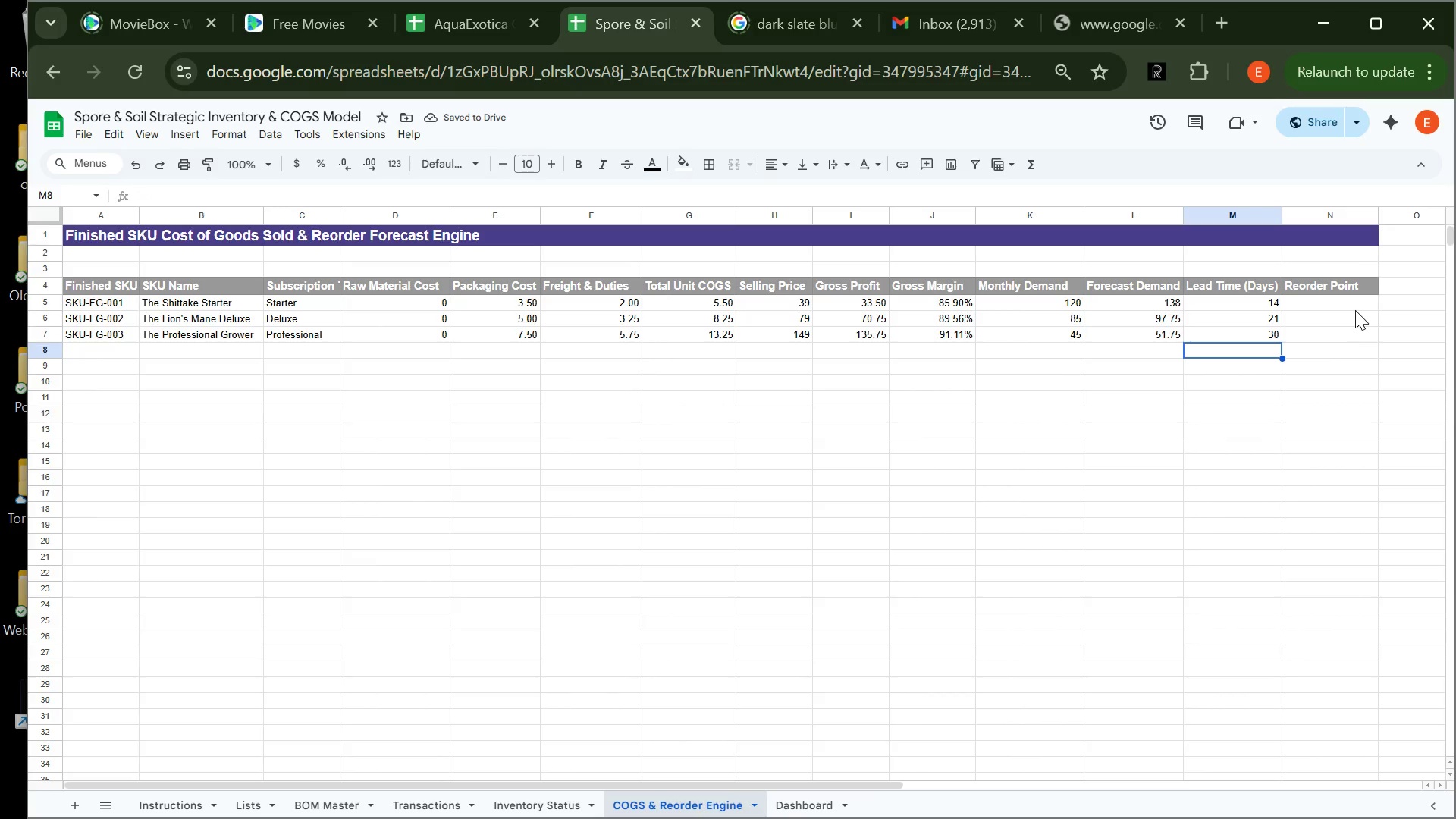 
left_click([1323, 304])
 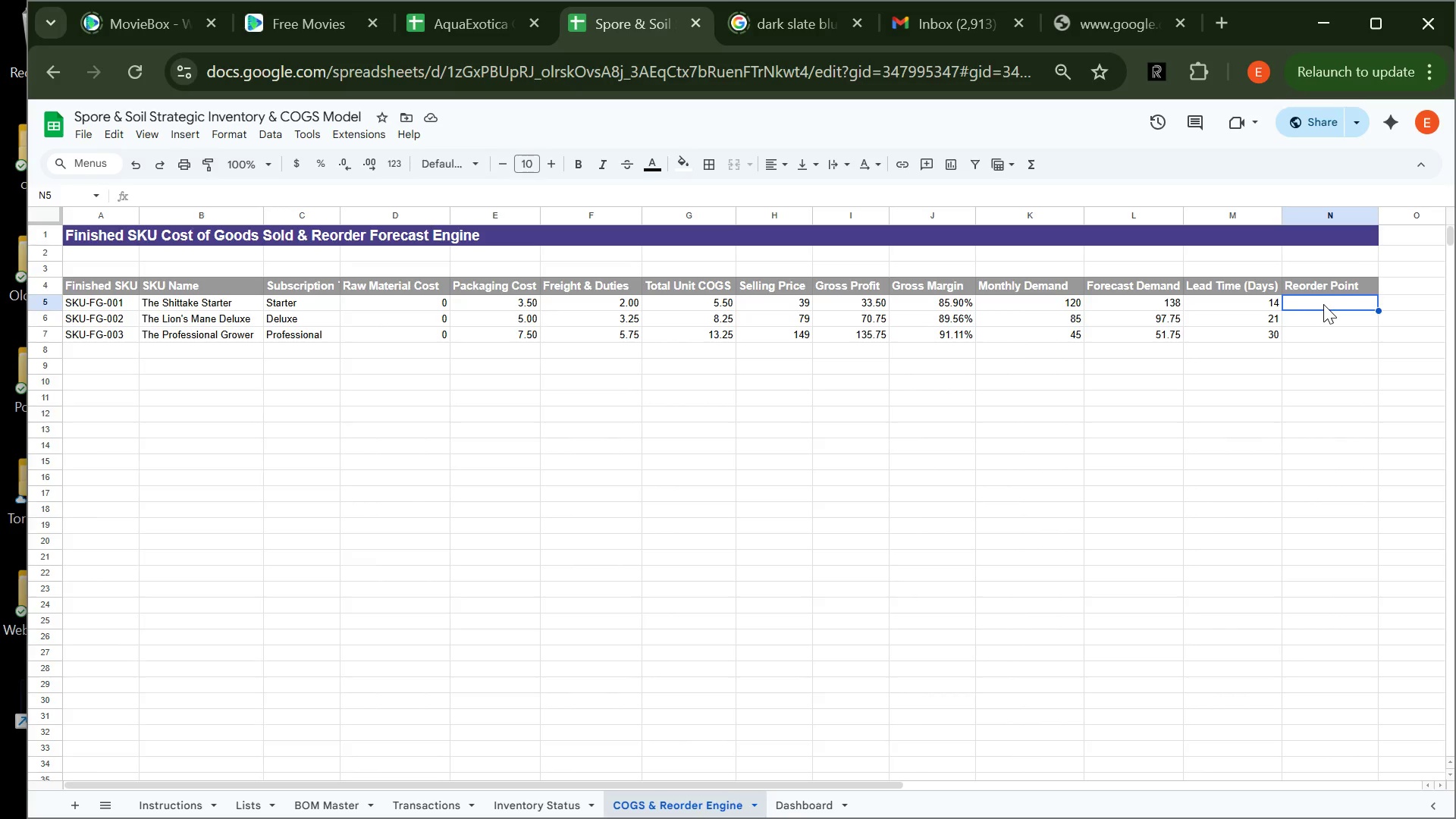 
type(=L5)
 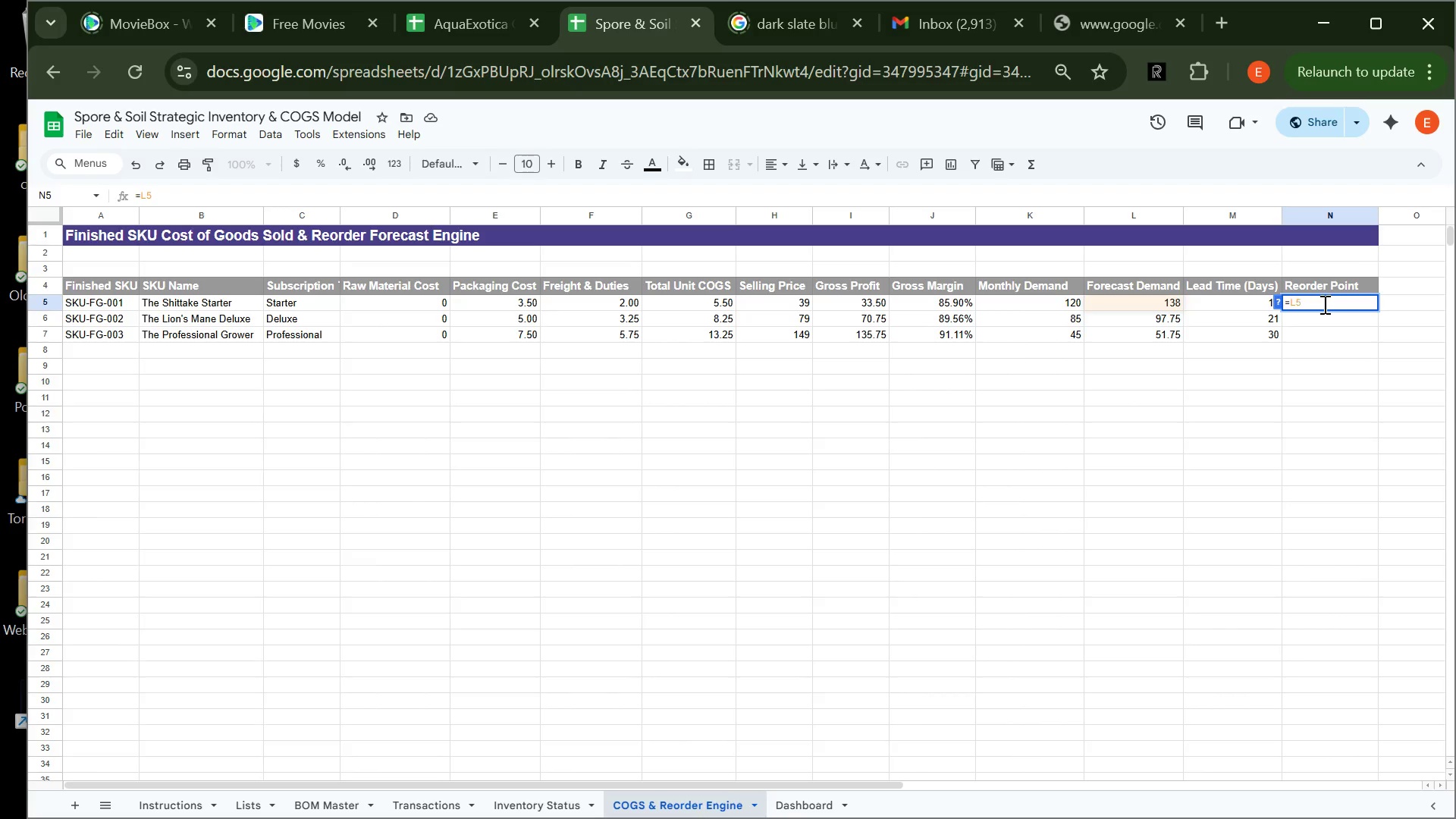 
type(*(M5)
 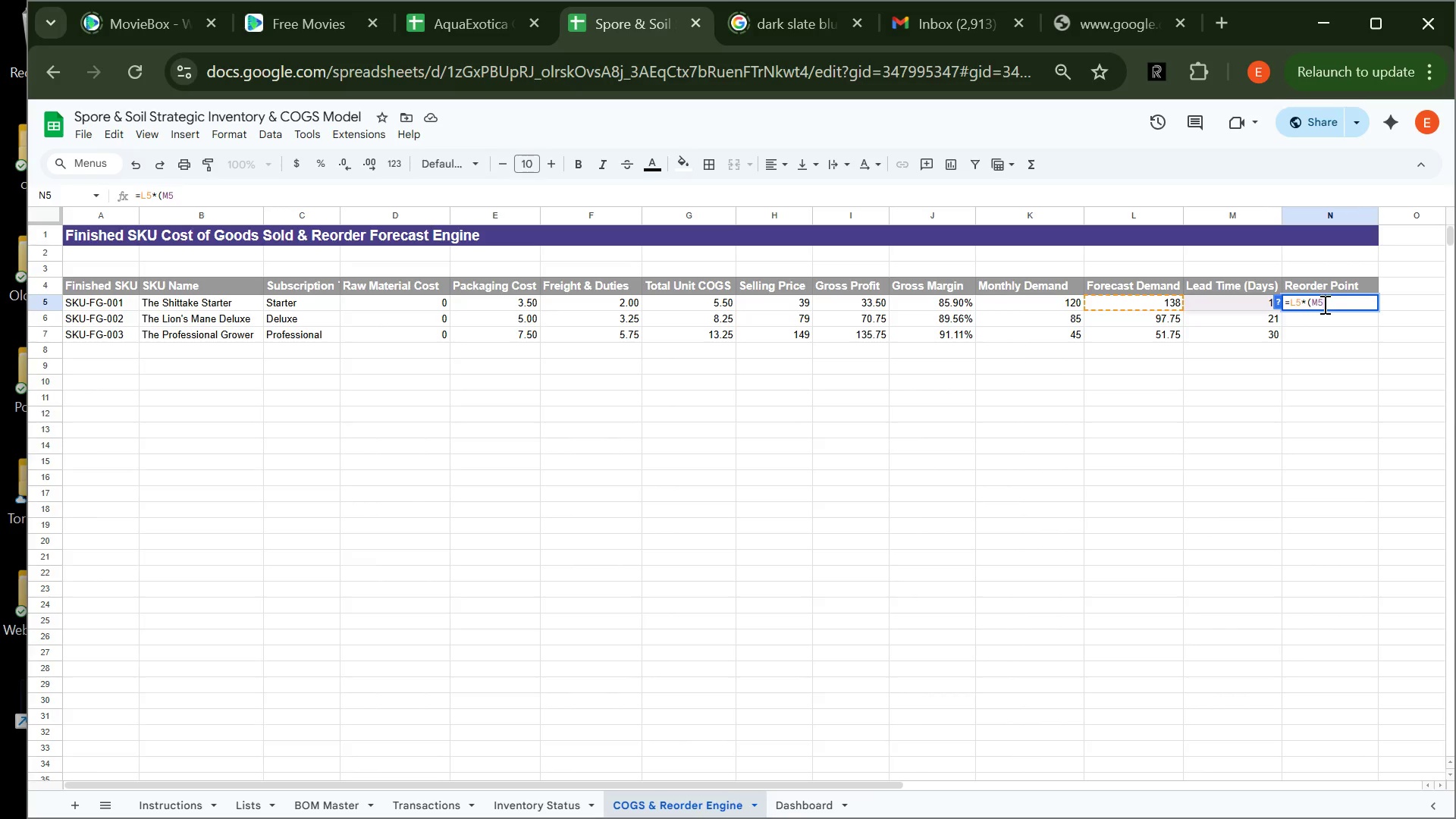 
type(/30))
 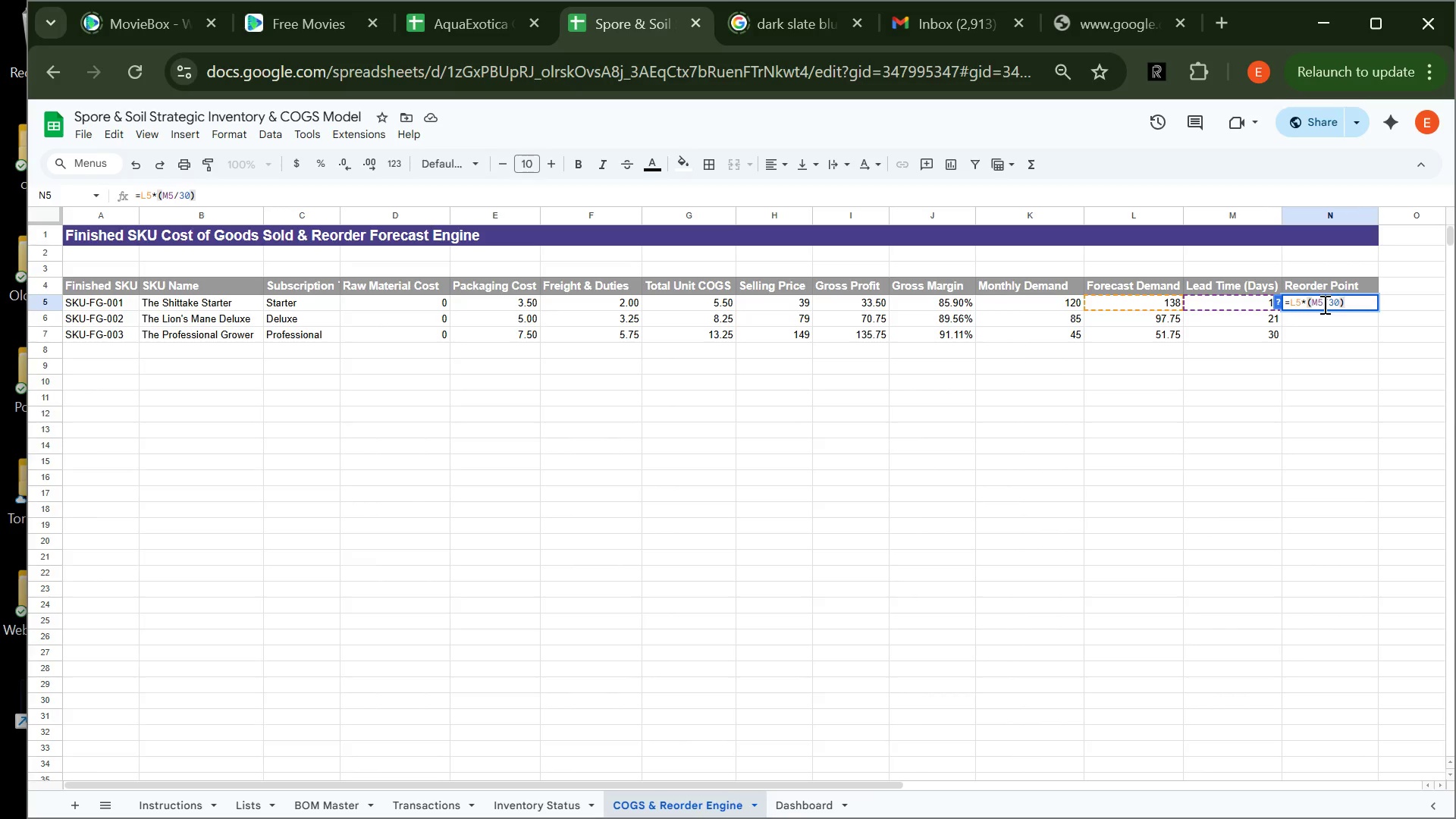 
wait(8.5)
 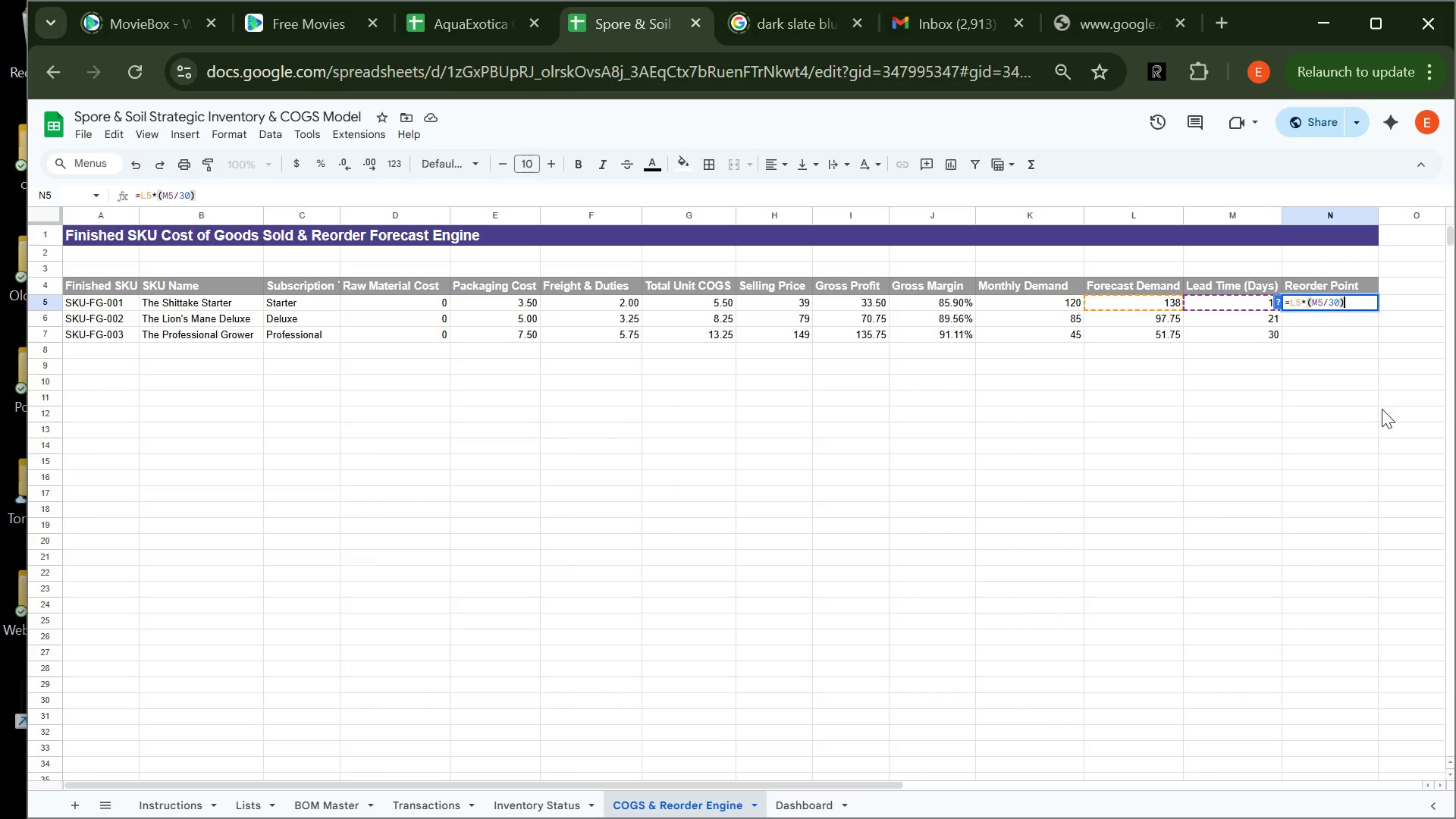 
key(Enter)
 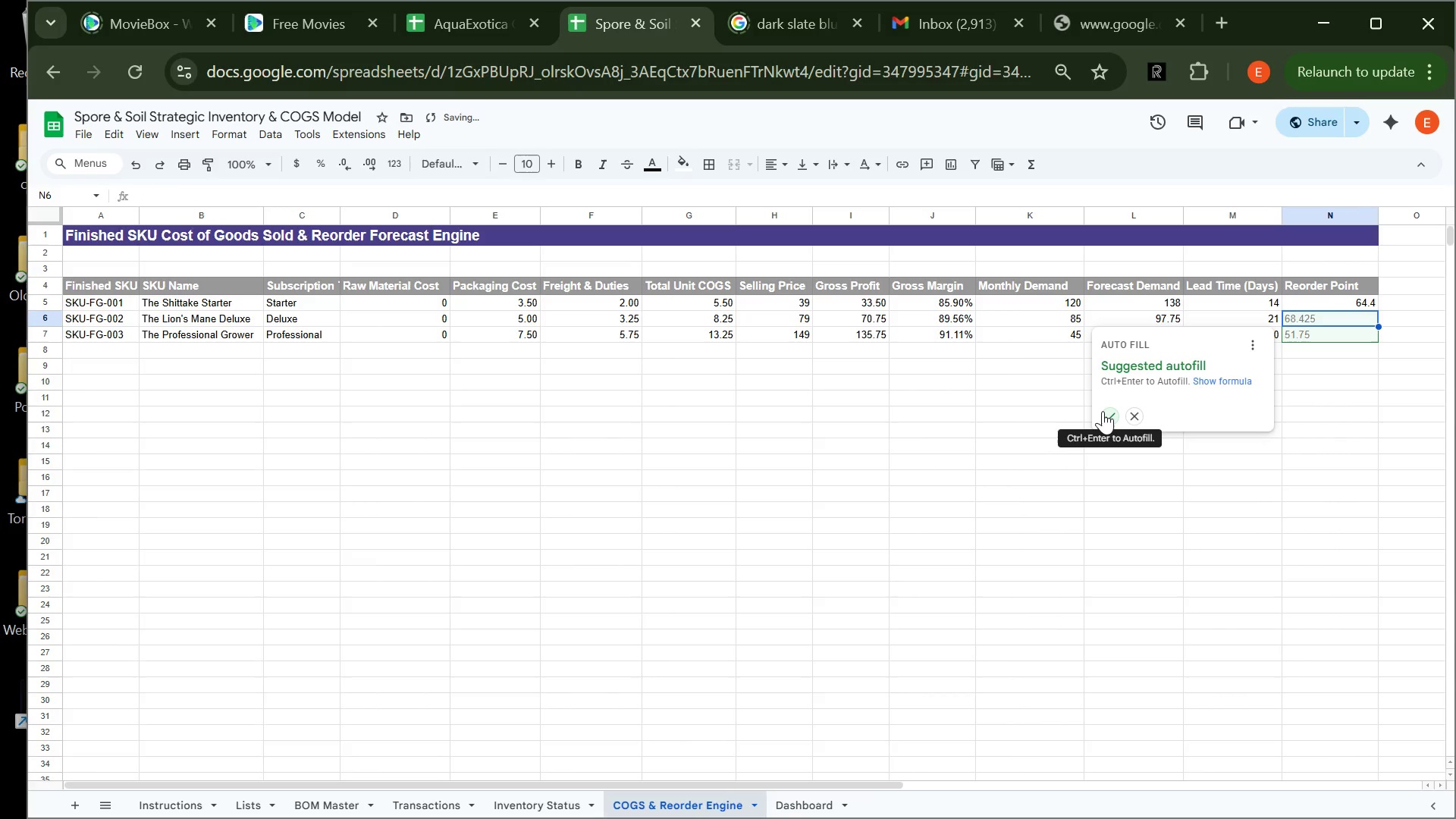 
left_click([1103, 411])
 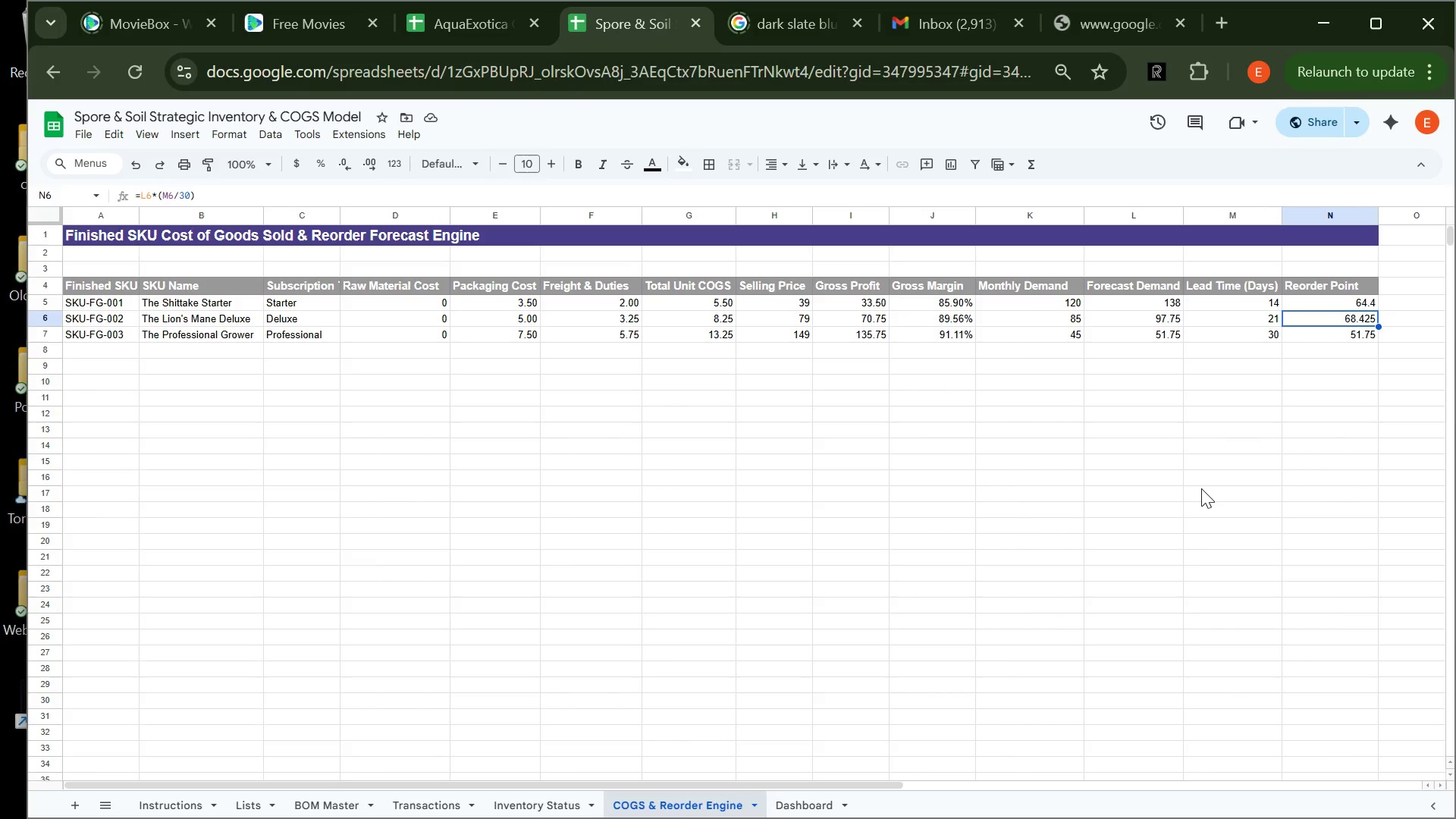 
wait(27.08)
 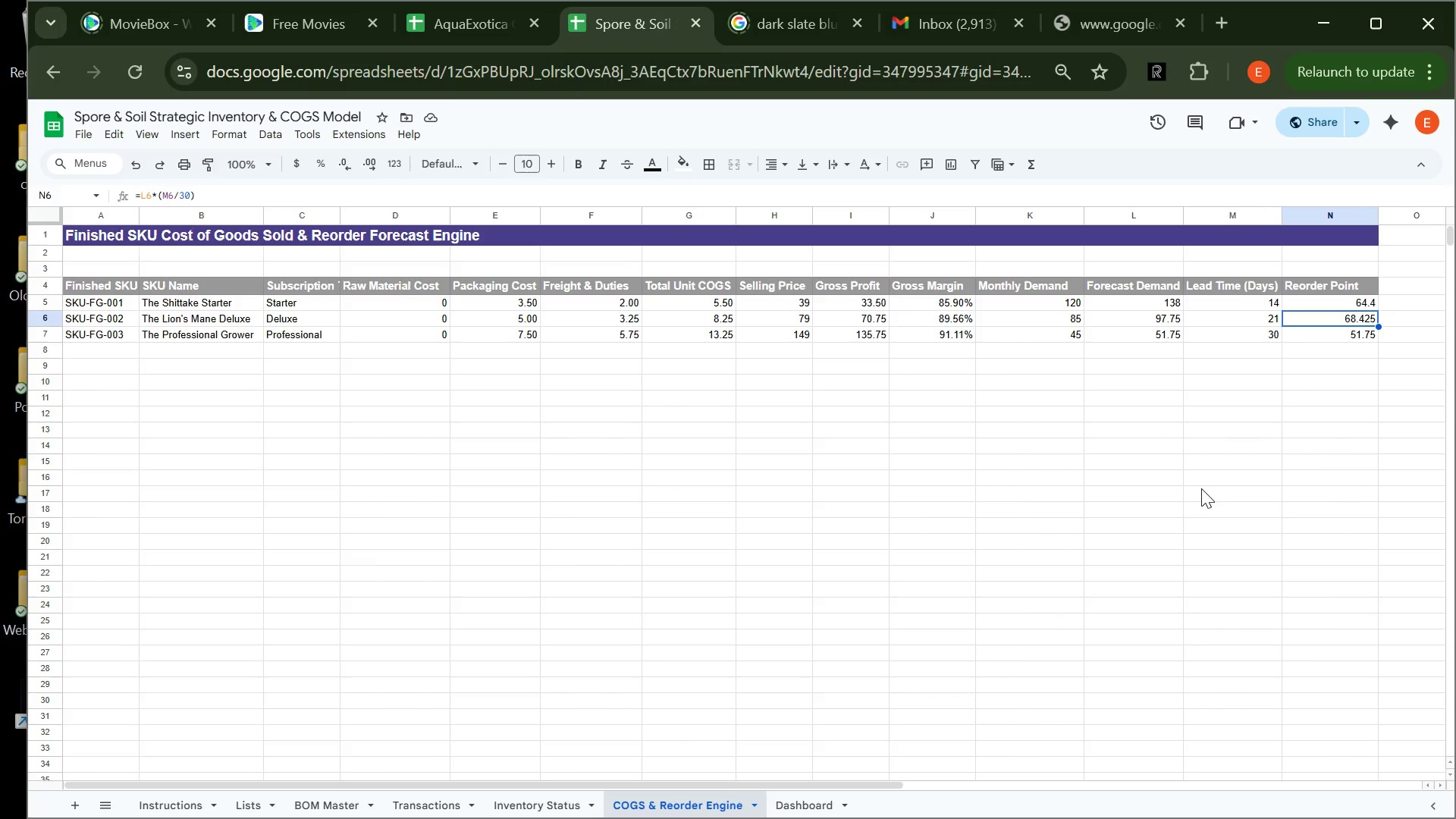 
left_click([1239, 287])
 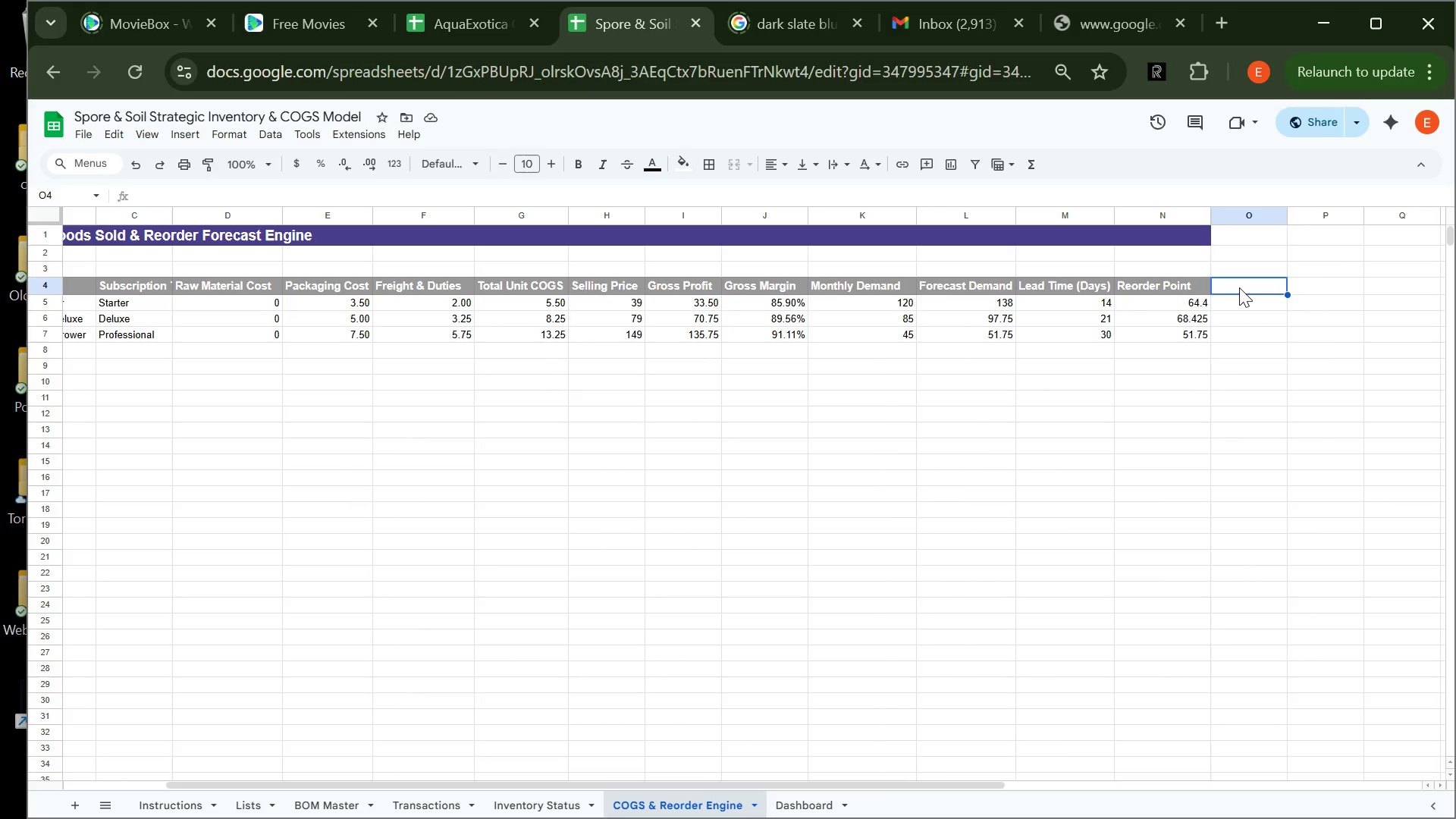 
type(On Hand Kits)
 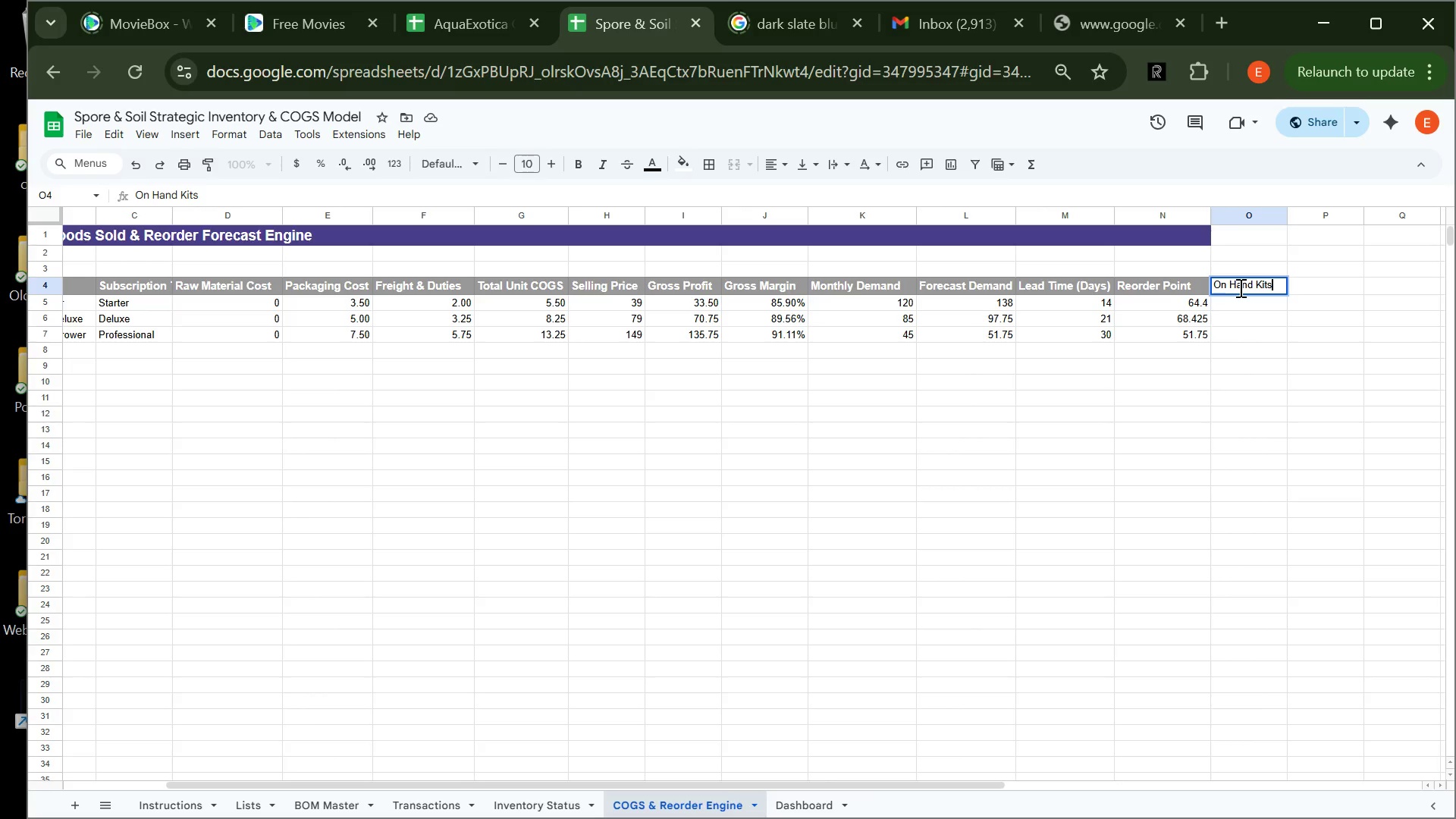 
wait(5.77)
 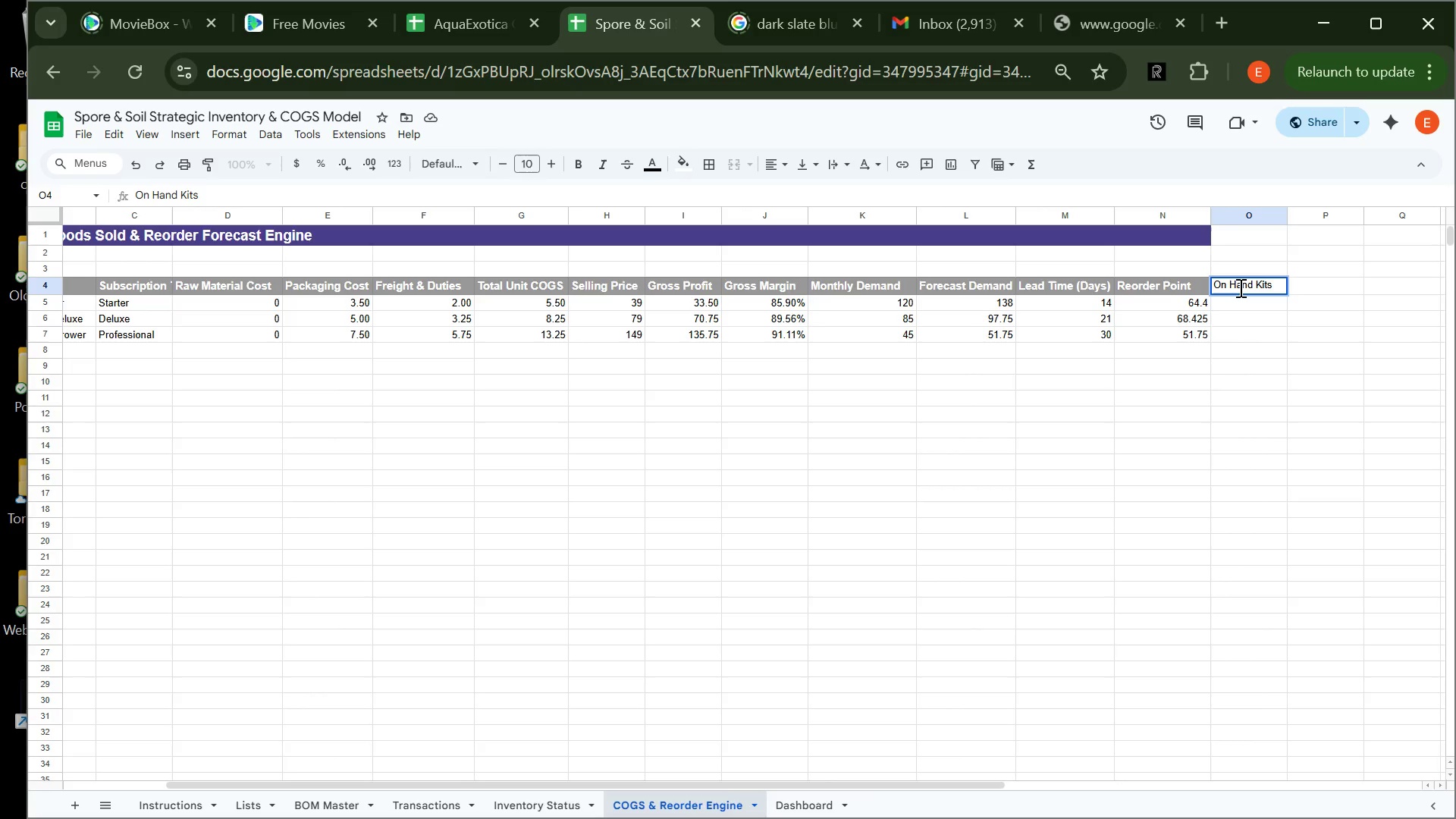 
key(Tab)
 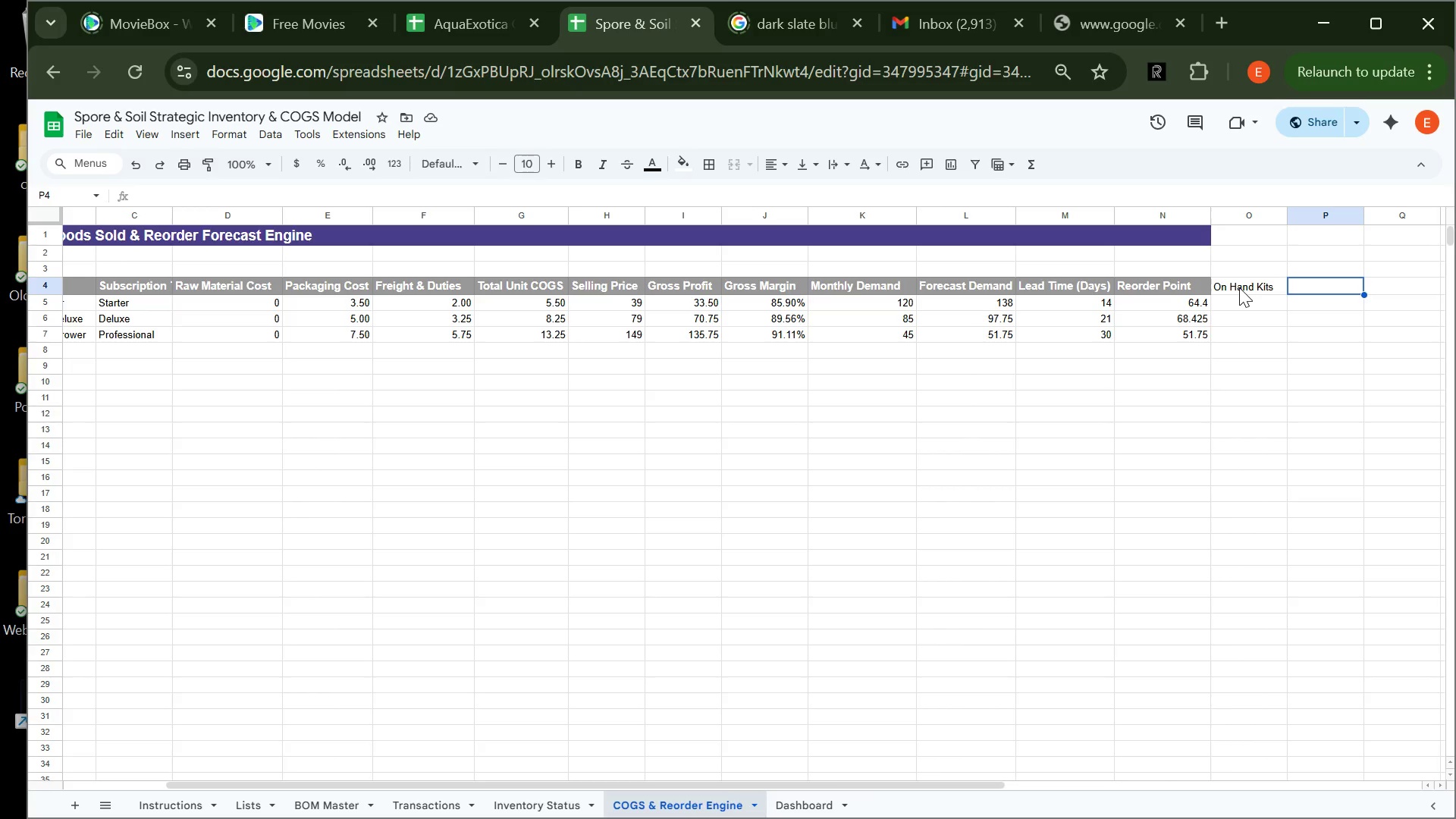 
wait(7.75)
 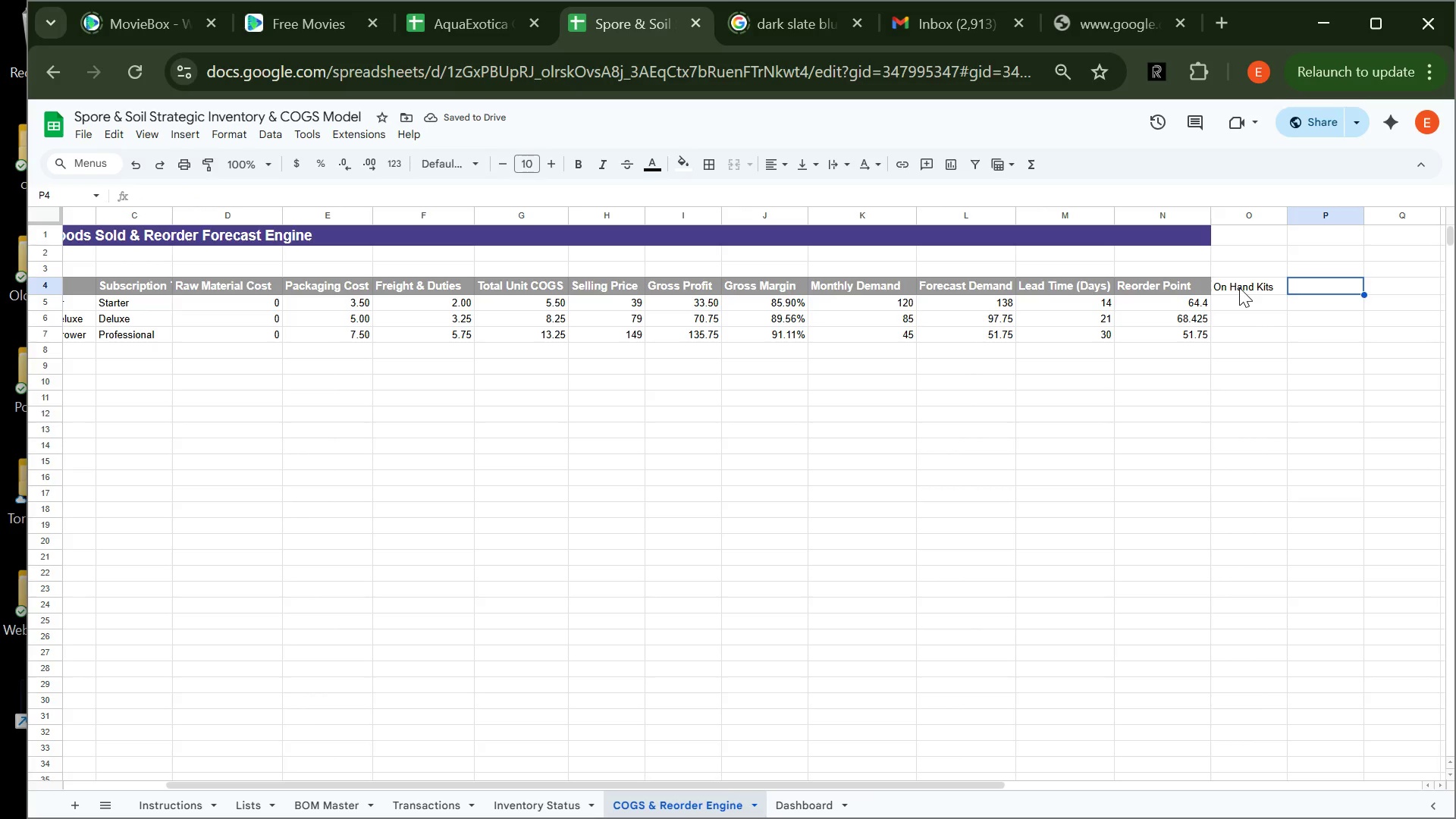 
type(Reorder Quantitu)
key(Backspace)
type(y)
 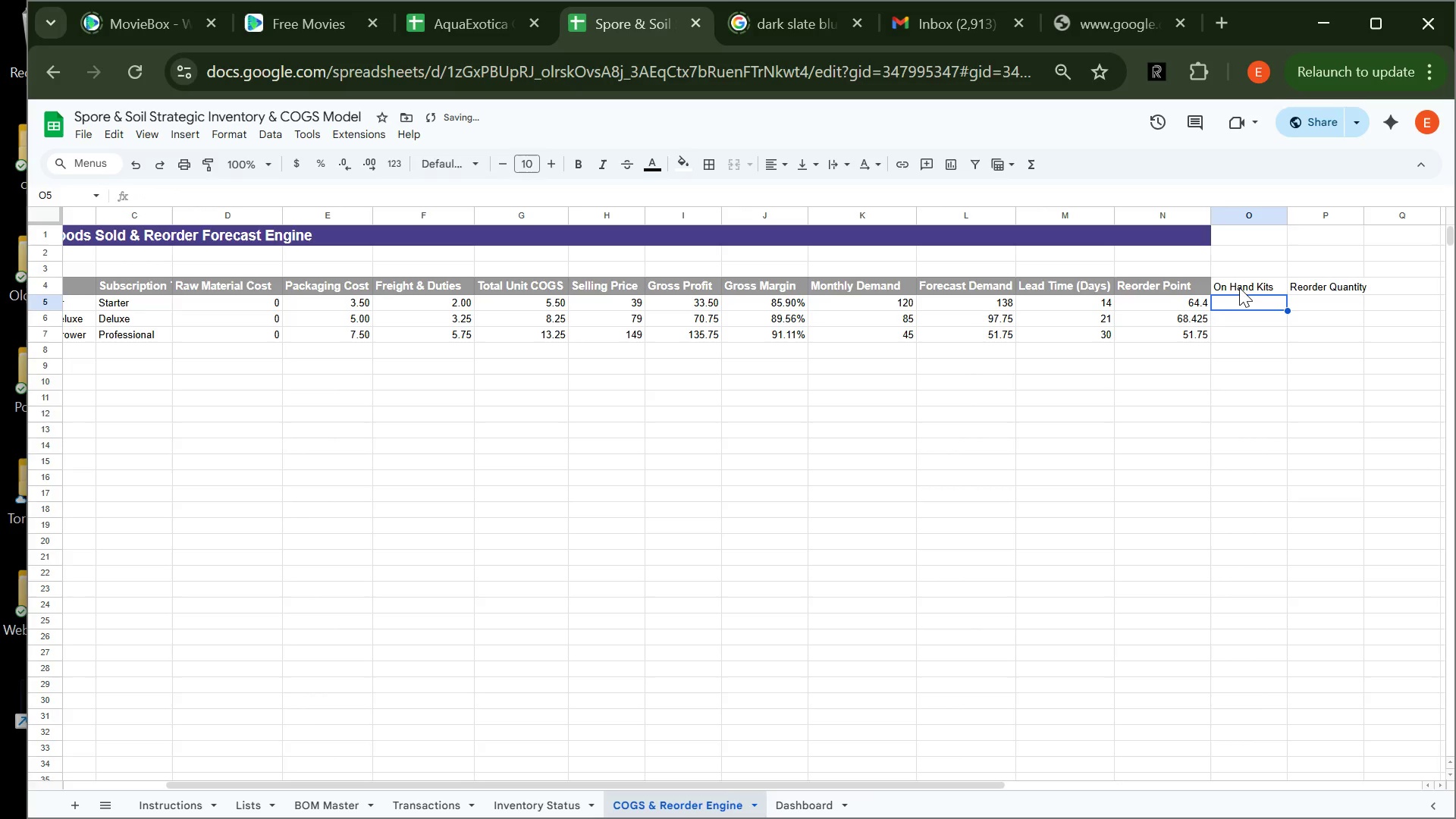 
 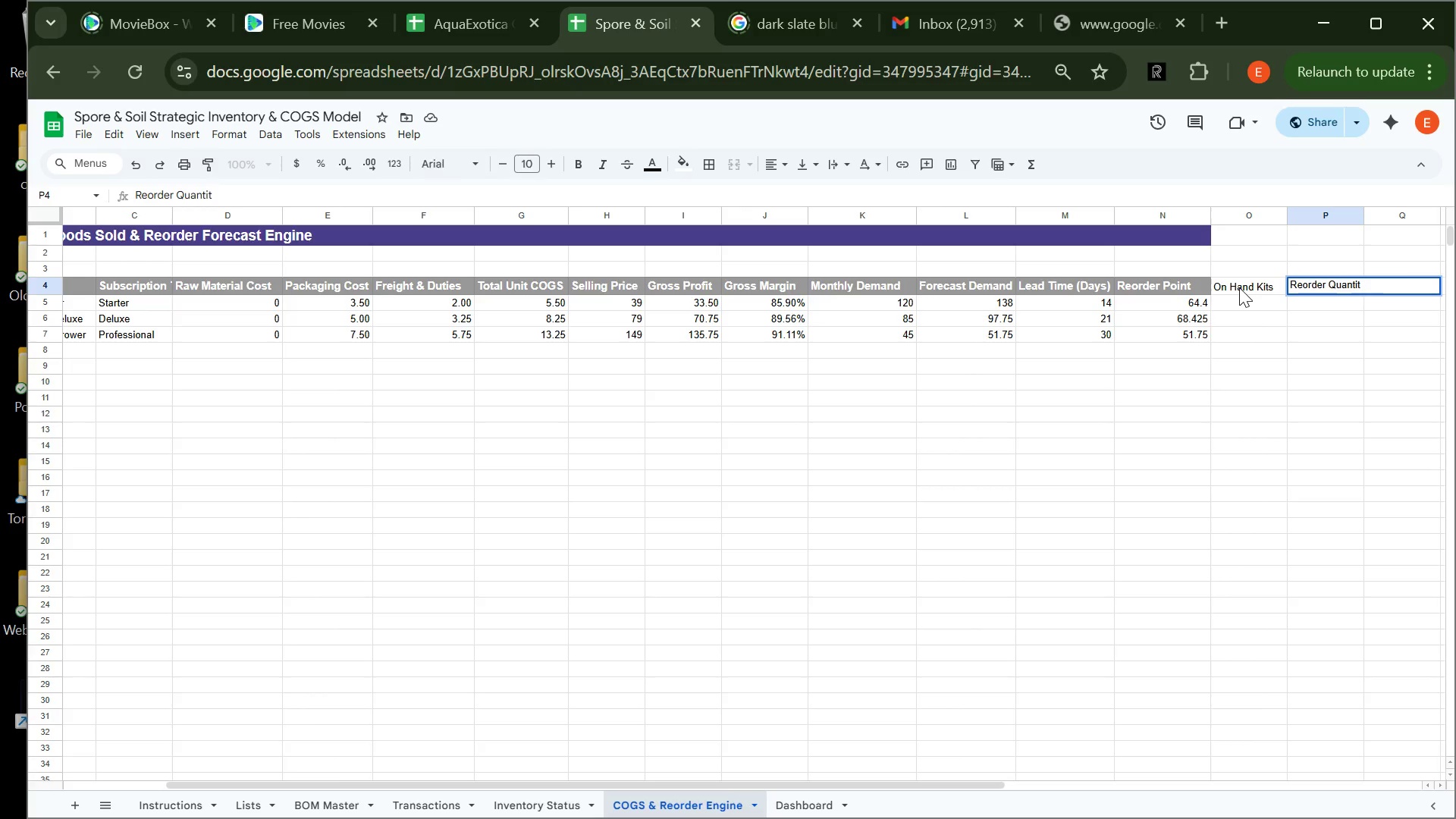 
key(Enter)
 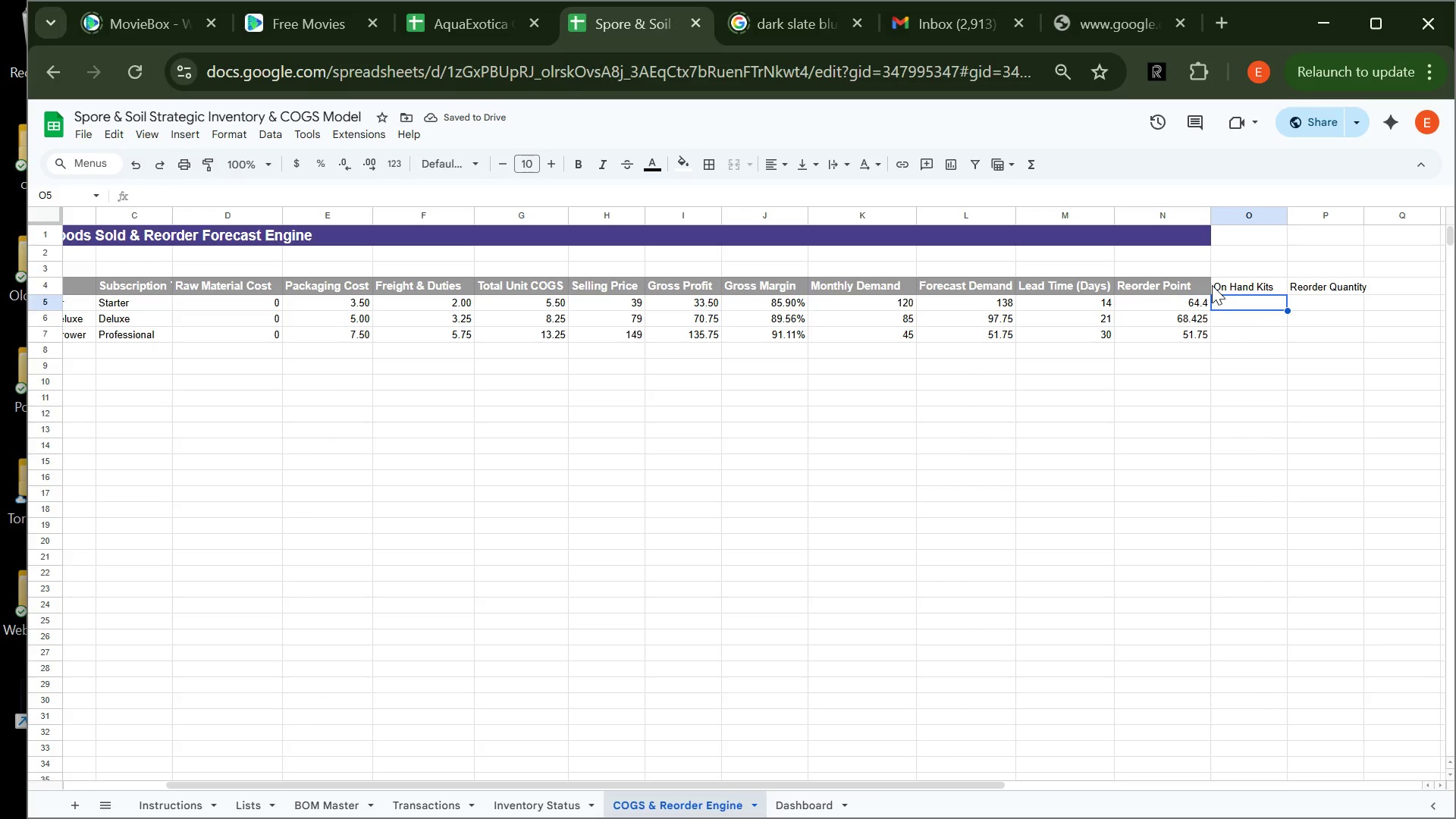 
left_click_drag(start_coordinate=[1205, 238], to_coordinate=[1311, 237])
 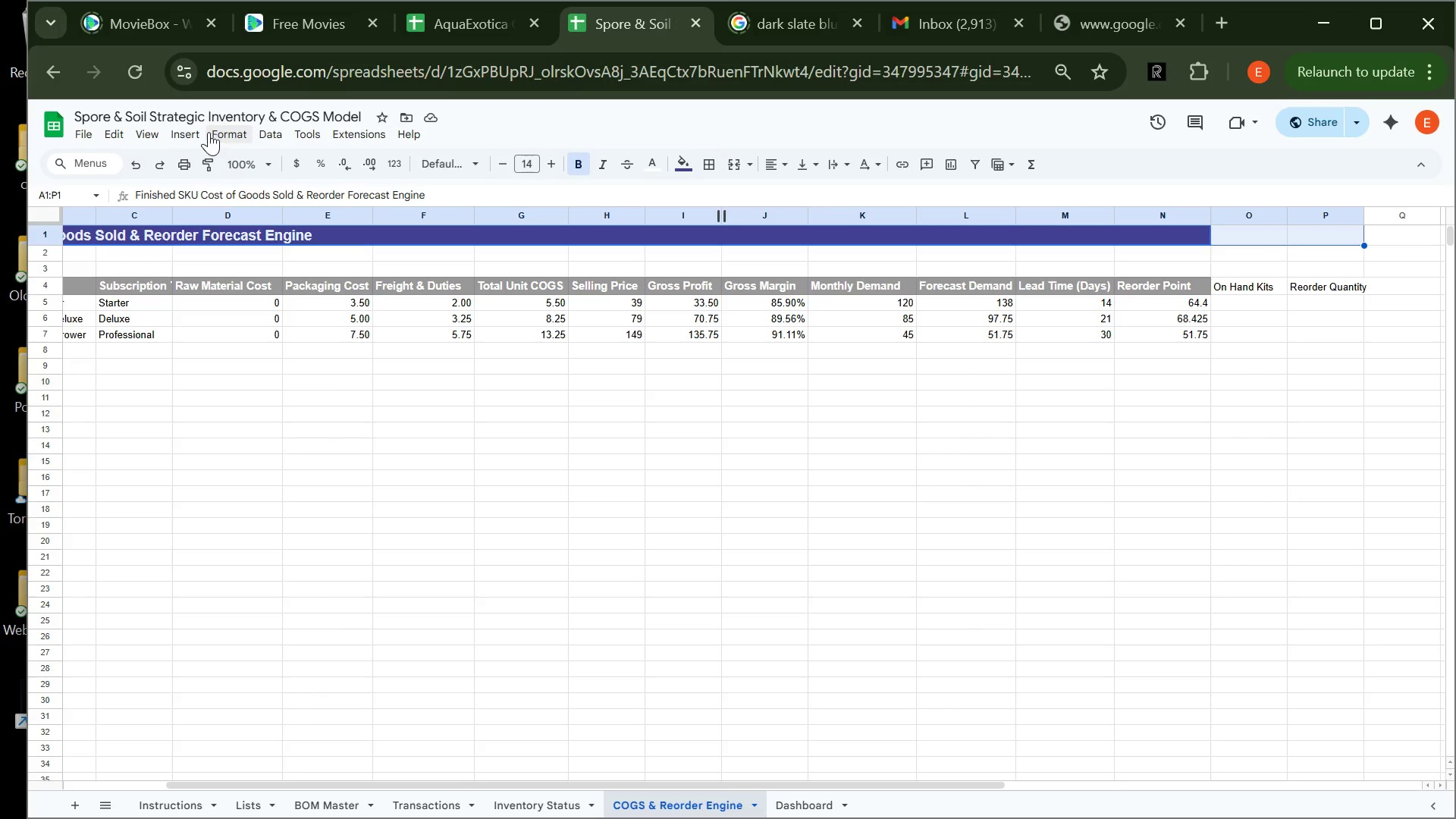 
left_click([224, 132])
 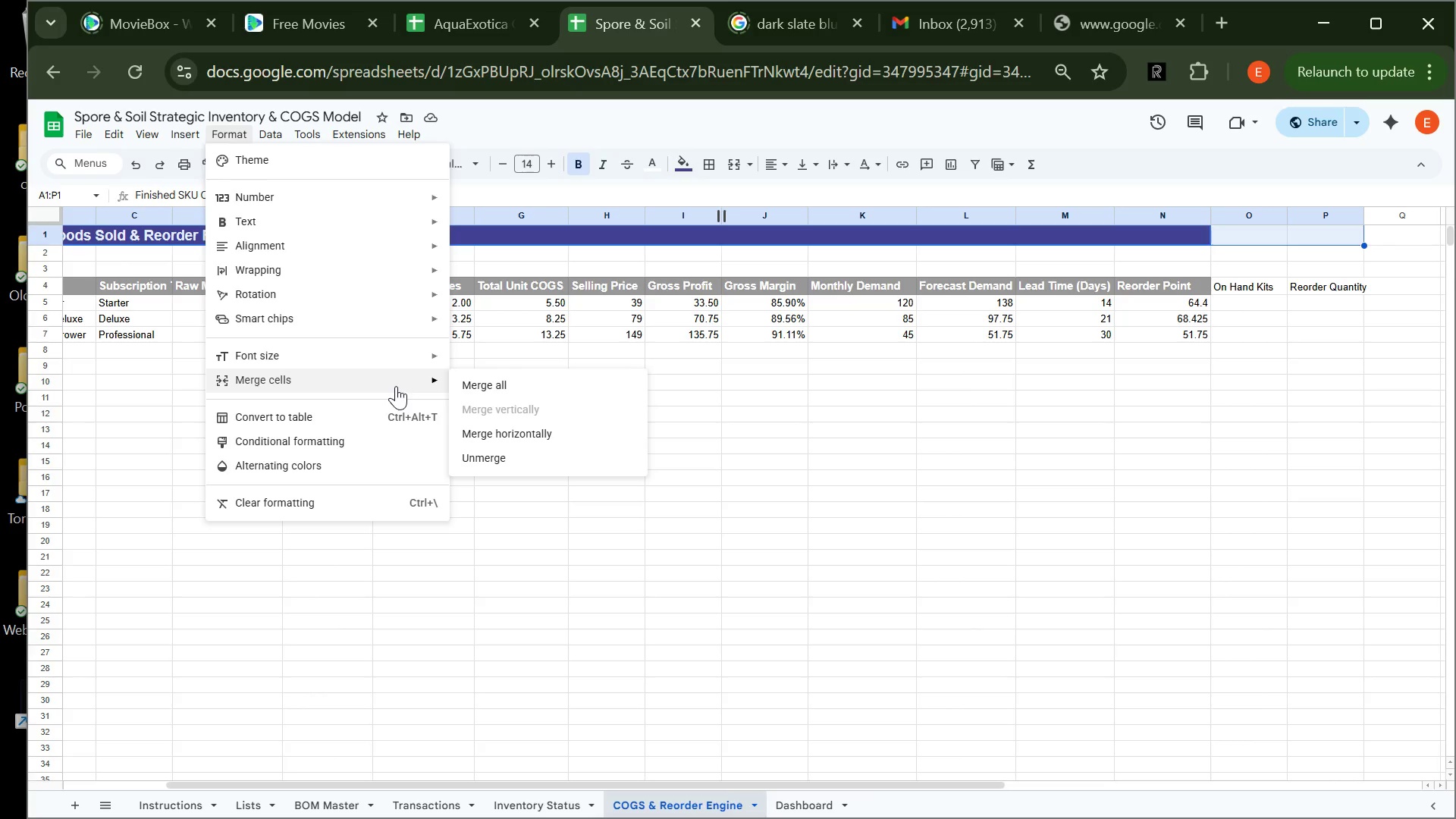 
left_click([519, 432])
 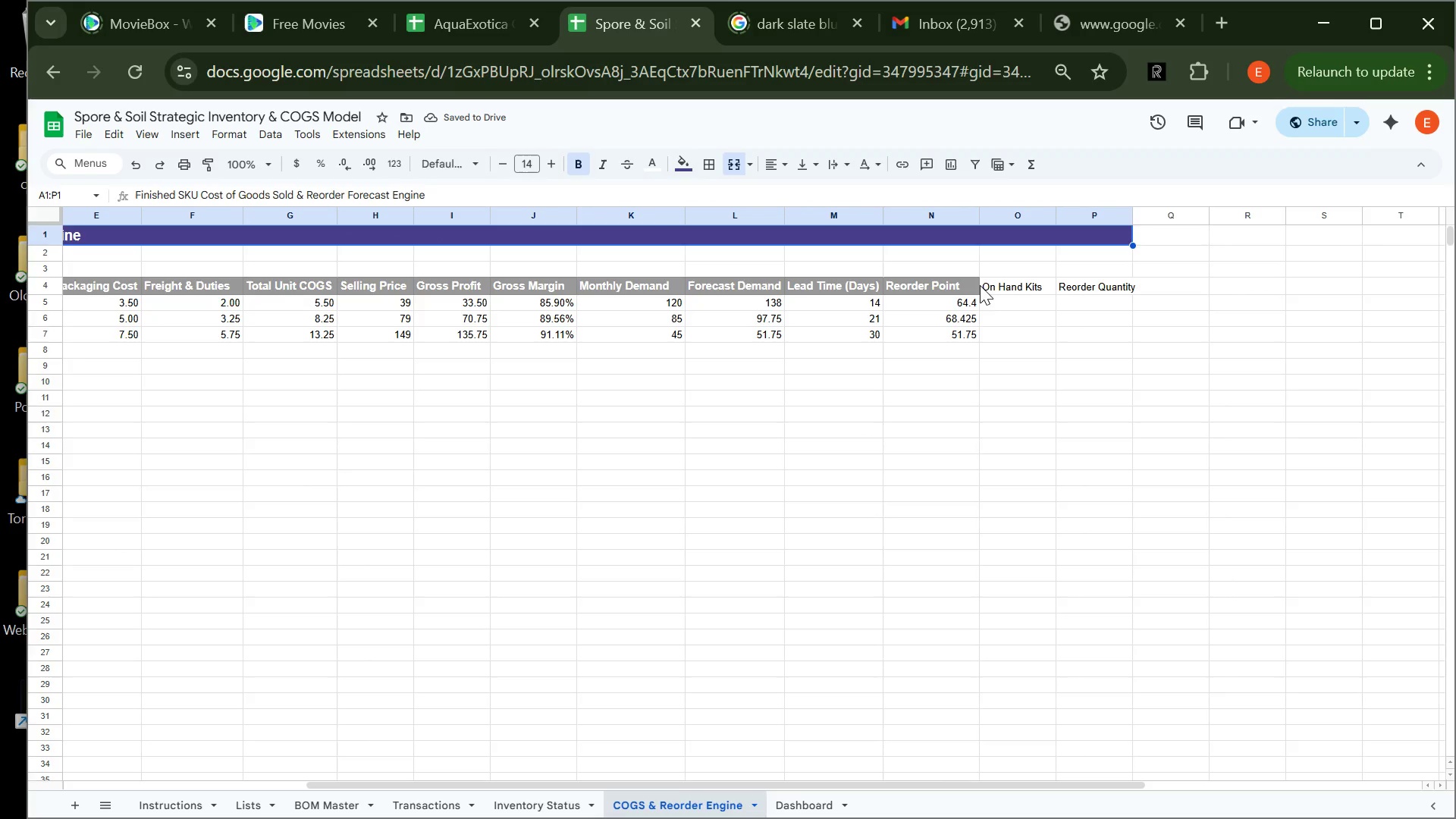 
left_click_drag(start_coordinate=[976, 284], to_coordinate=[1069, 284])
 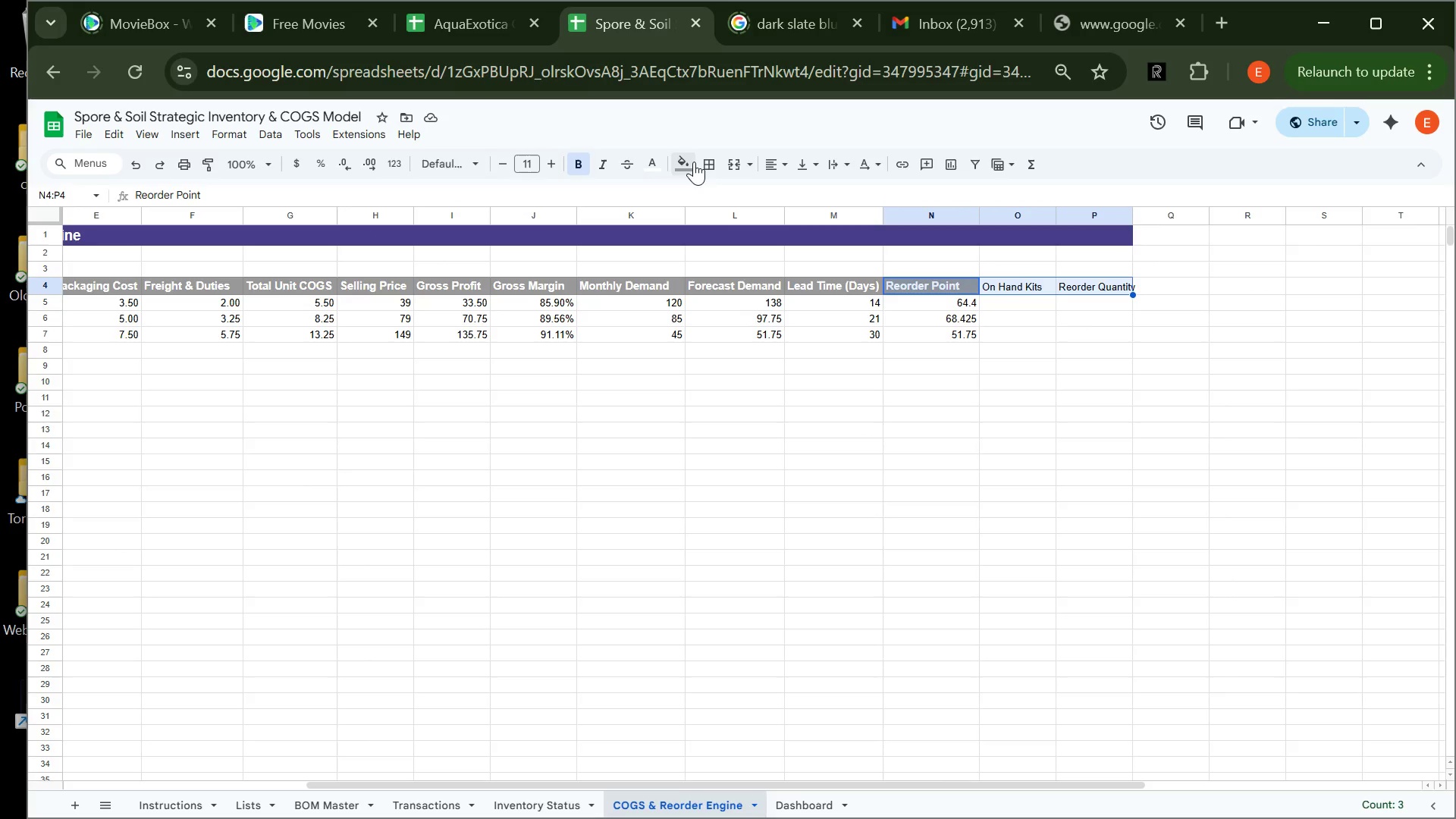 
left_click([694, 162])
 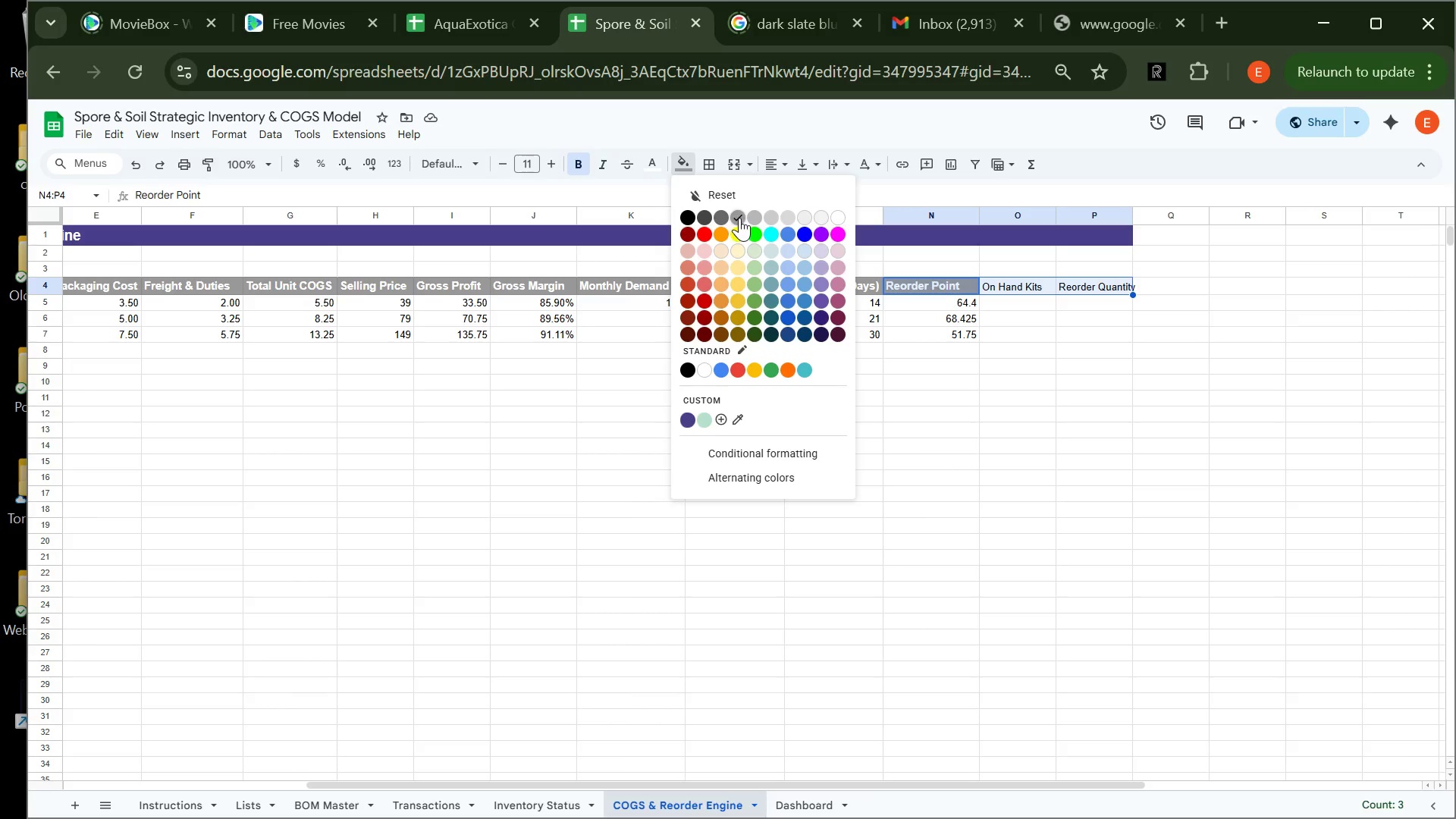 
left_click([738, 215])
 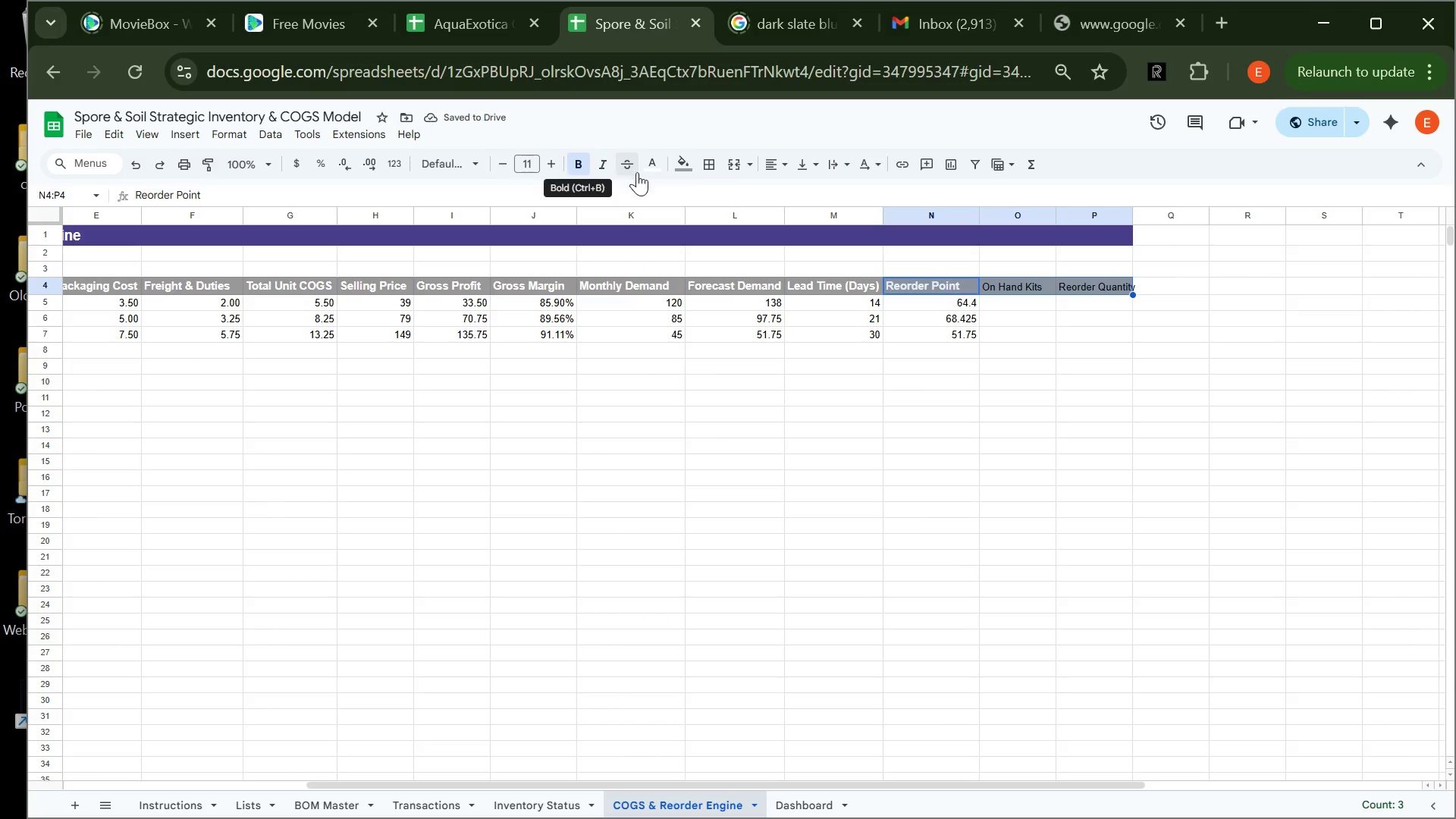 
left_click([648, 167])
 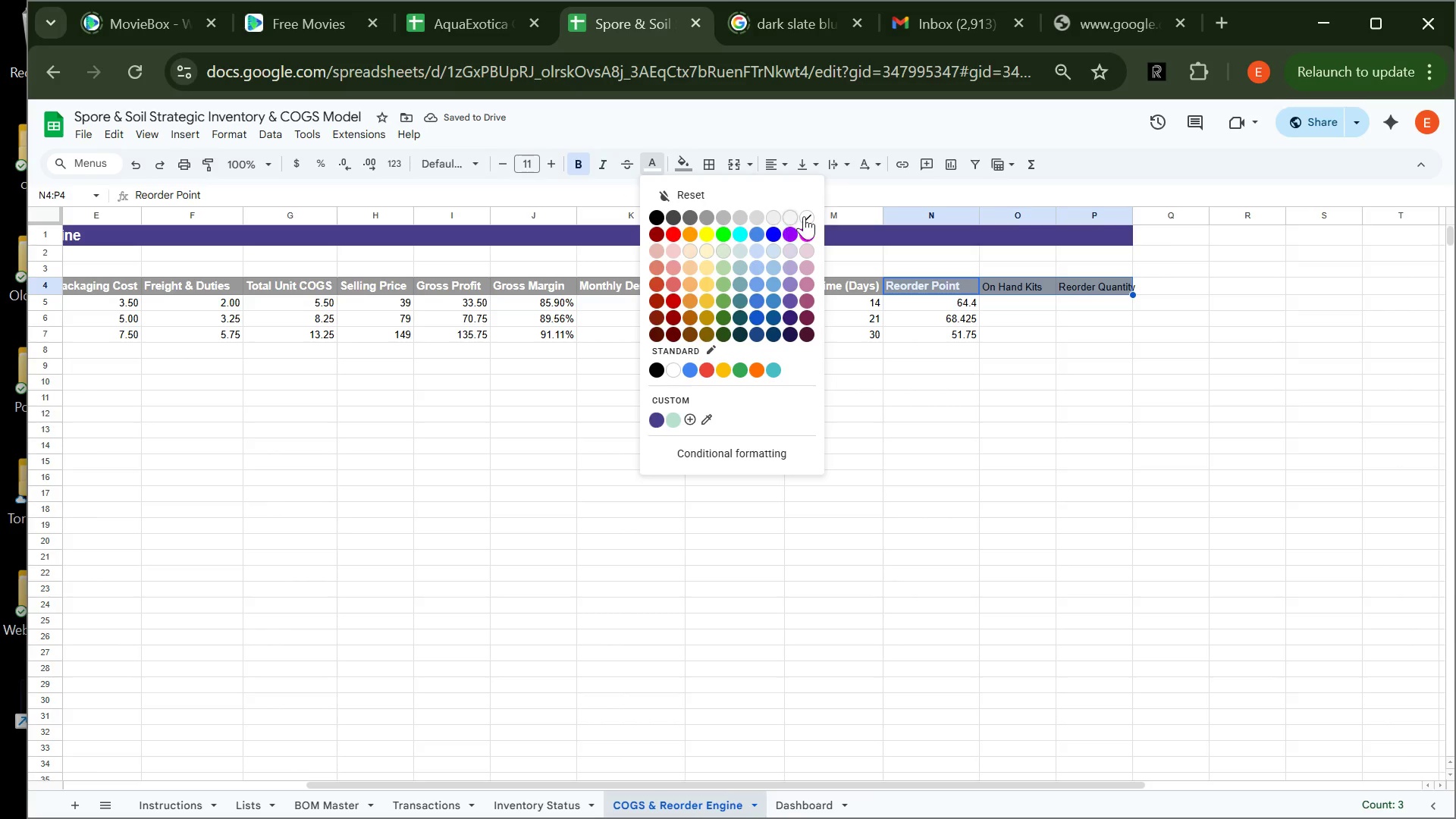 
left_click([810, 214])
 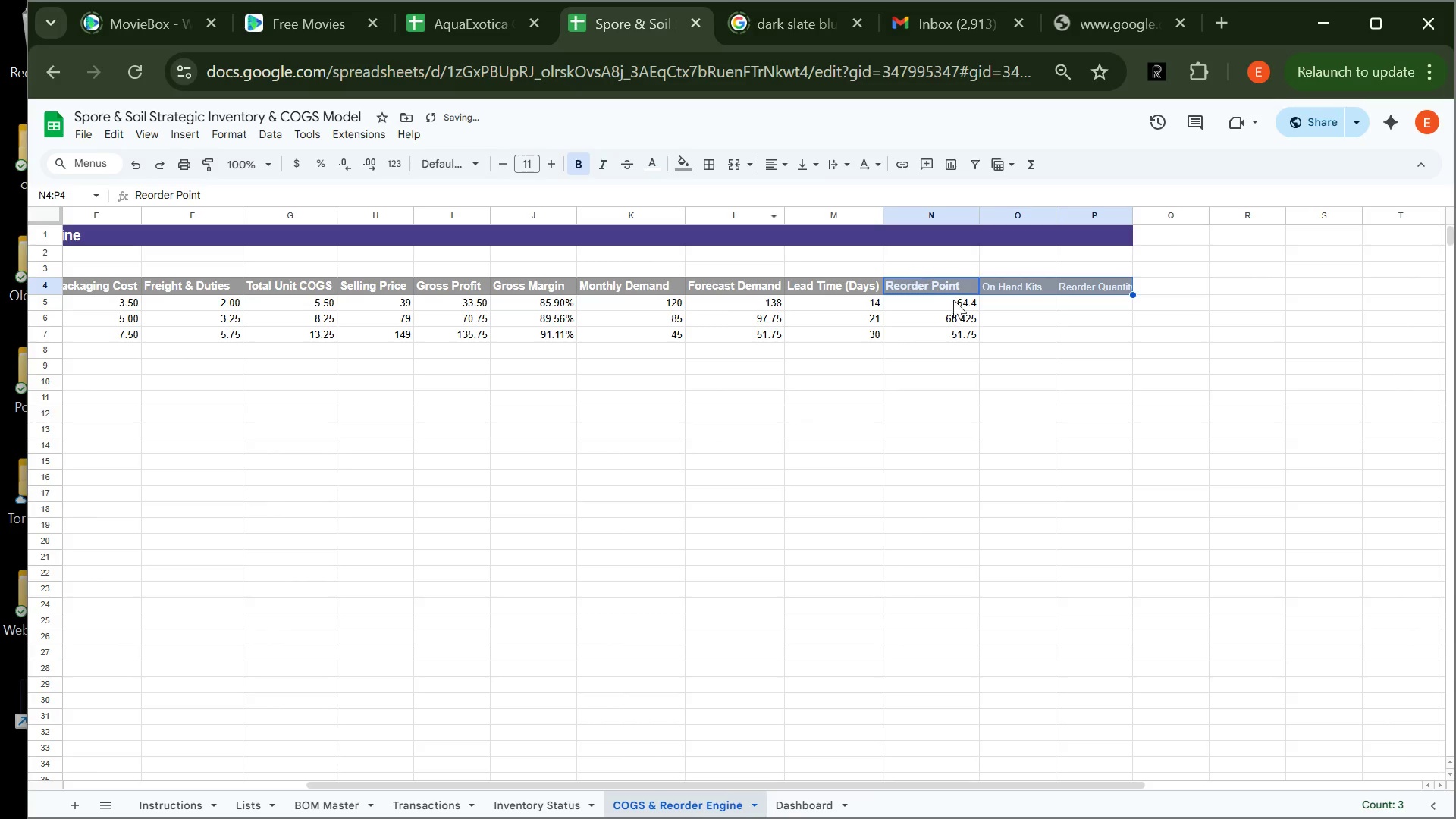 
left_click([999, 293])
 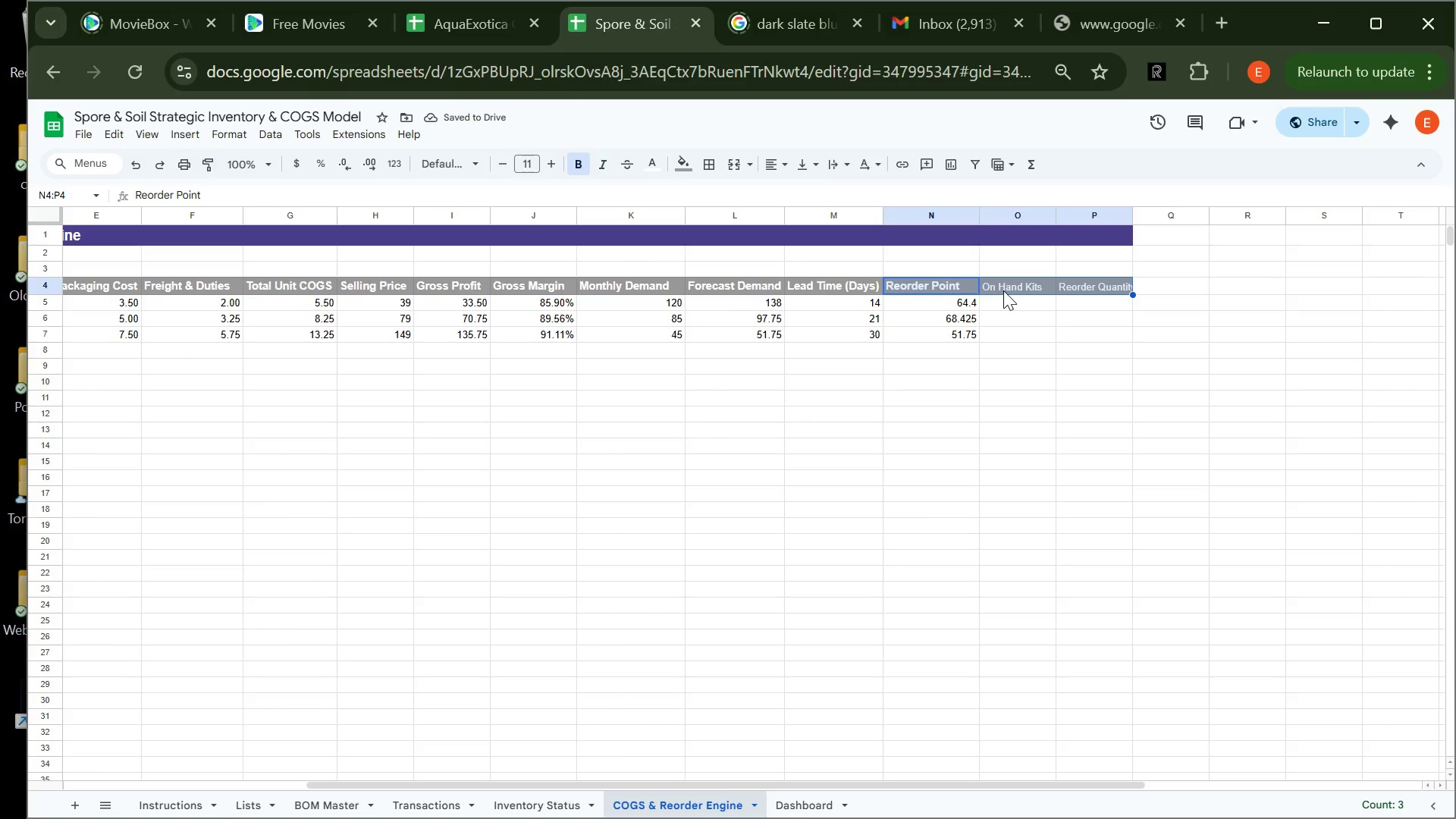 
left_click([1003, 290])
 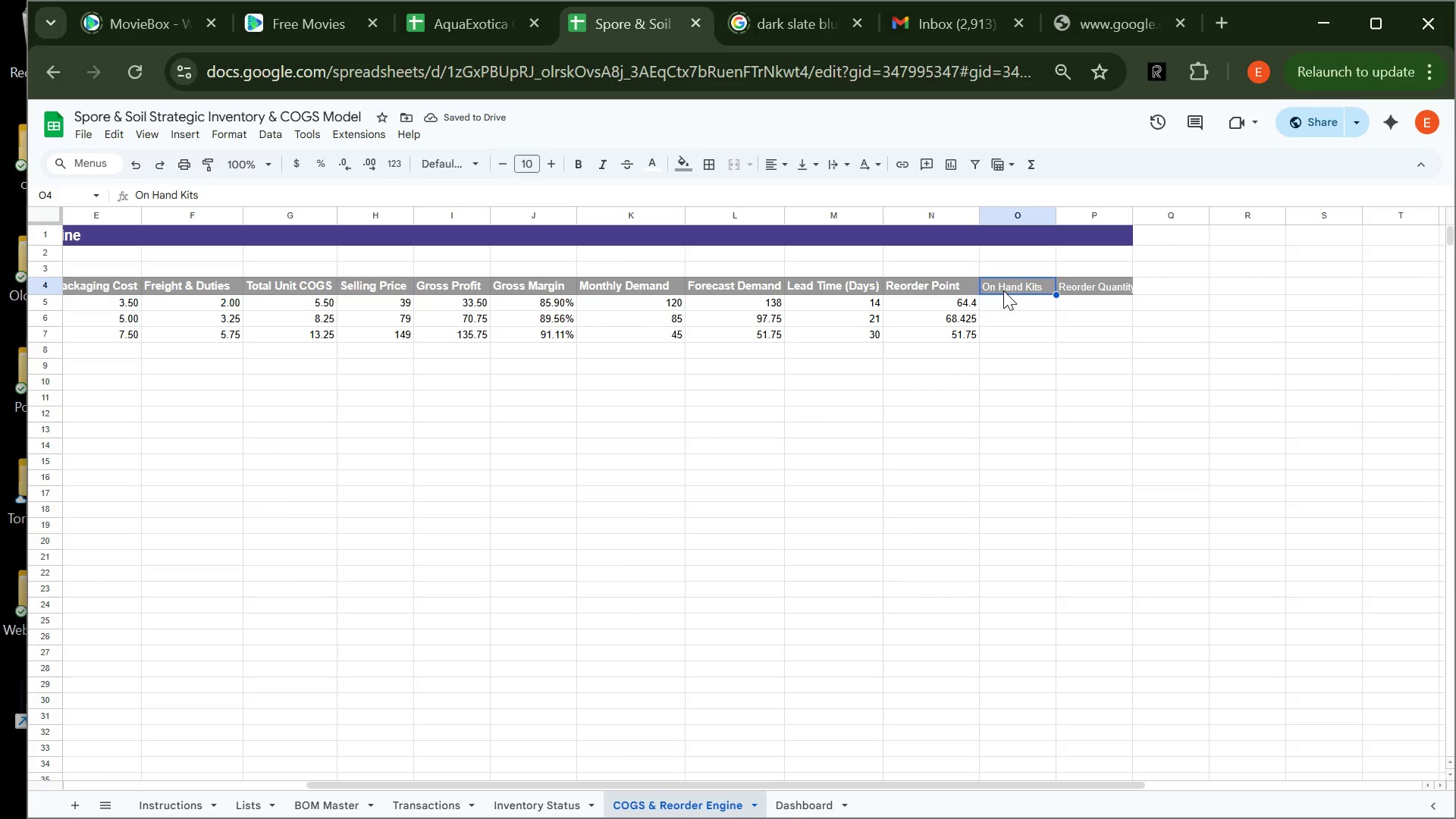 
left_click_drag(start_coordinate=[1003, 290], to_coordinate=[1075, 290])
 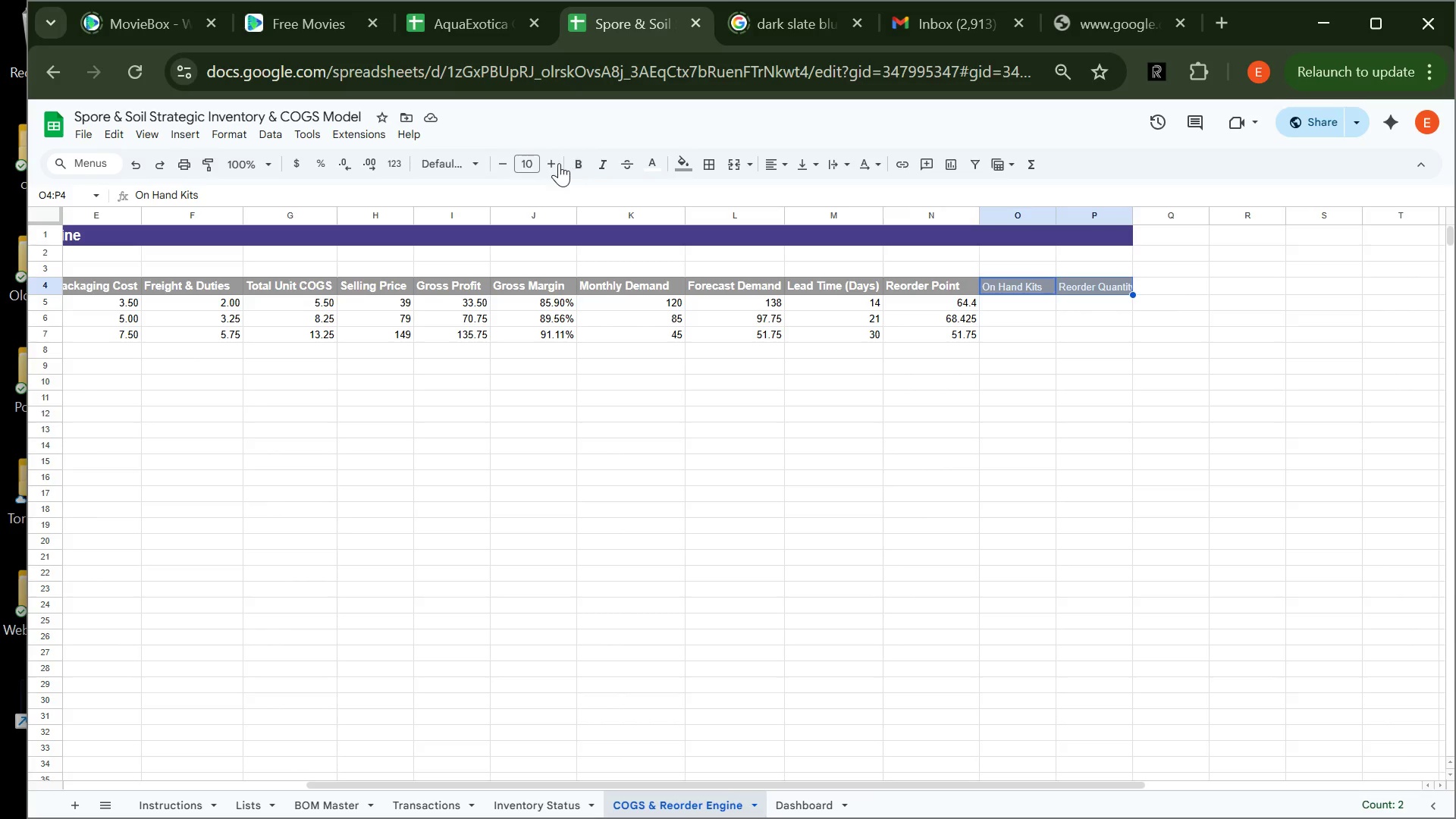 
left_click([554, 162])
 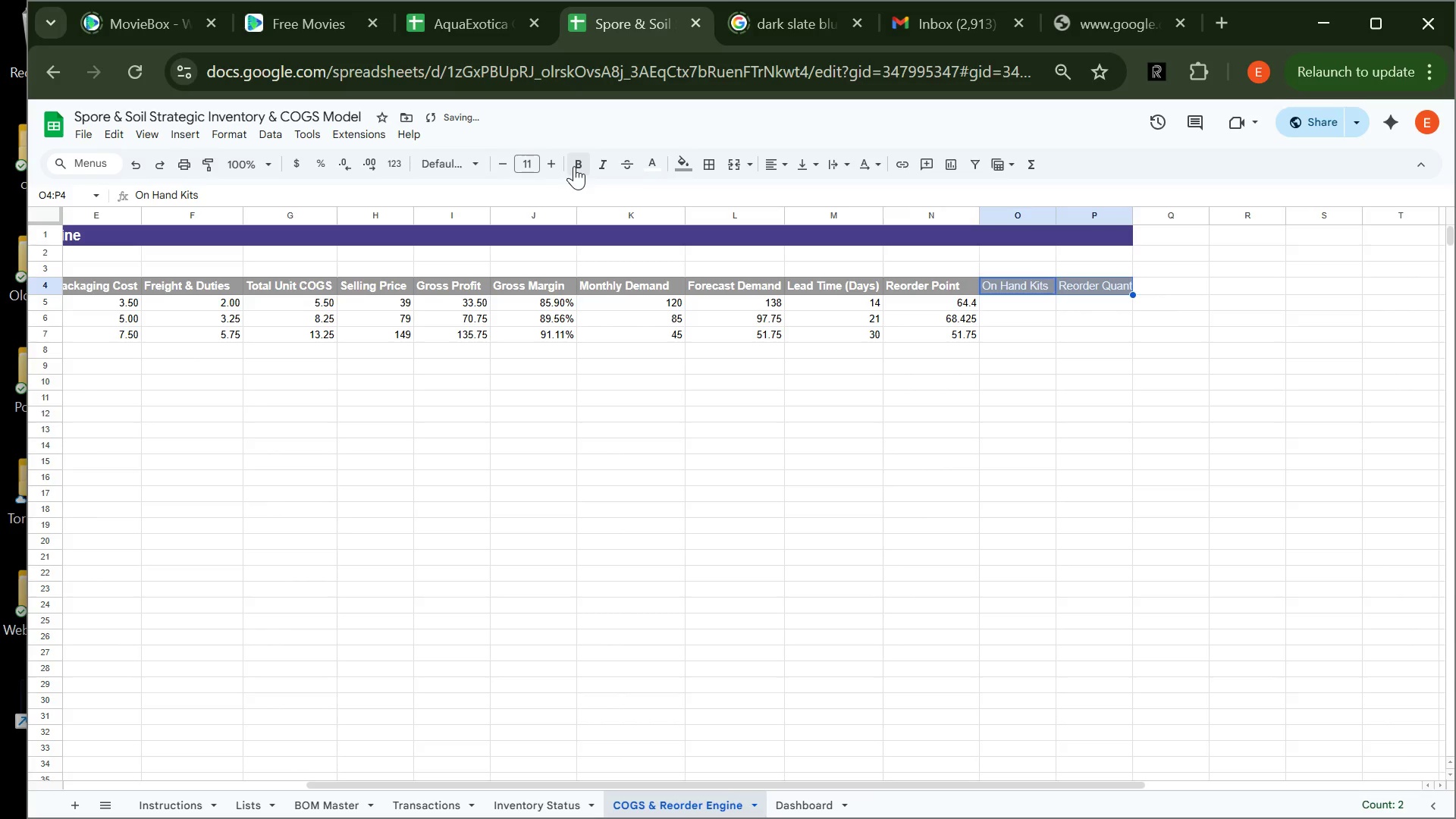 
left_click([574, 166])
 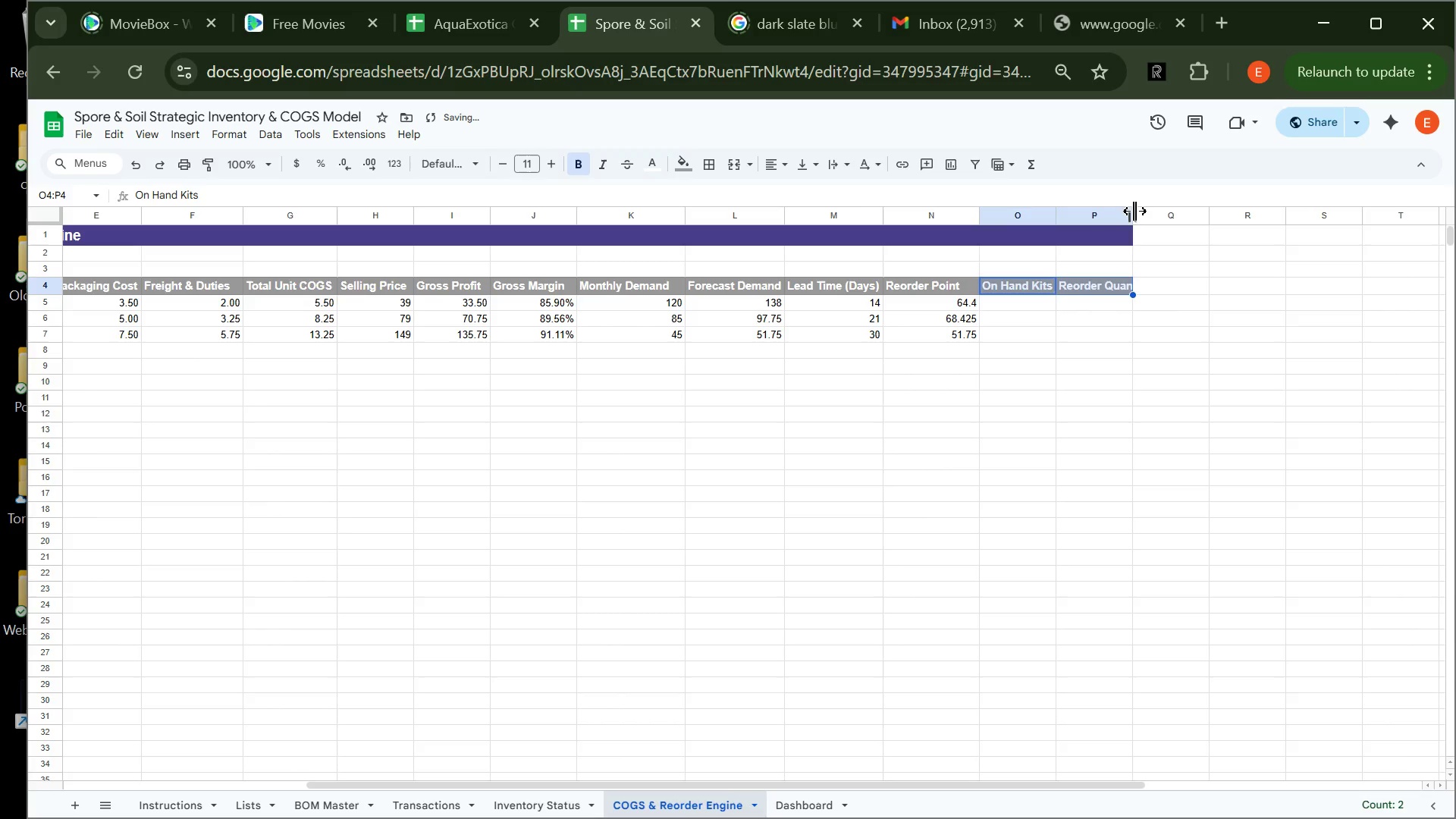 
double_click([1130, 215])
 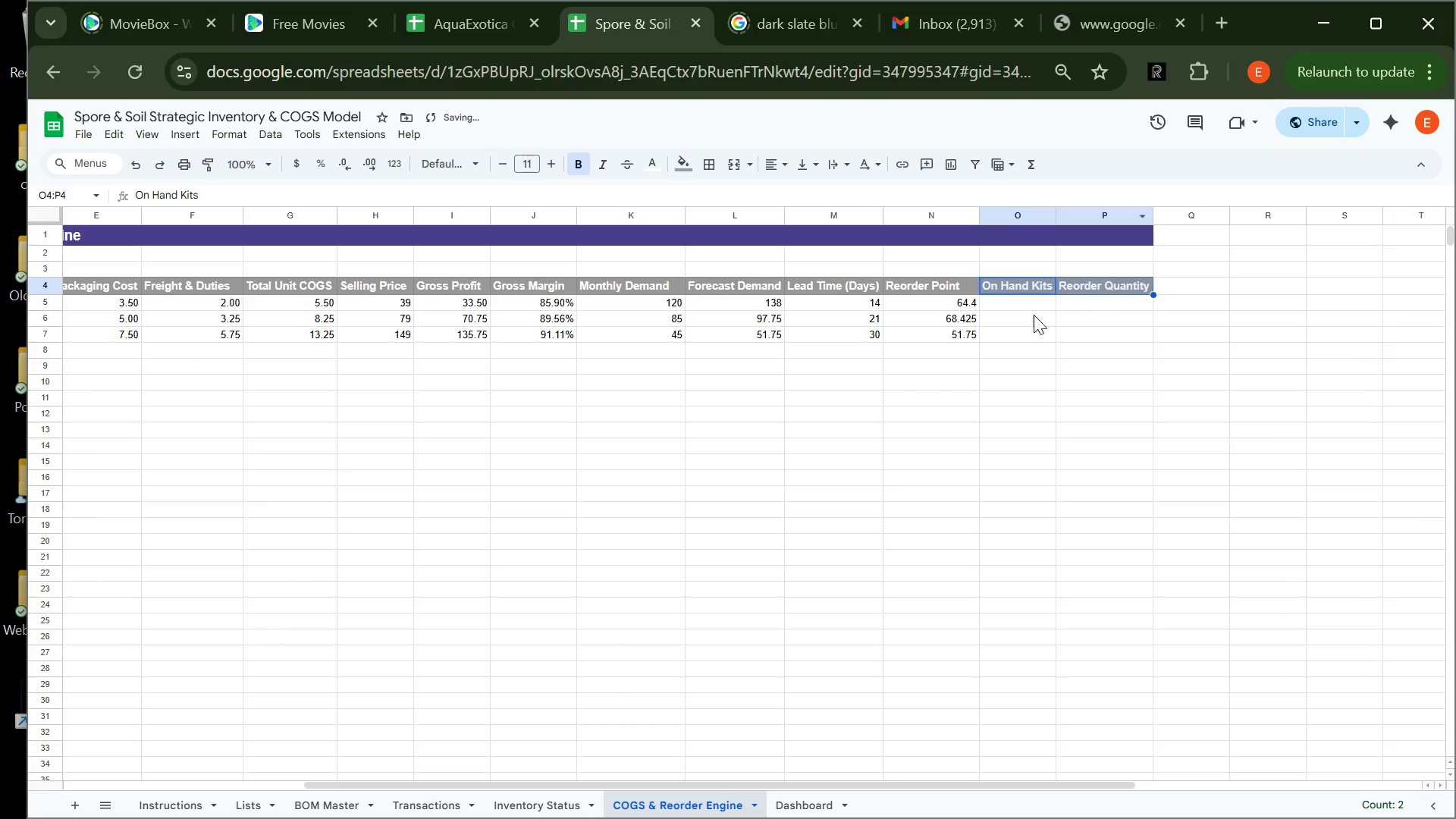 
left_click([1054, 339])
 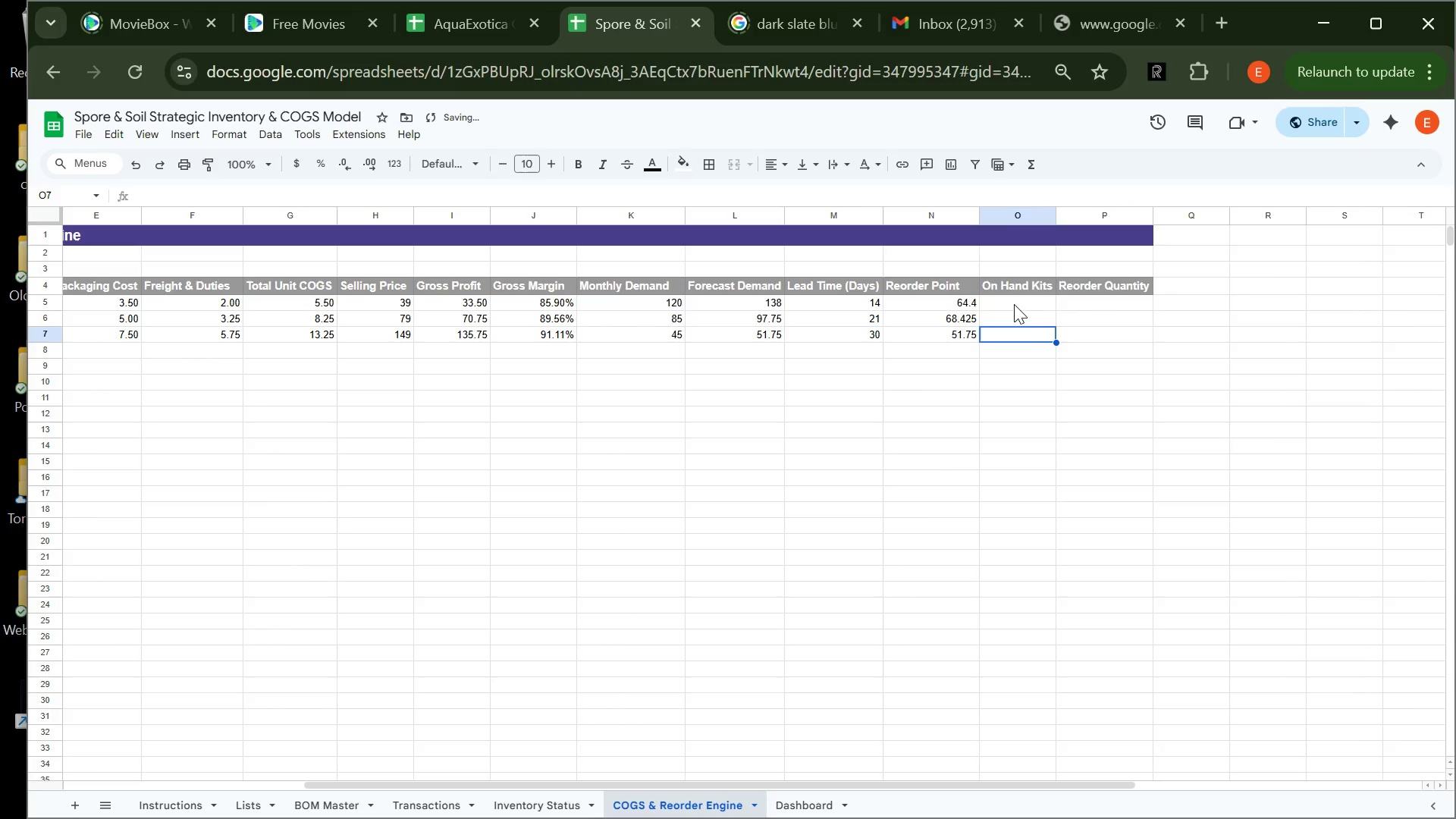 
left_click([1015, 304])
 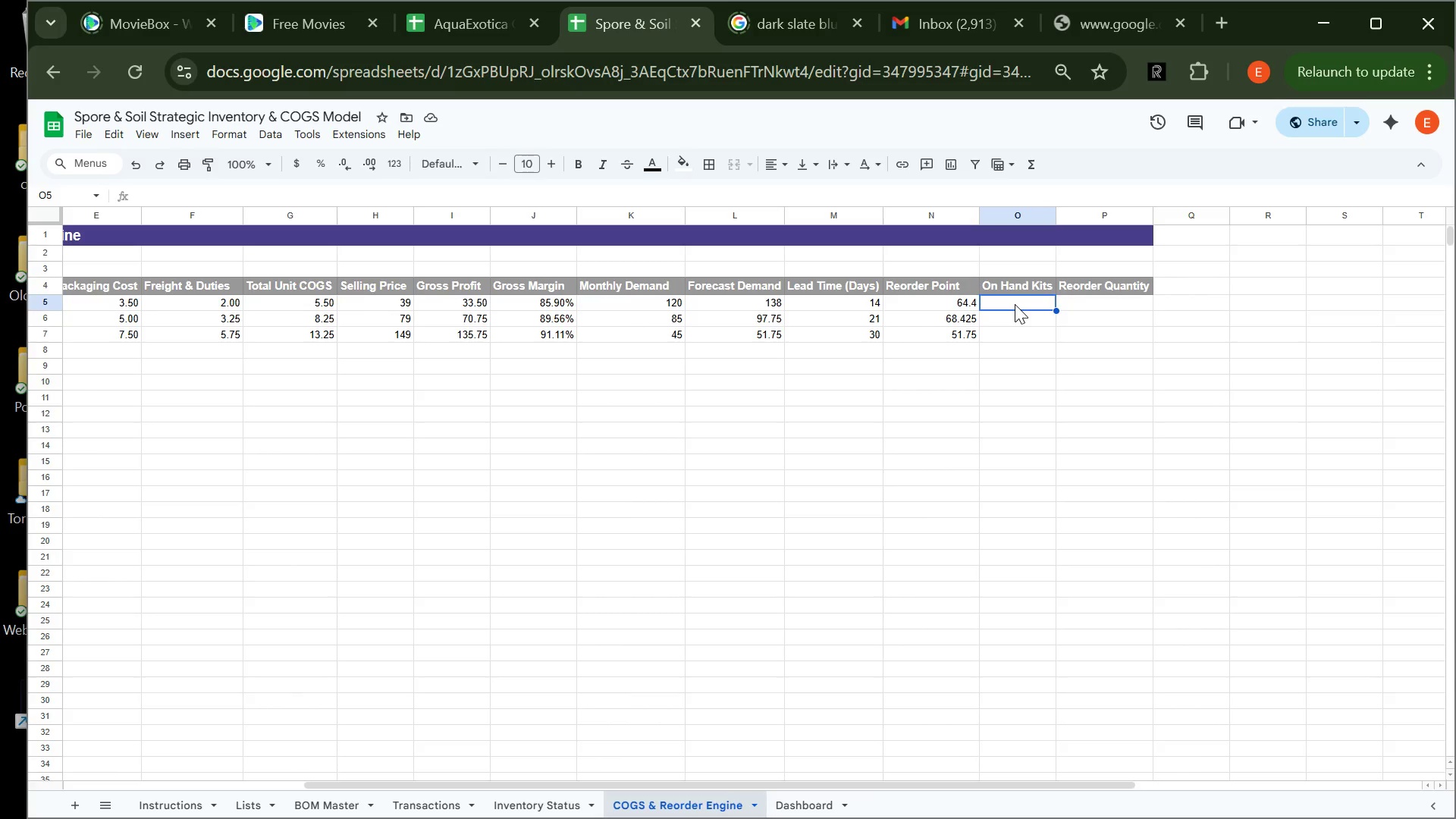 
wait(15.14)
 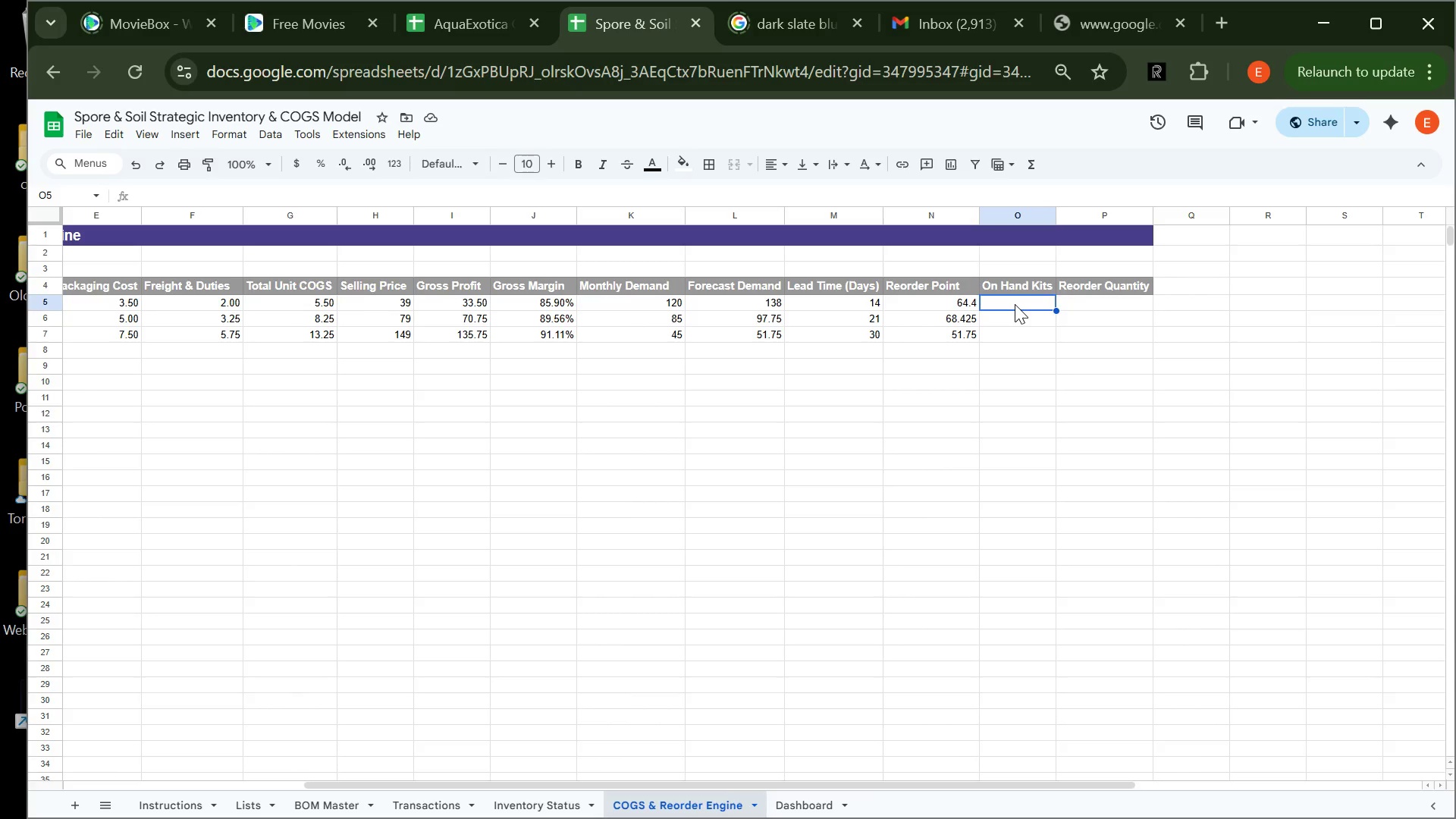 
type(40)
 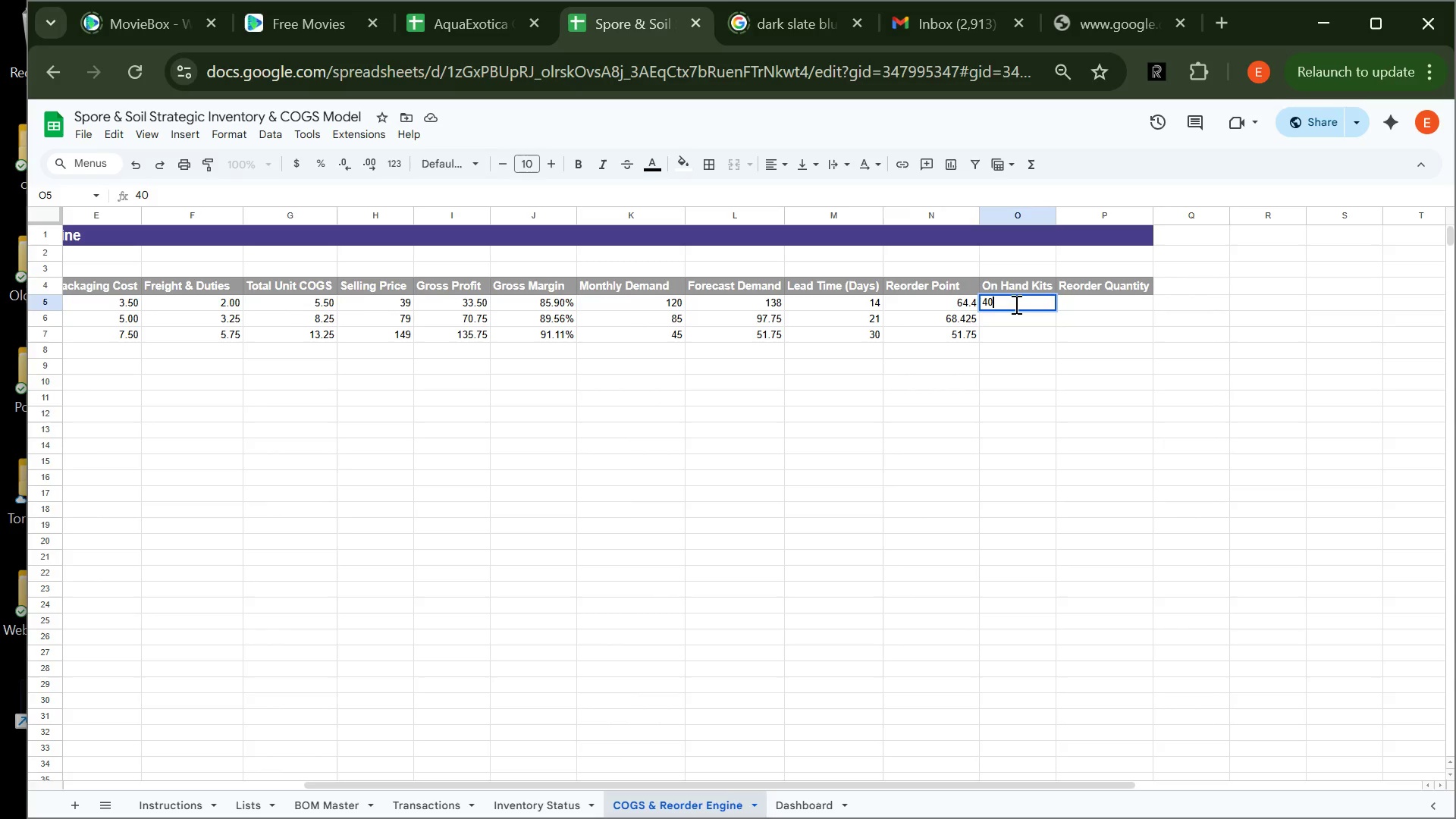 
key(Enter)
 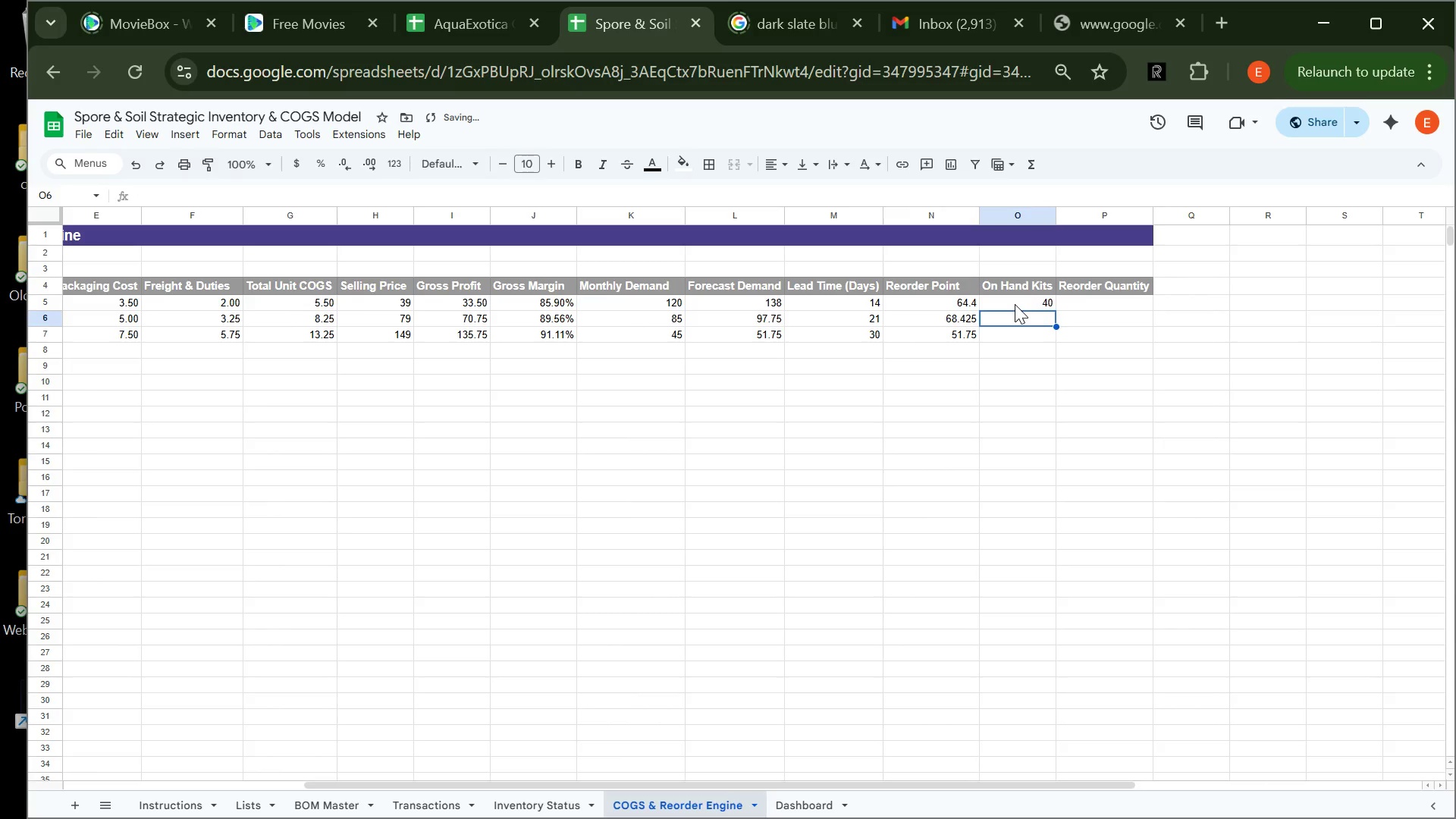 
type(30)
 